 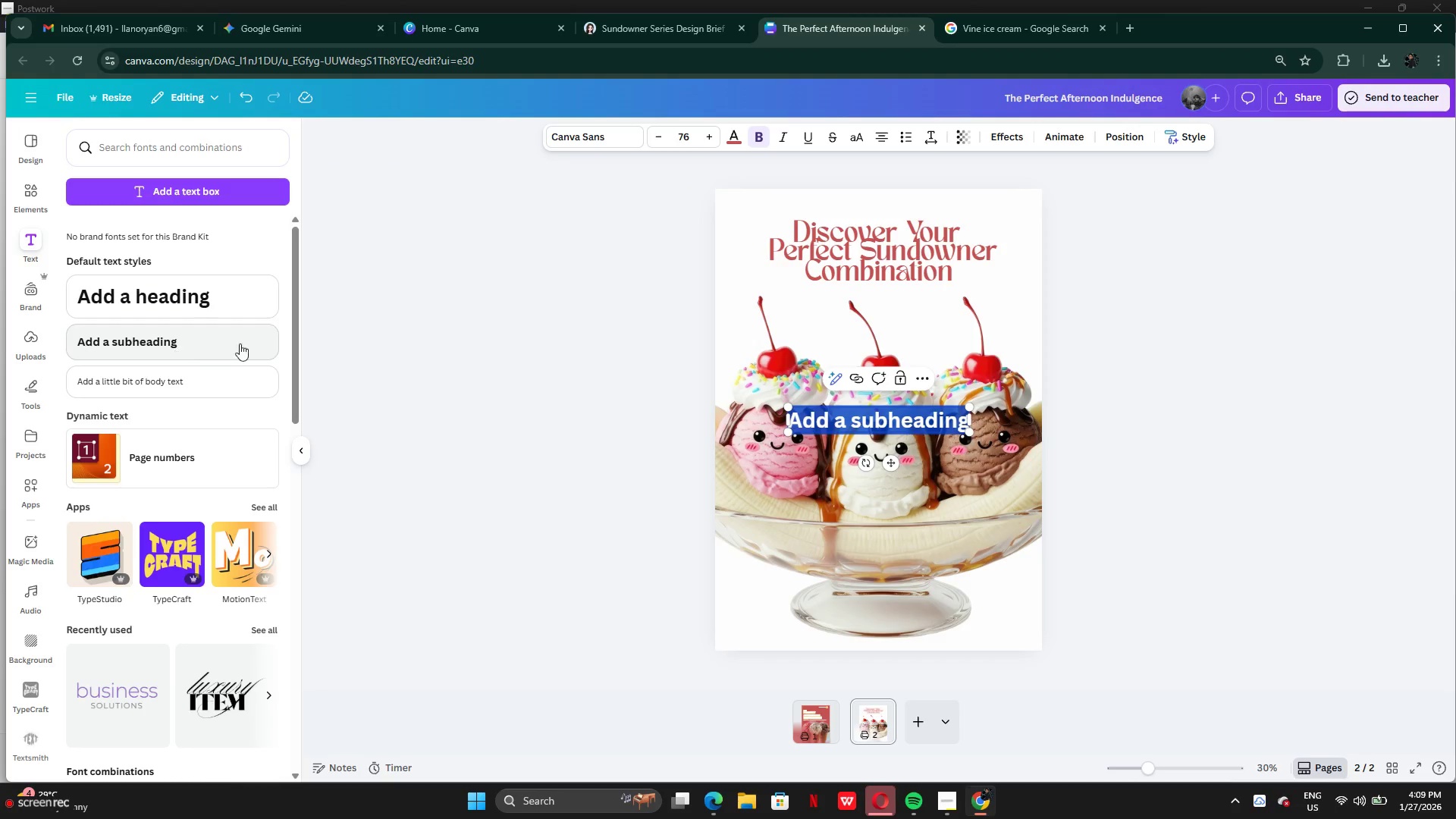 
key(Control+V)
 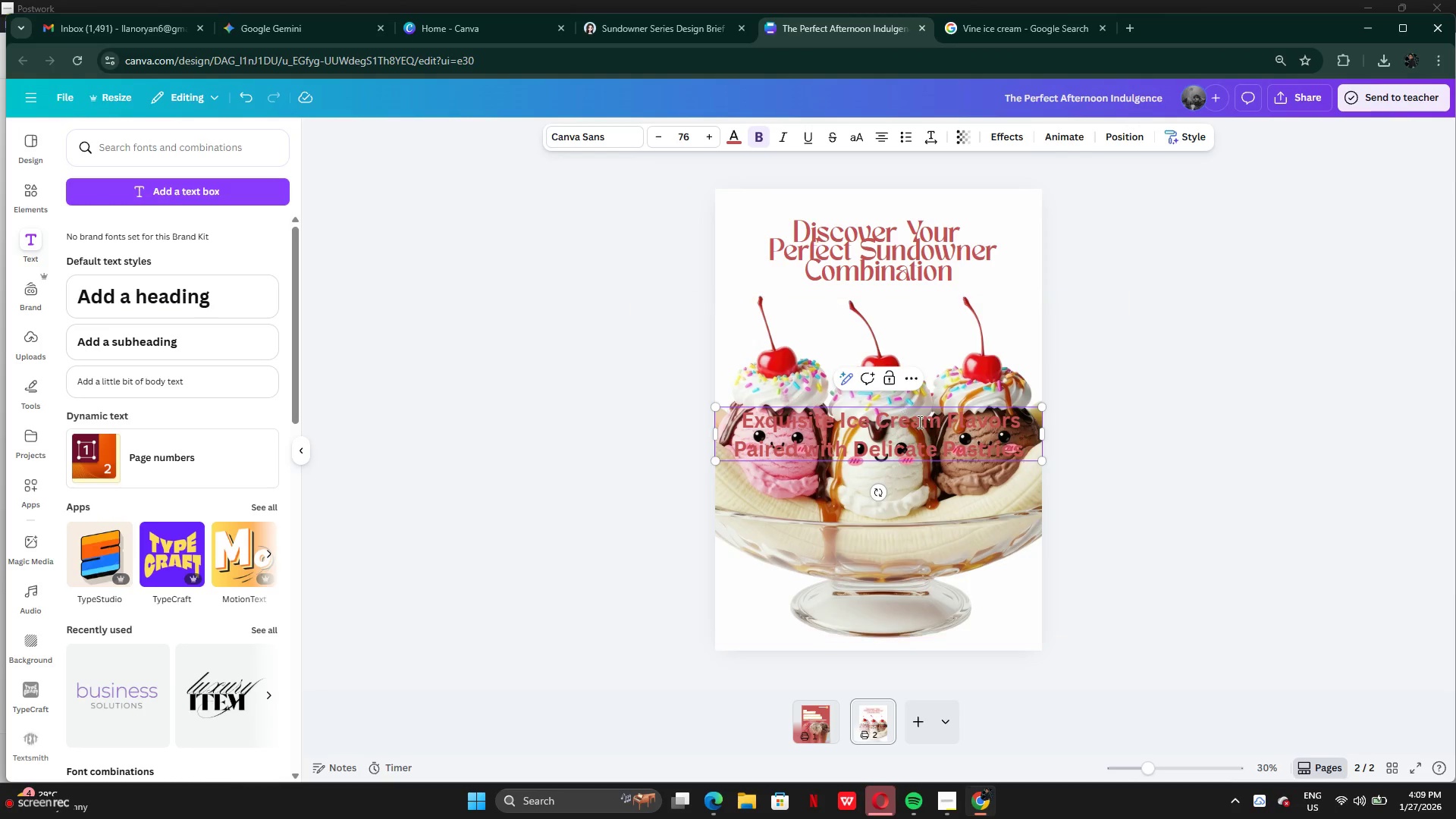 
left_click([1012, 494])
 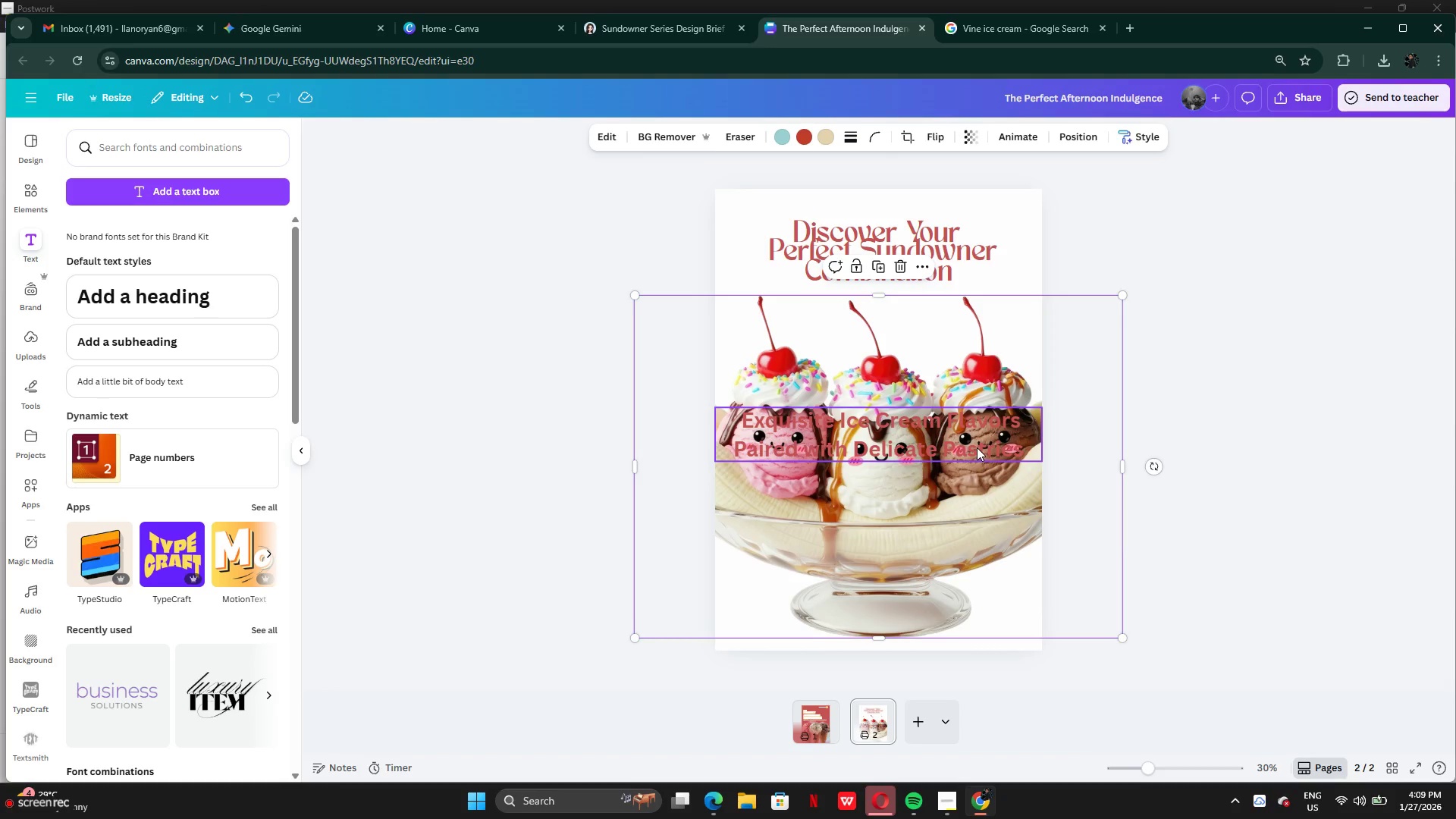 
left_click_drag(start_coordinate=[977, 447], to_coordinate=[978, 318])
 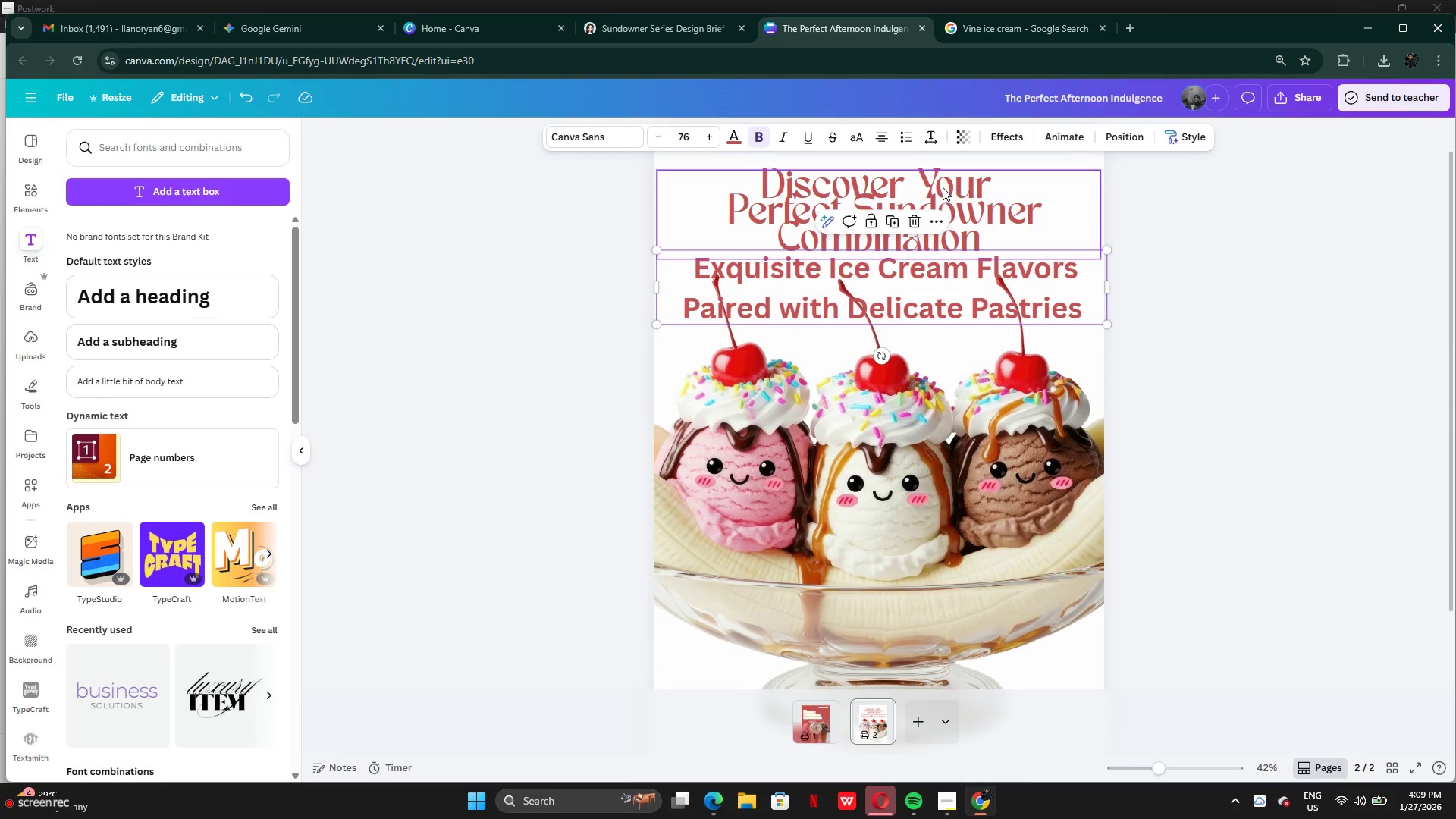 
left_click([943, 191])
 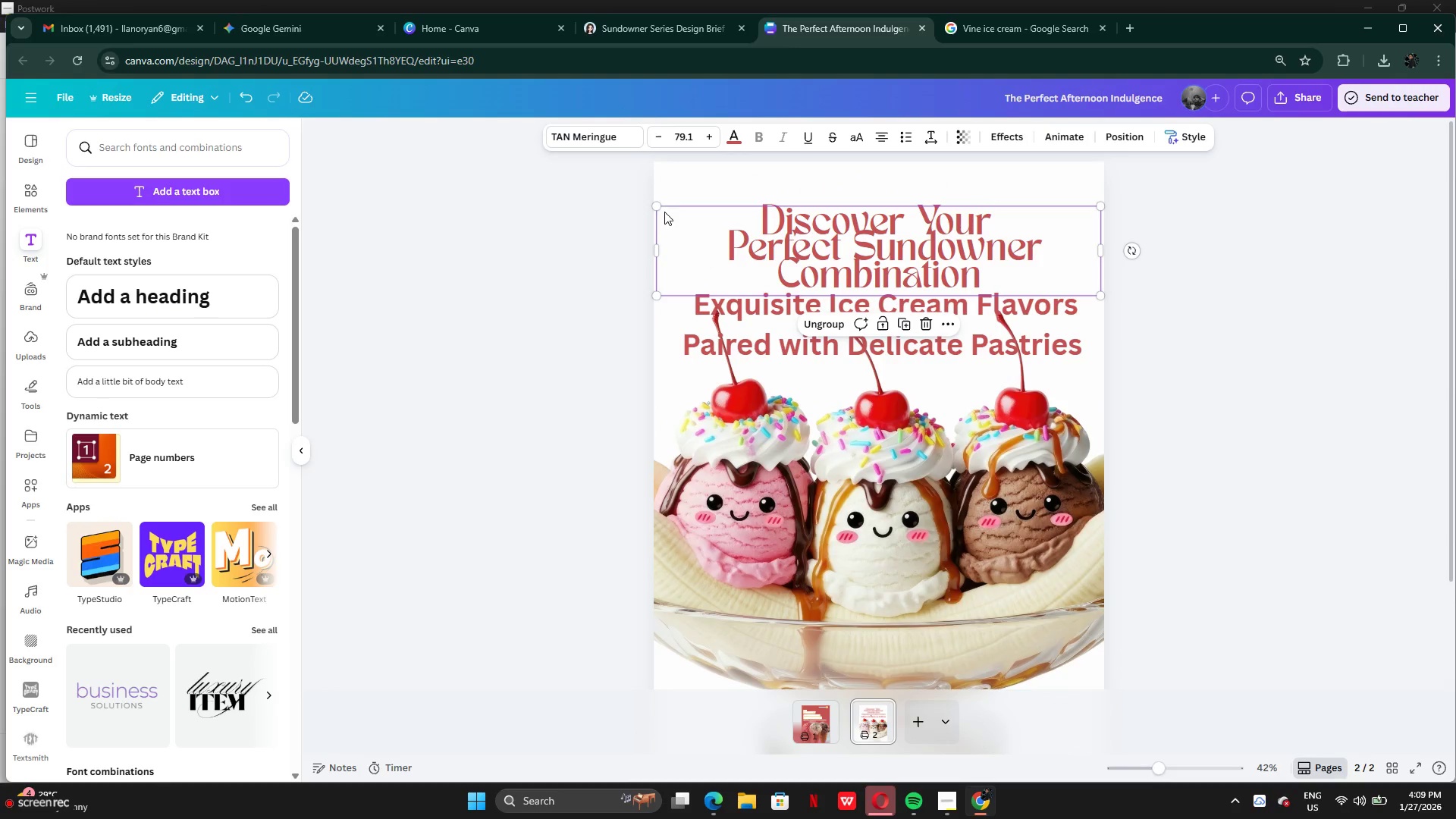 
left_click_drag(start_coordinate=[661, 207], to_coordinate=[610, 163])
 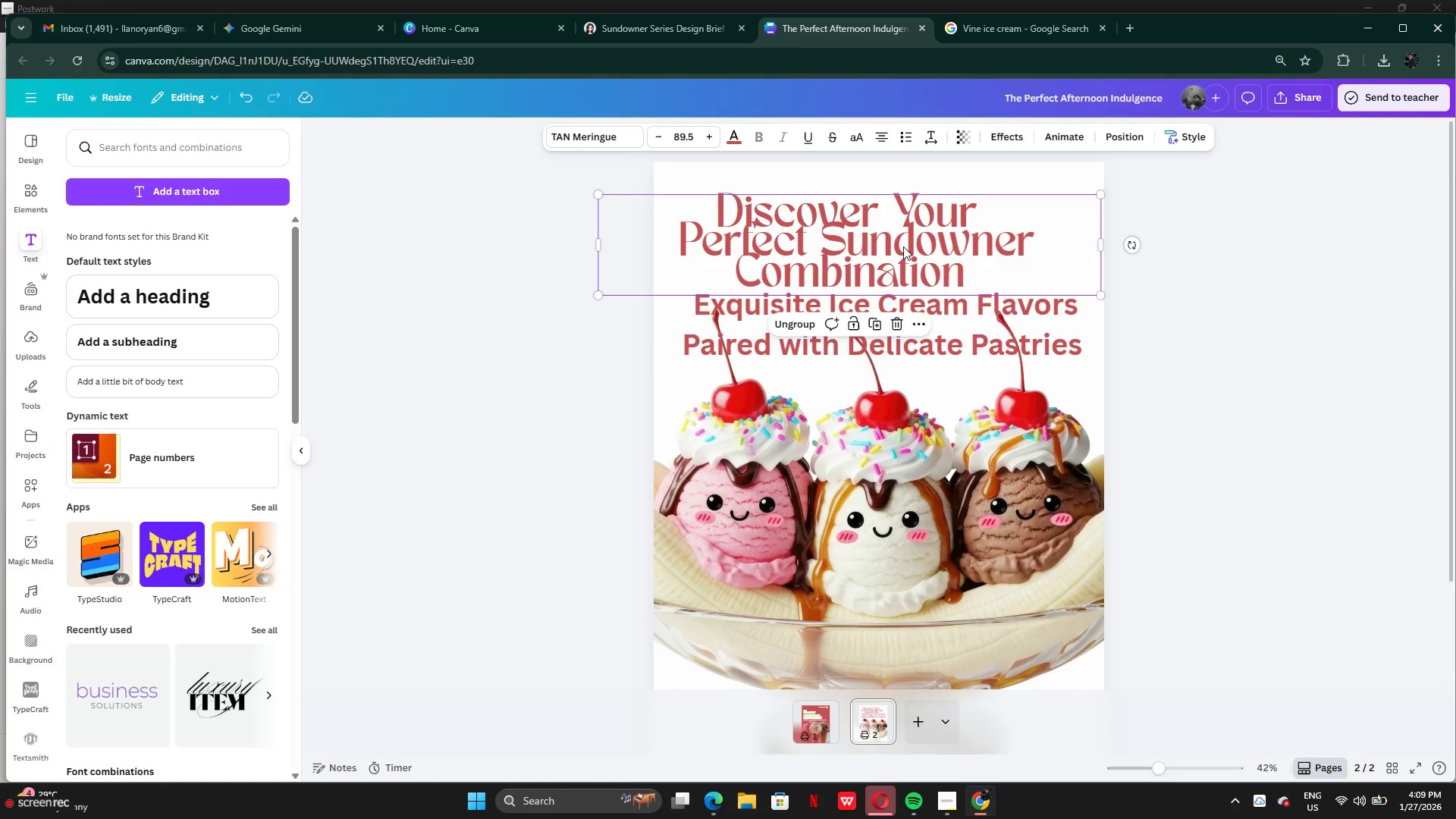 
left_click_drag(start_coordinate=[904, 246], to_coordinate=[937, 234])
 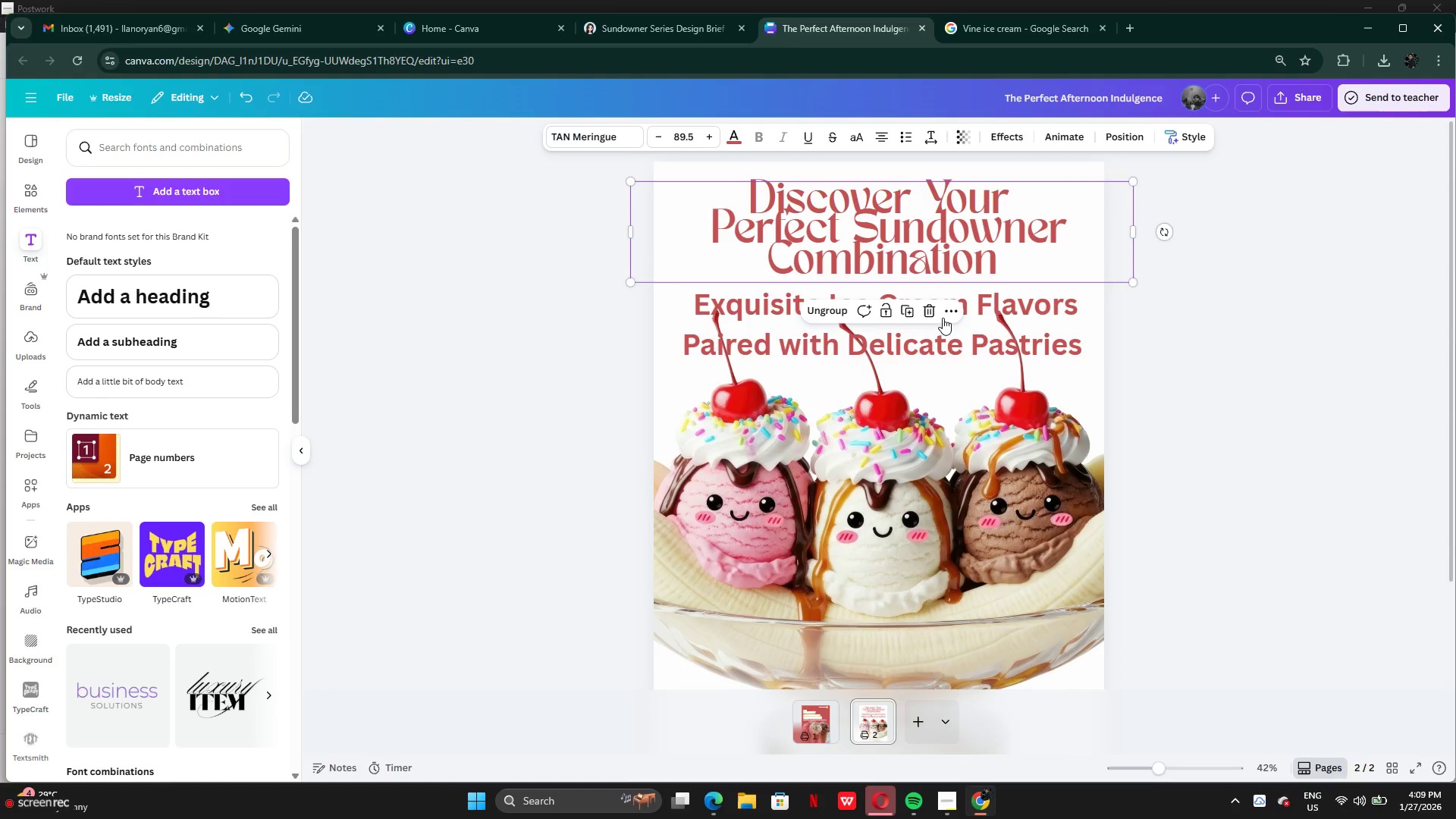 
left_click([947, 325])
 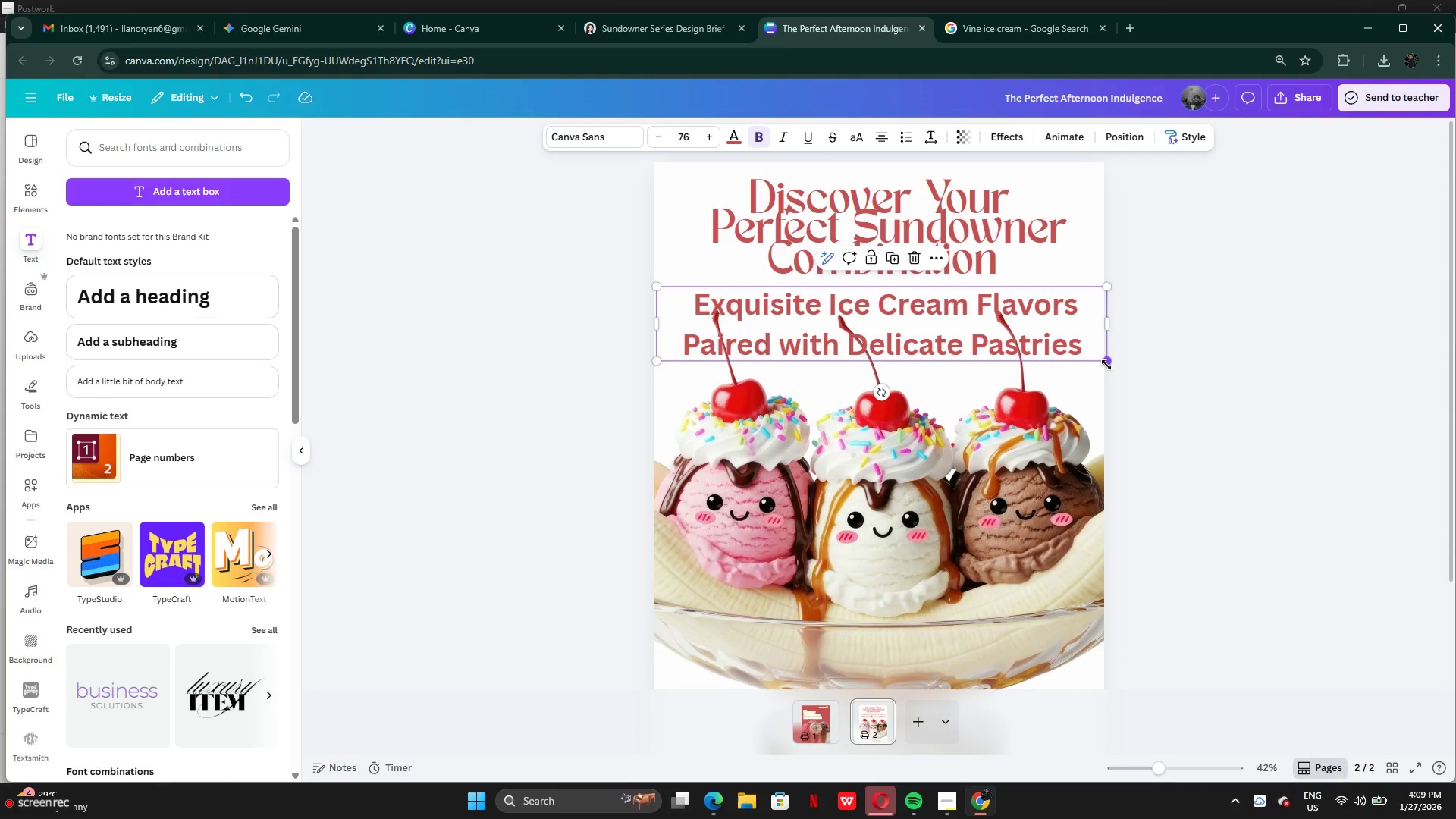 
left_click_drag(start_coordinate=[1109, 363], to_coordinate=[918, 297])
 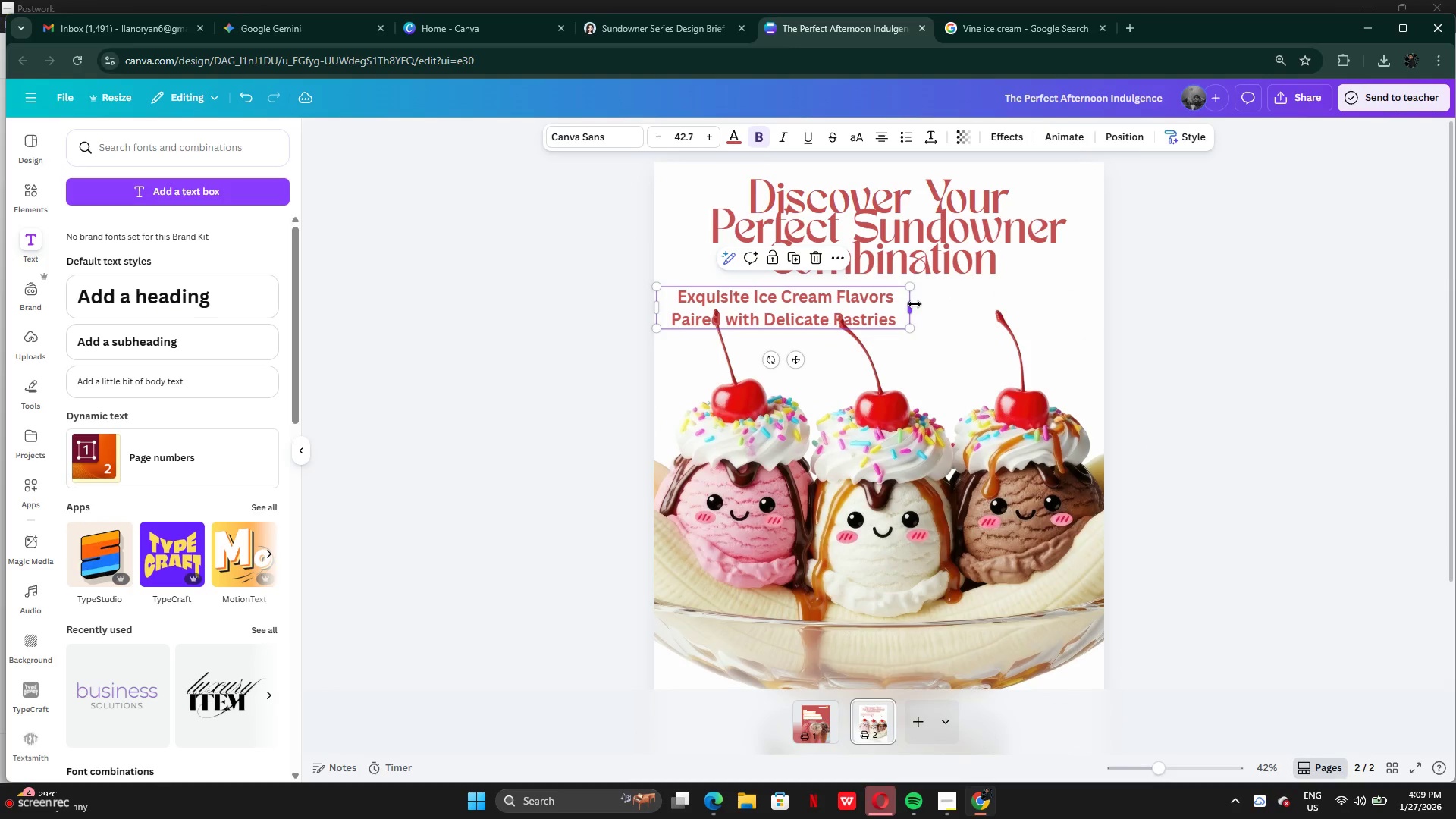 
left_click_drag(start_coordinate=[915, 305], to_coordinate=[1088, 290])
 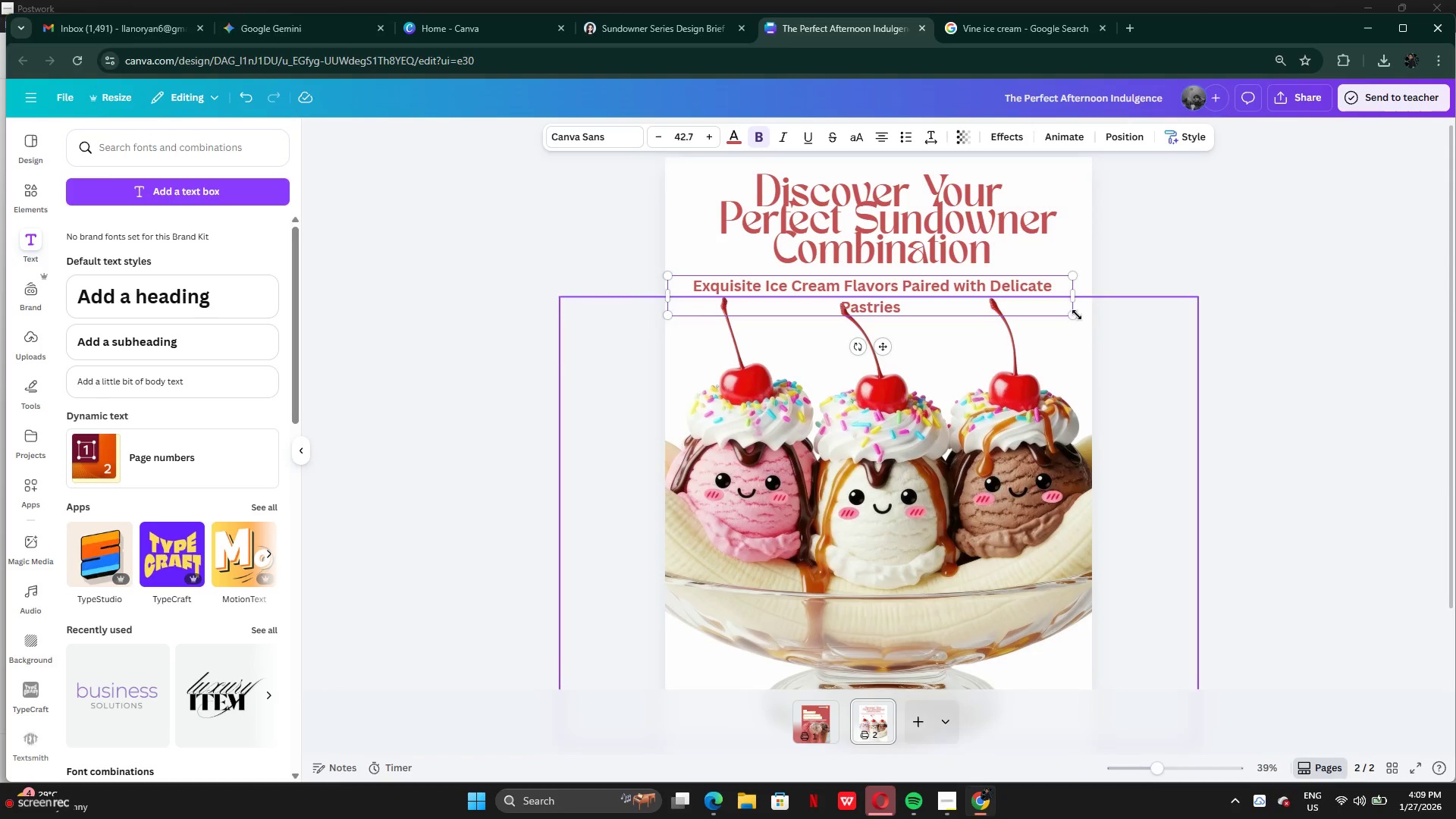 
left_click_drag(start_coordinate=[1075, 315], to_coordinate=[988, 286])
 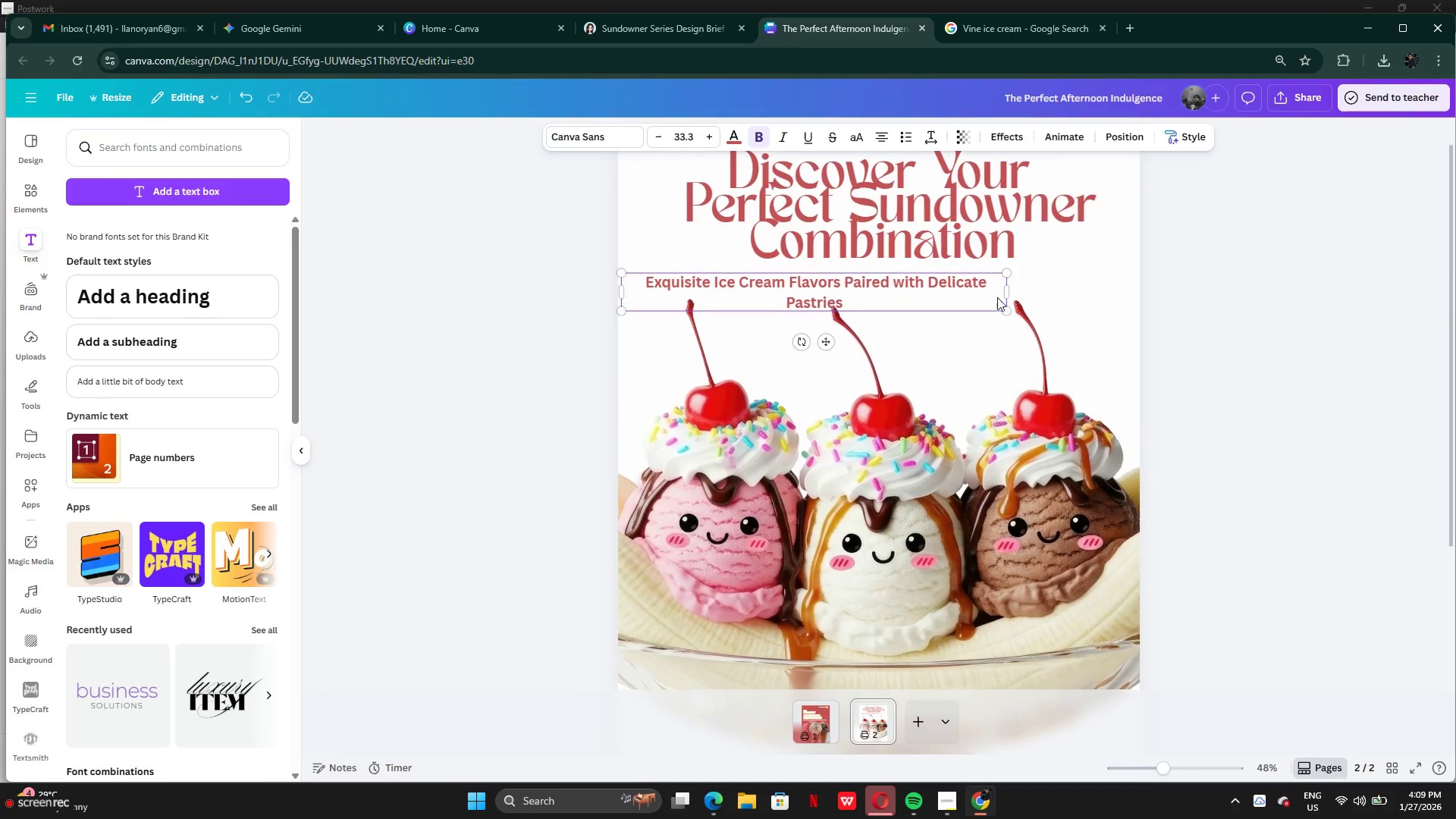 
left_click_drag(start_coordinate=[1008, 297], to_coordinate=[1116, 288])
 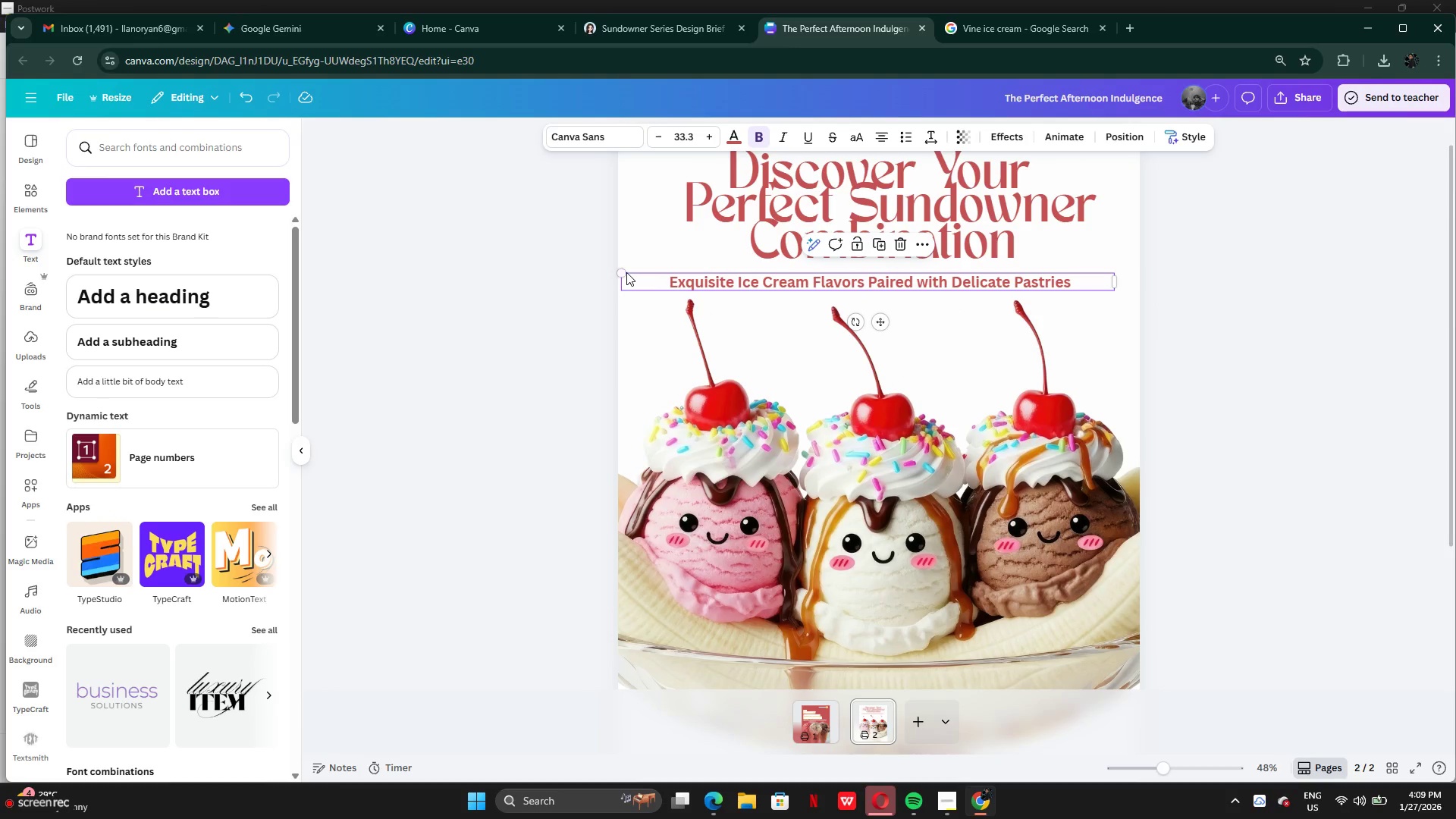 
left_click_drag(start_coordinate=[624, 272], to_coordinate=[762, 271])
 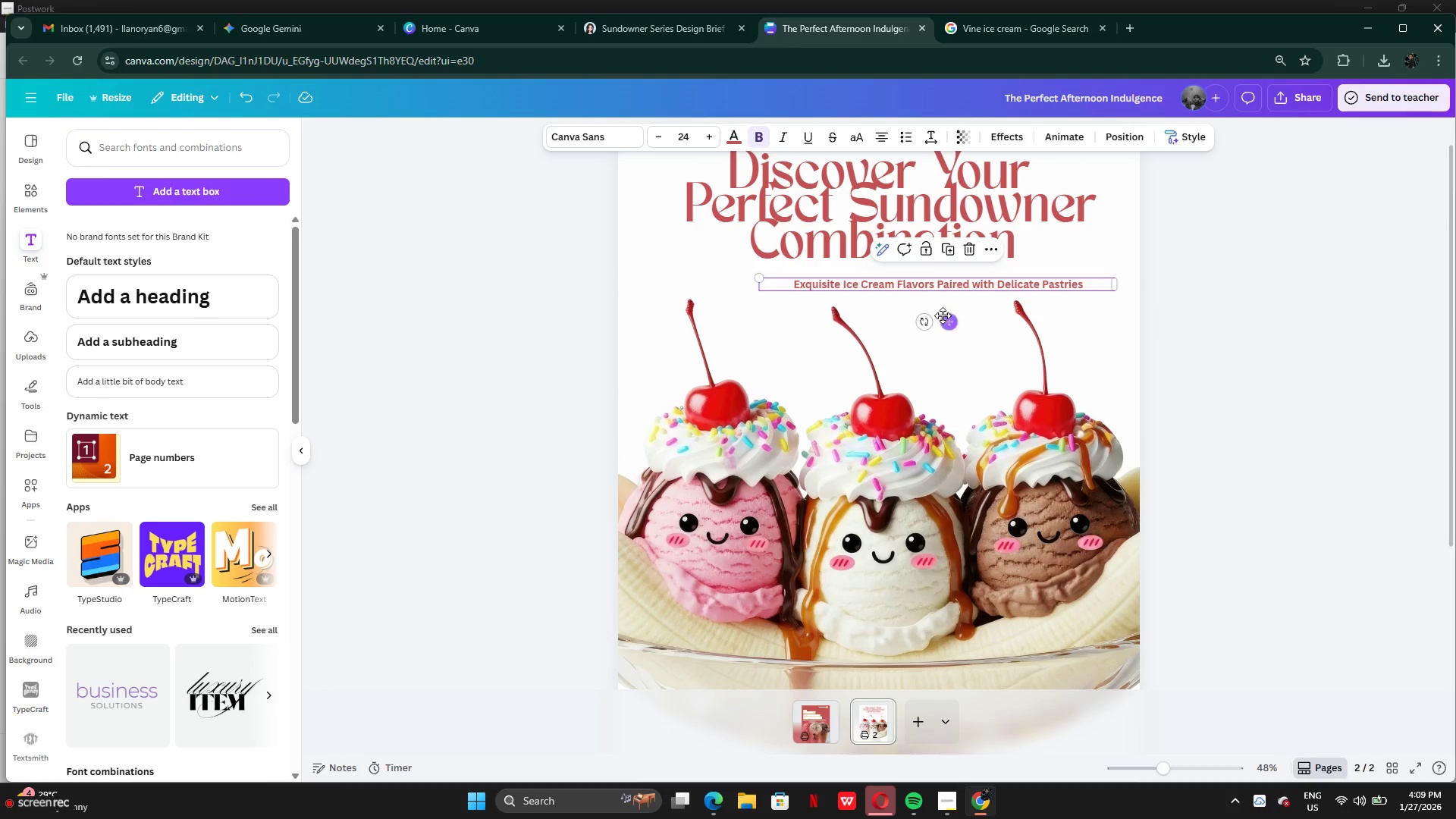 
left_click_drag(start_coordinate=[944, 318], to_coordinate=[893, 306])
 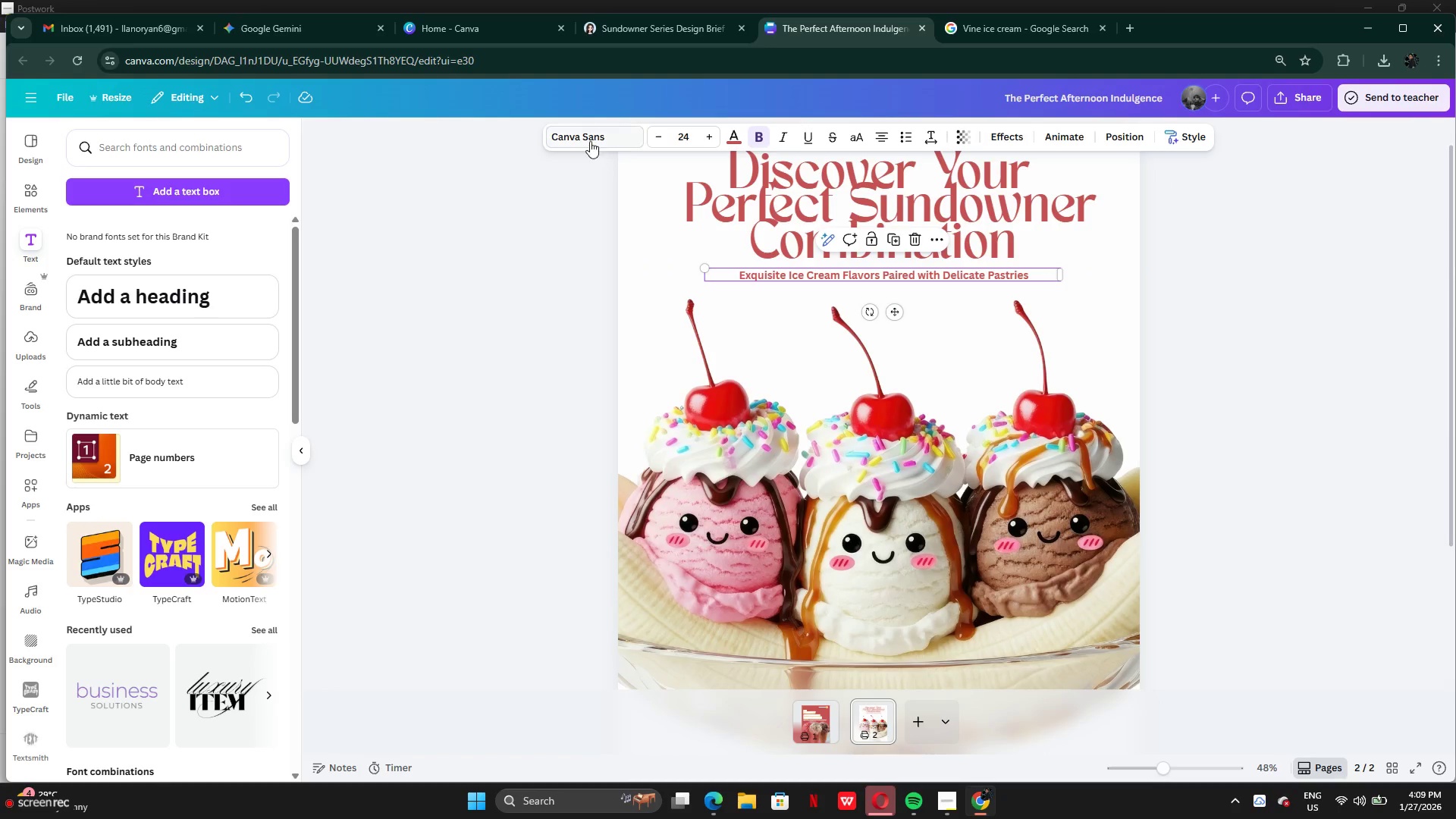 
left_click([765, 133])
 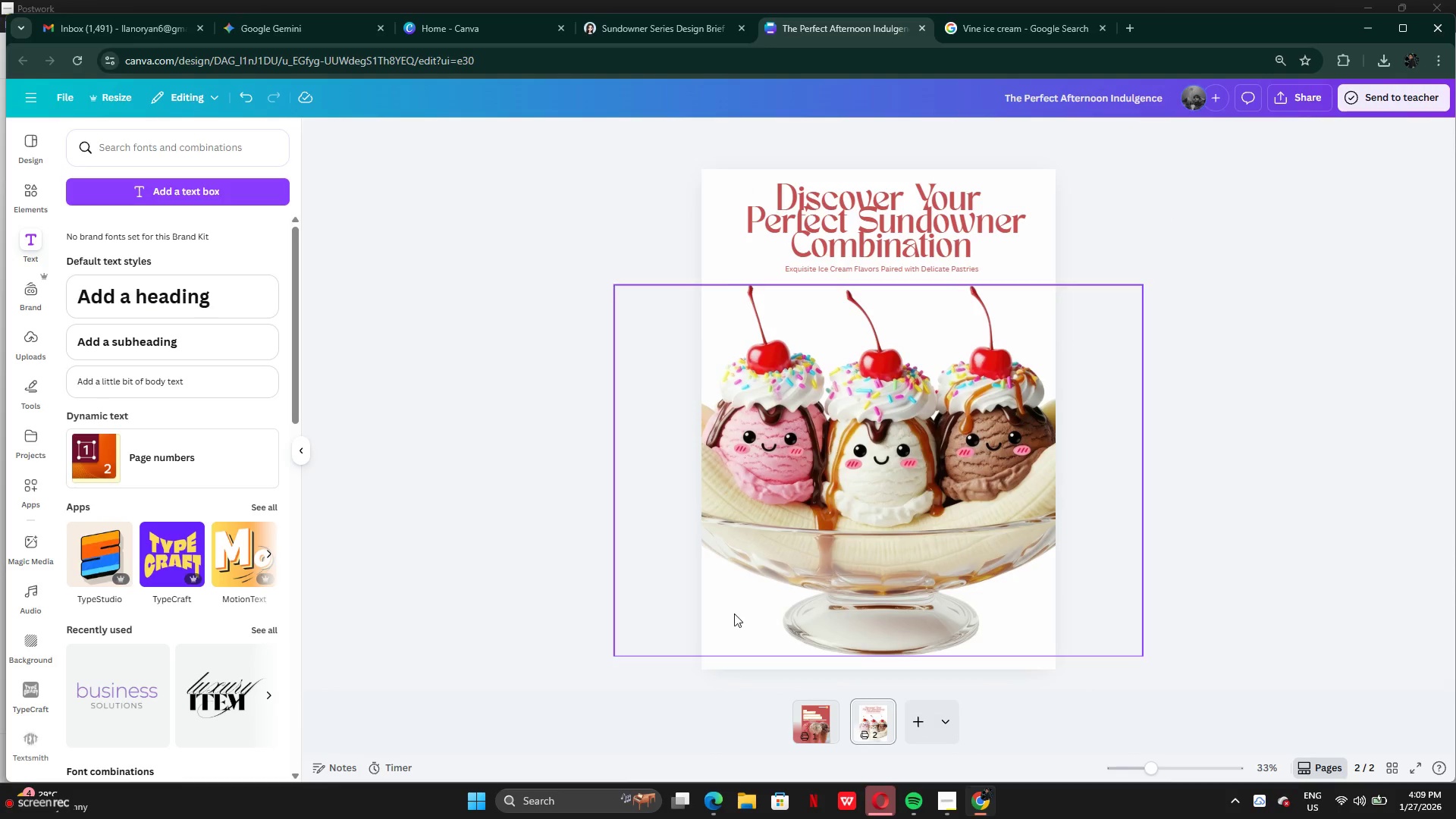 
wait(6.0)
 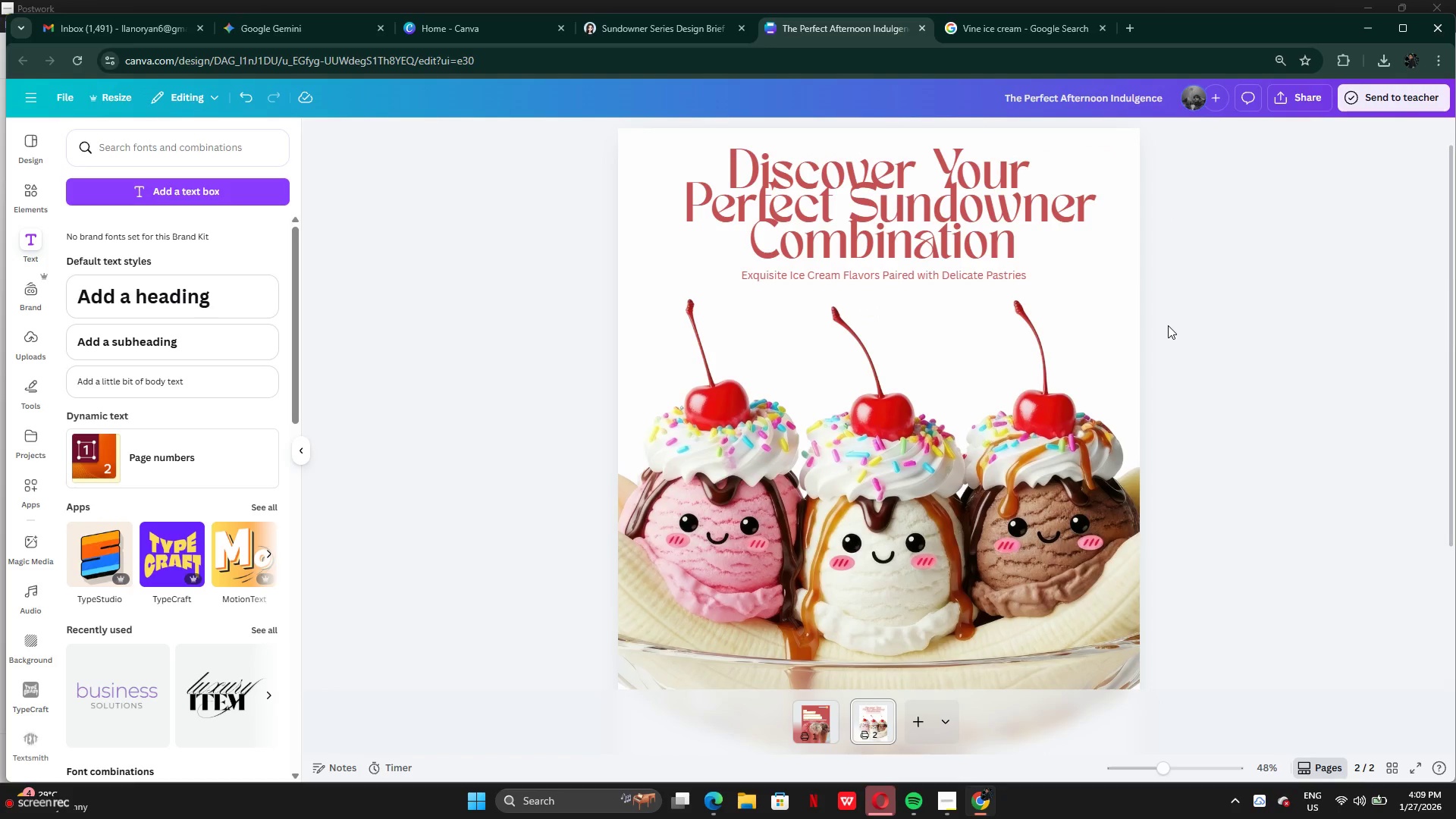 
left_click([27, 202])
 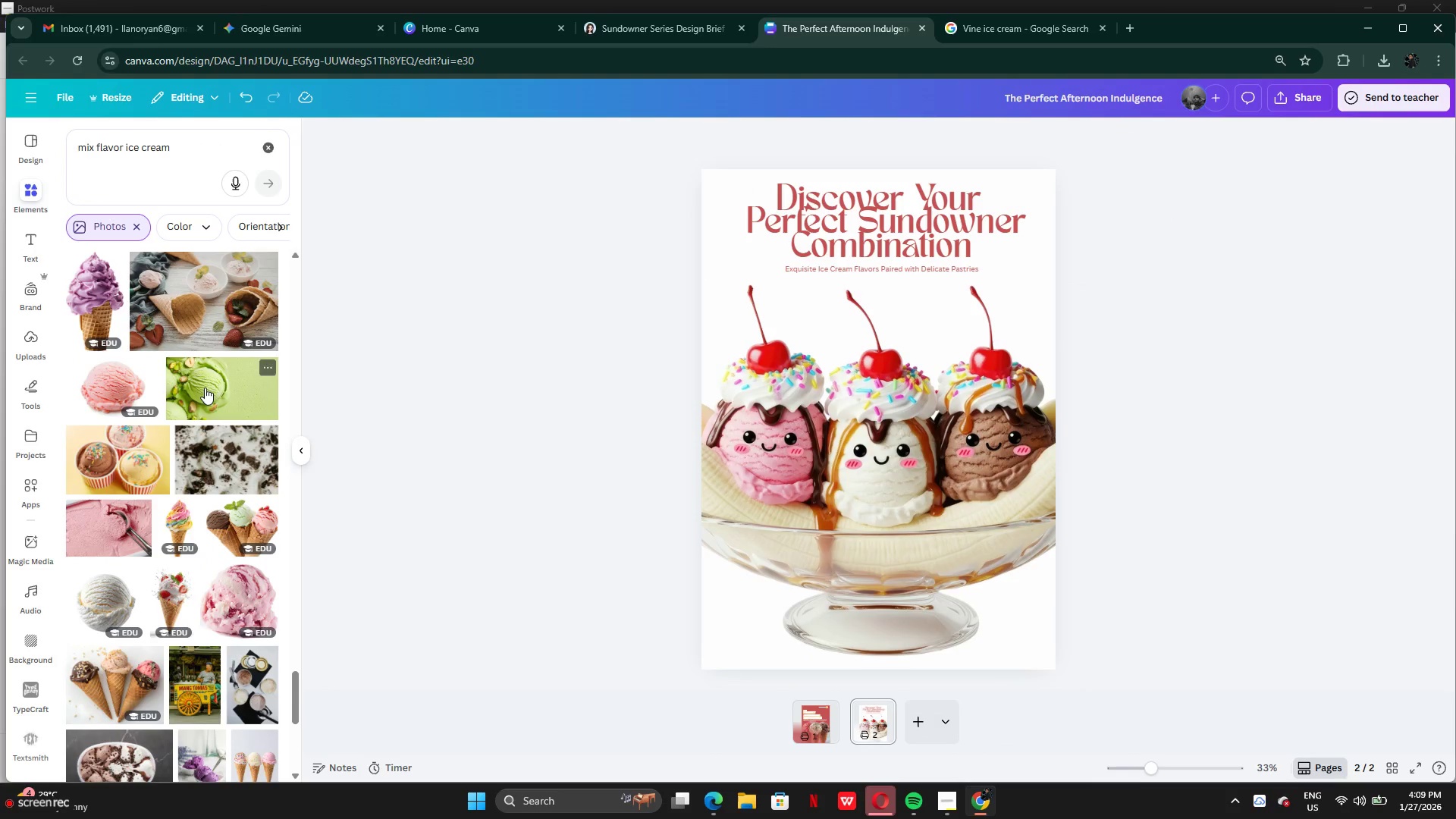 
scroll: coordinate [180, 549], scroll_direction: none, amount: 0.0
 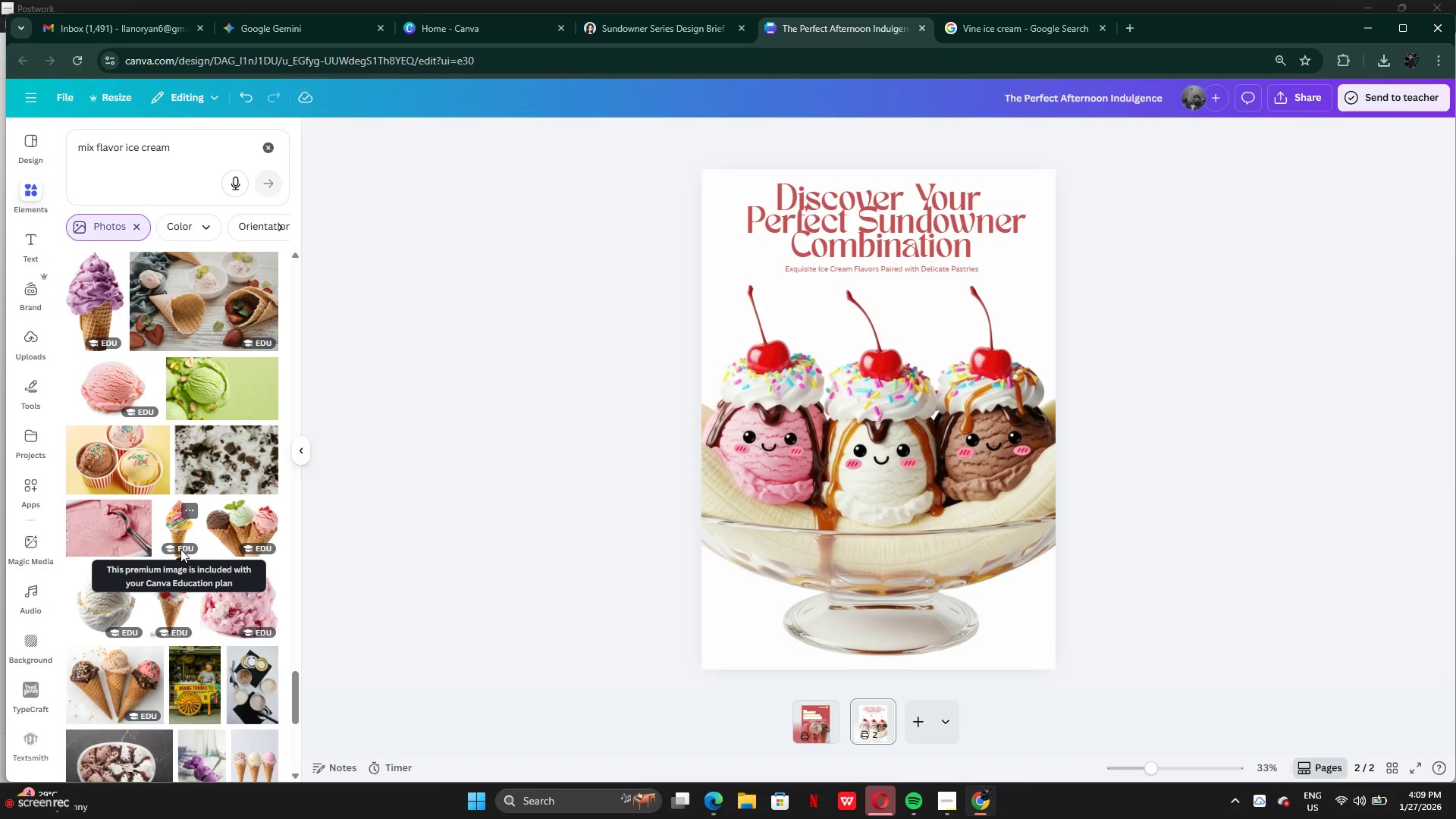 
scroll: coordinate [119, 595], scroll_direction: down, amount: 8.0
 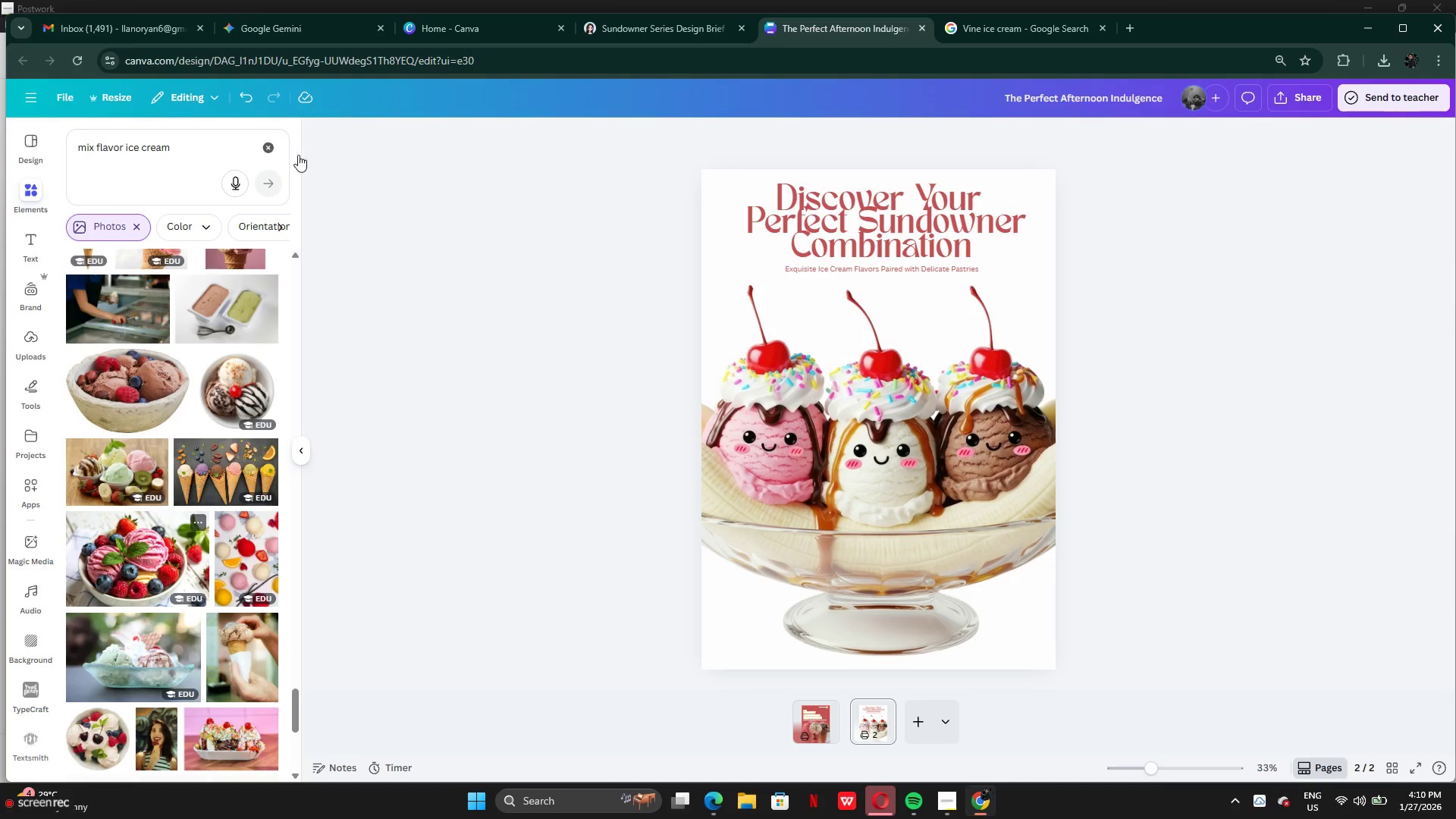 
left_click([268, 150])
 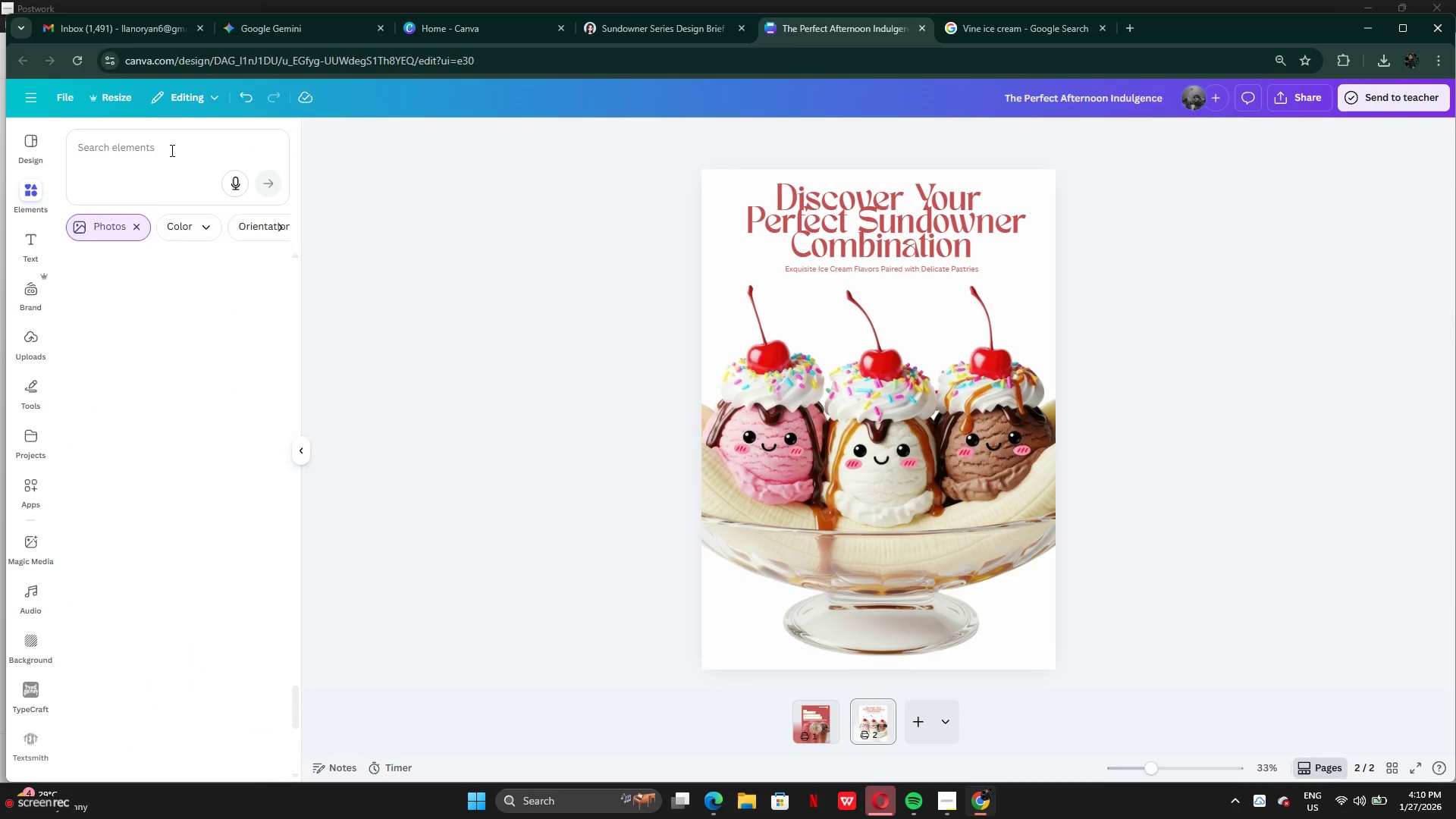 
left_click([171, 150])
 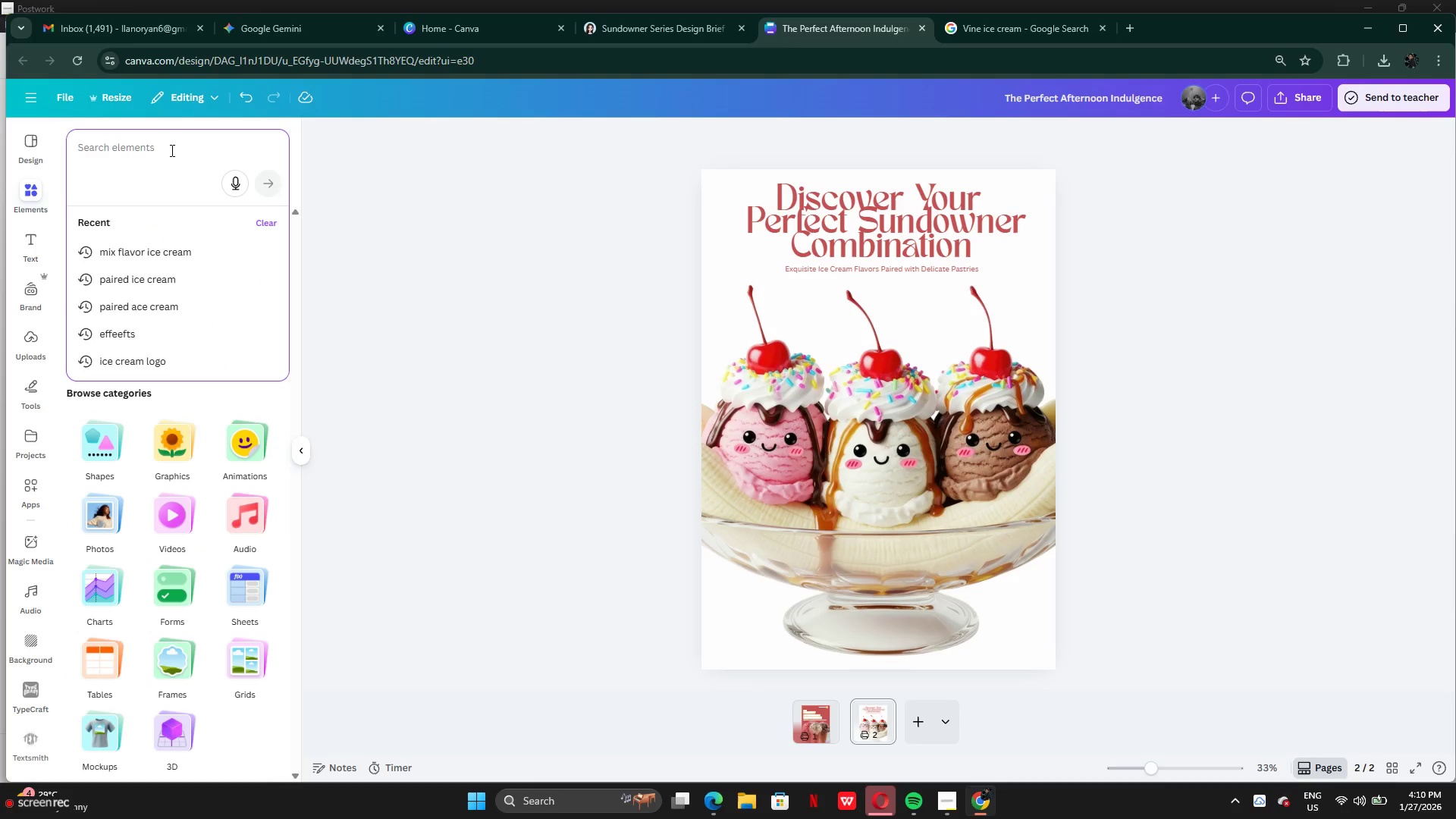 
type(white back)
 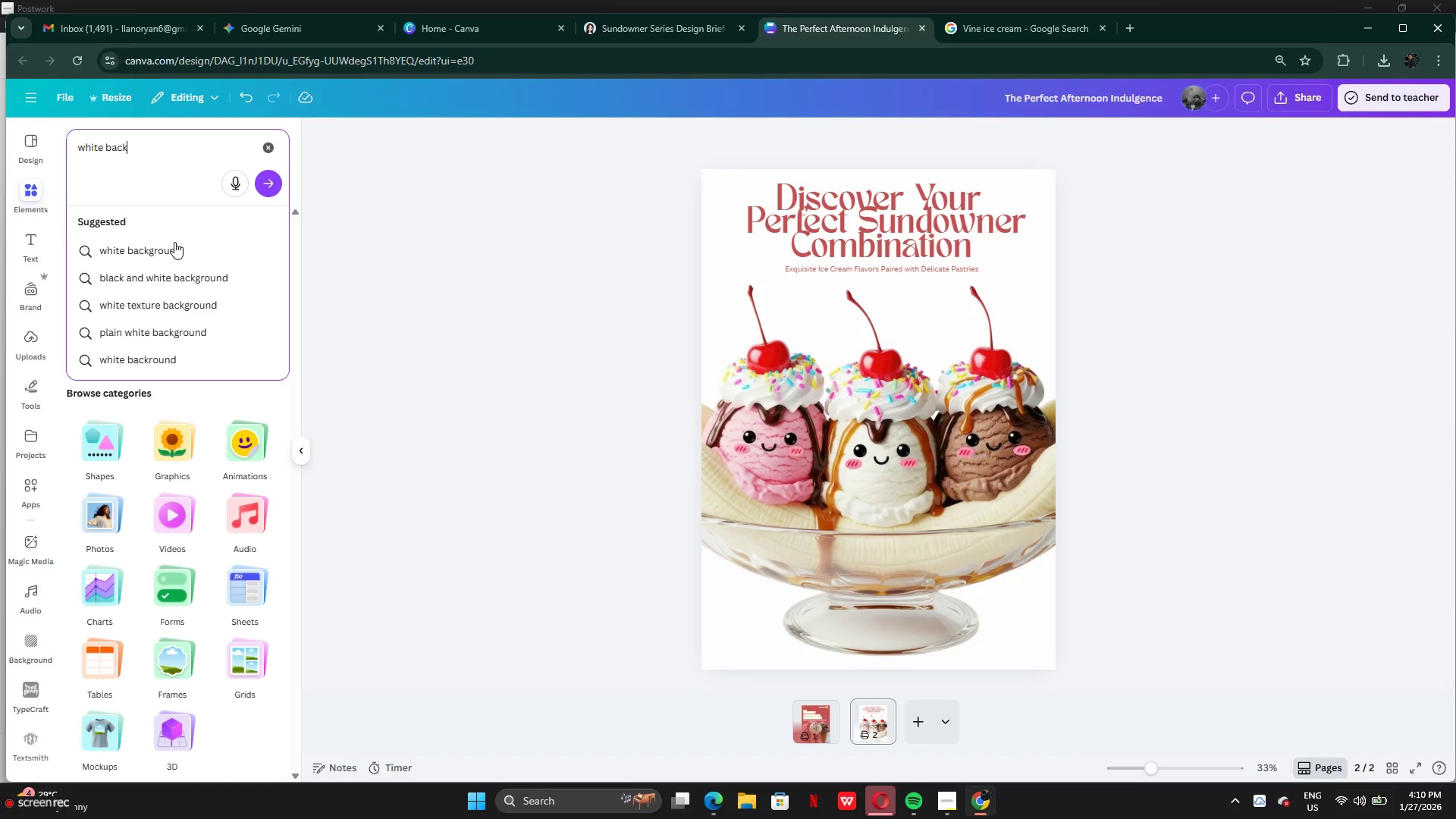 
left_click([176, 249])
 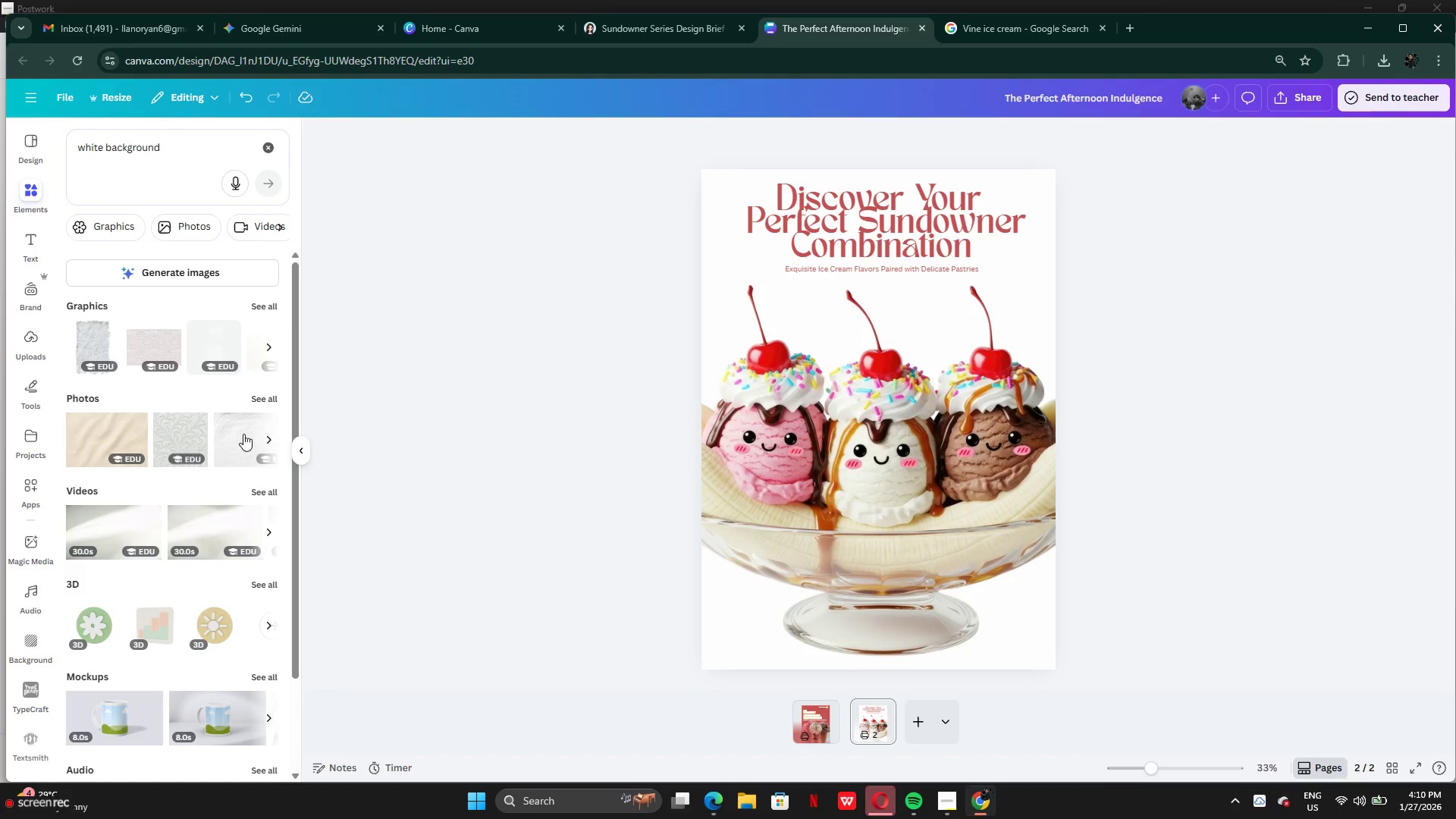 
left_click([257, 406])
 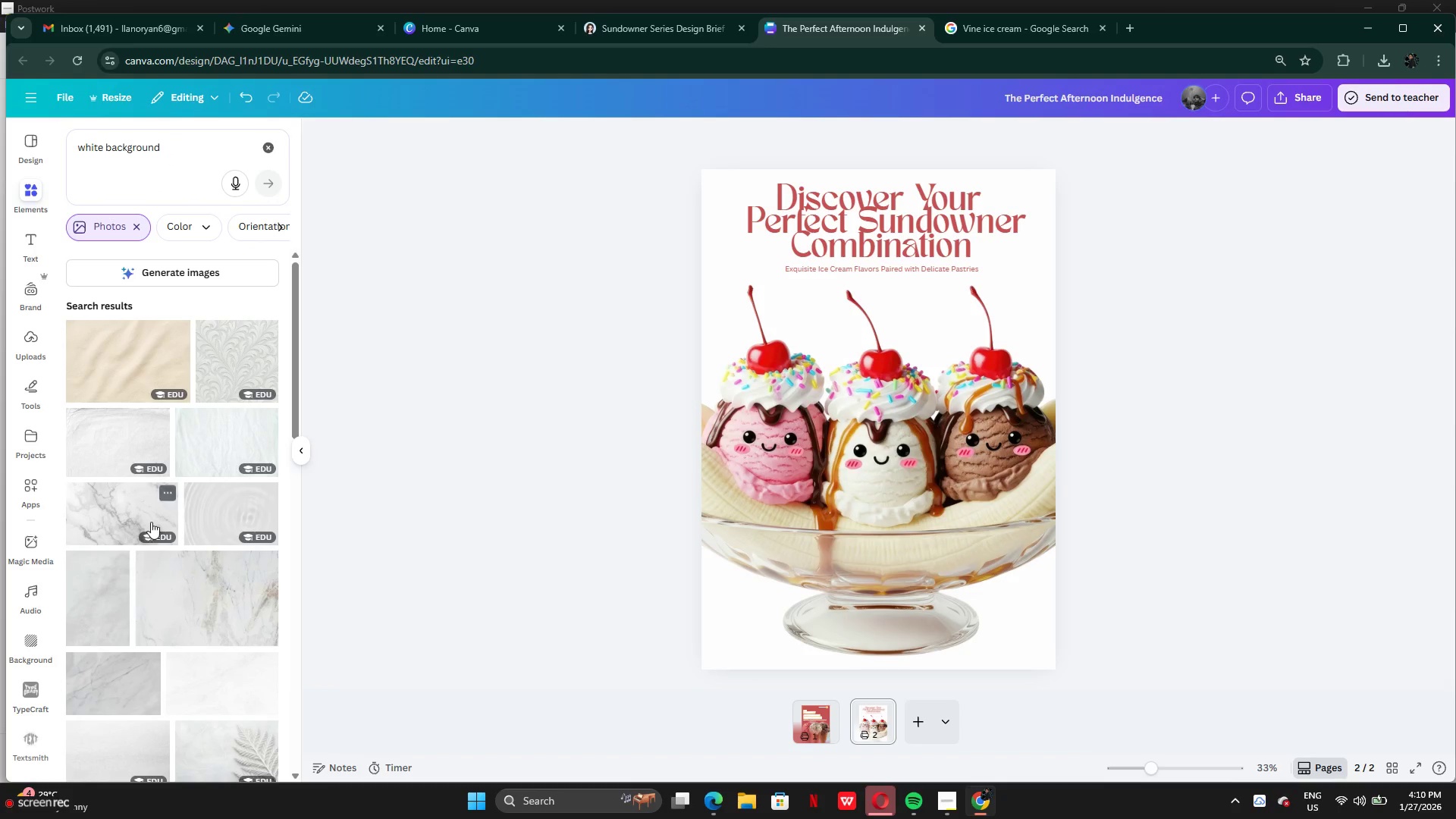 
scroll: coordinate [197, 622], scroll_direction: down, amount: 19.0
 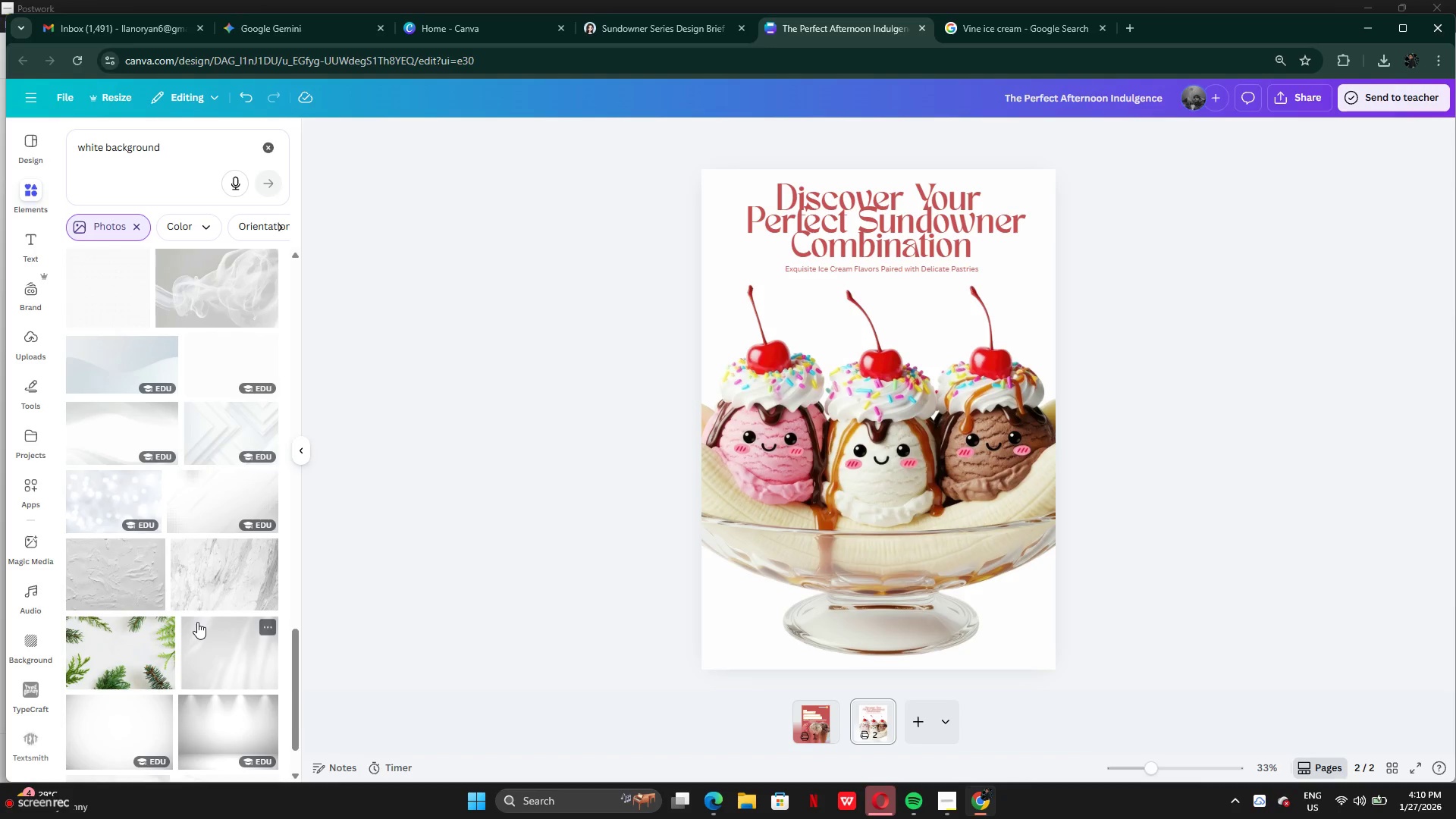 
scroll: coordinate [198, 620], scroll_direction: down, amount: 4.0
 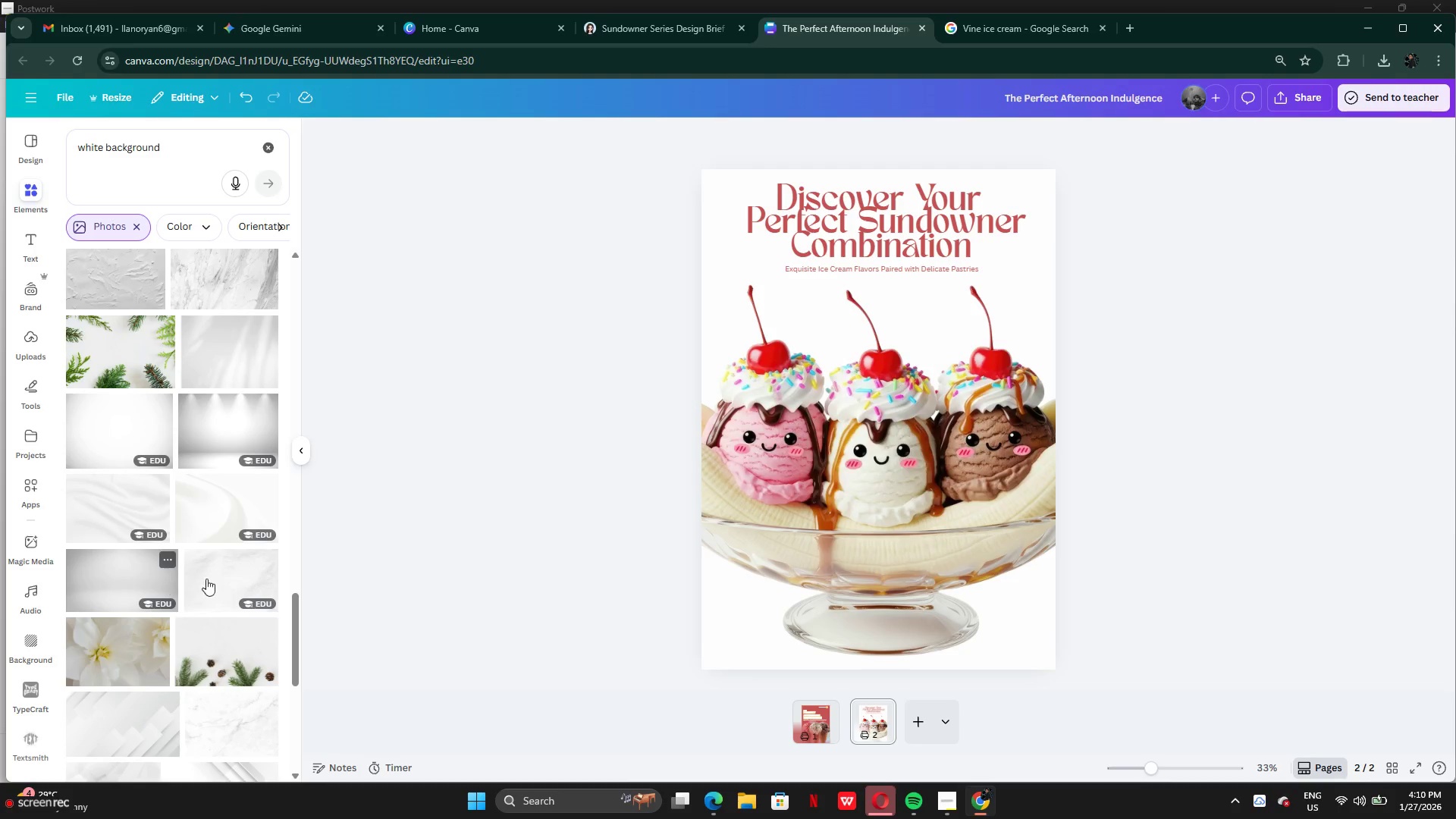 
right_click([817, 444])
 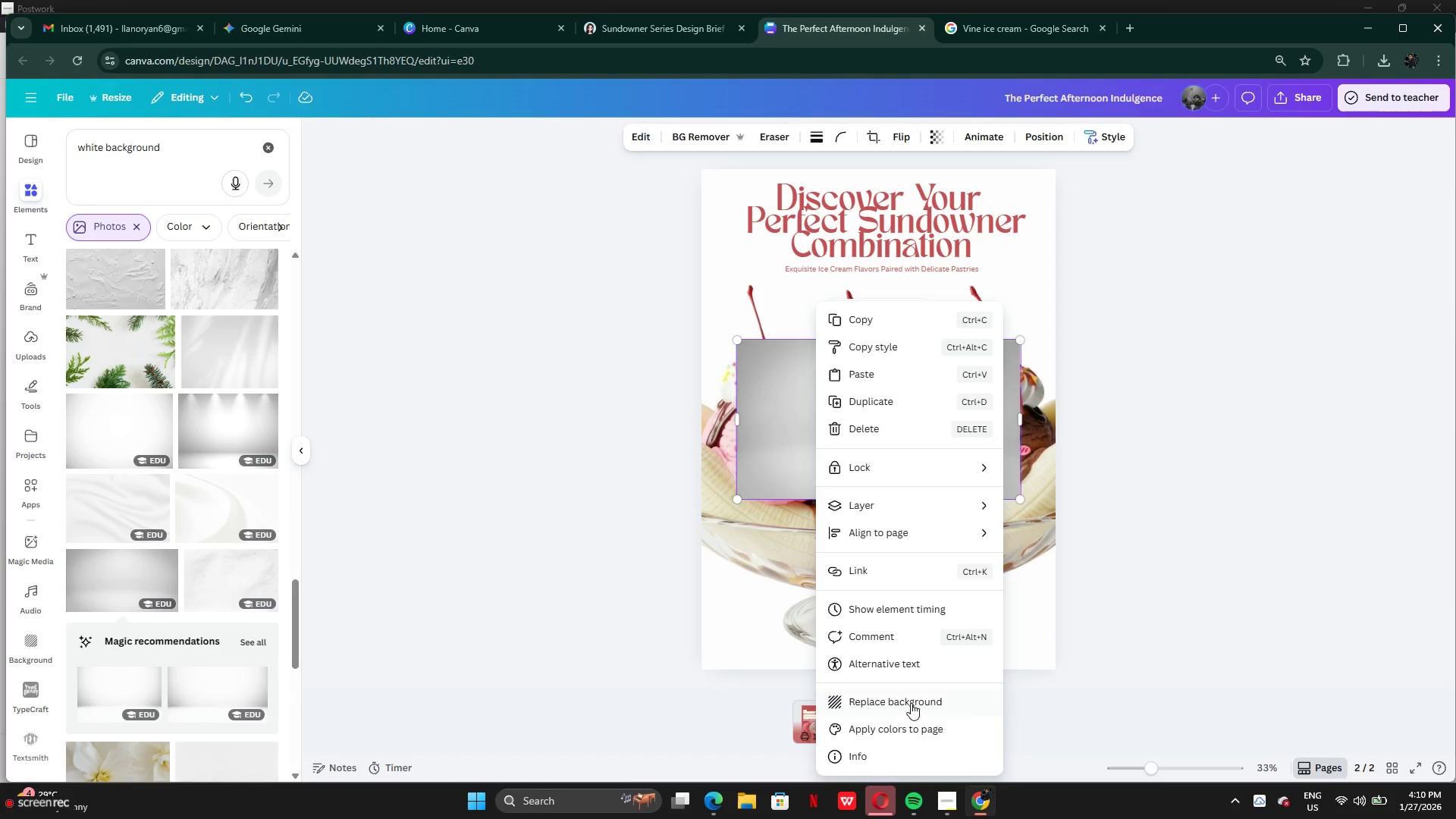 
left_click([896, 708])
 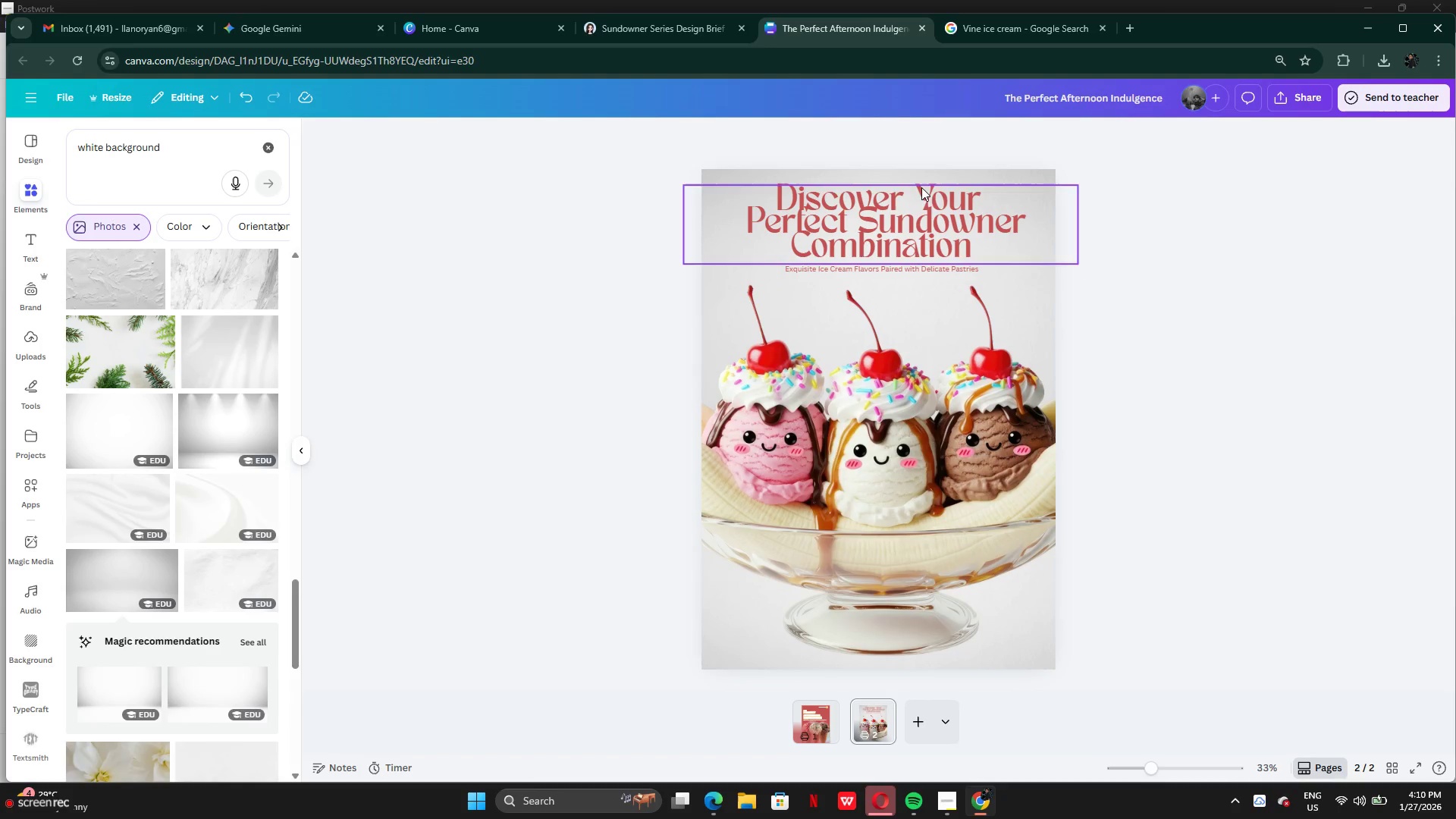 
left_click_drag(start_coordinate=[903, 168], to_coordinate=[903, 276])
 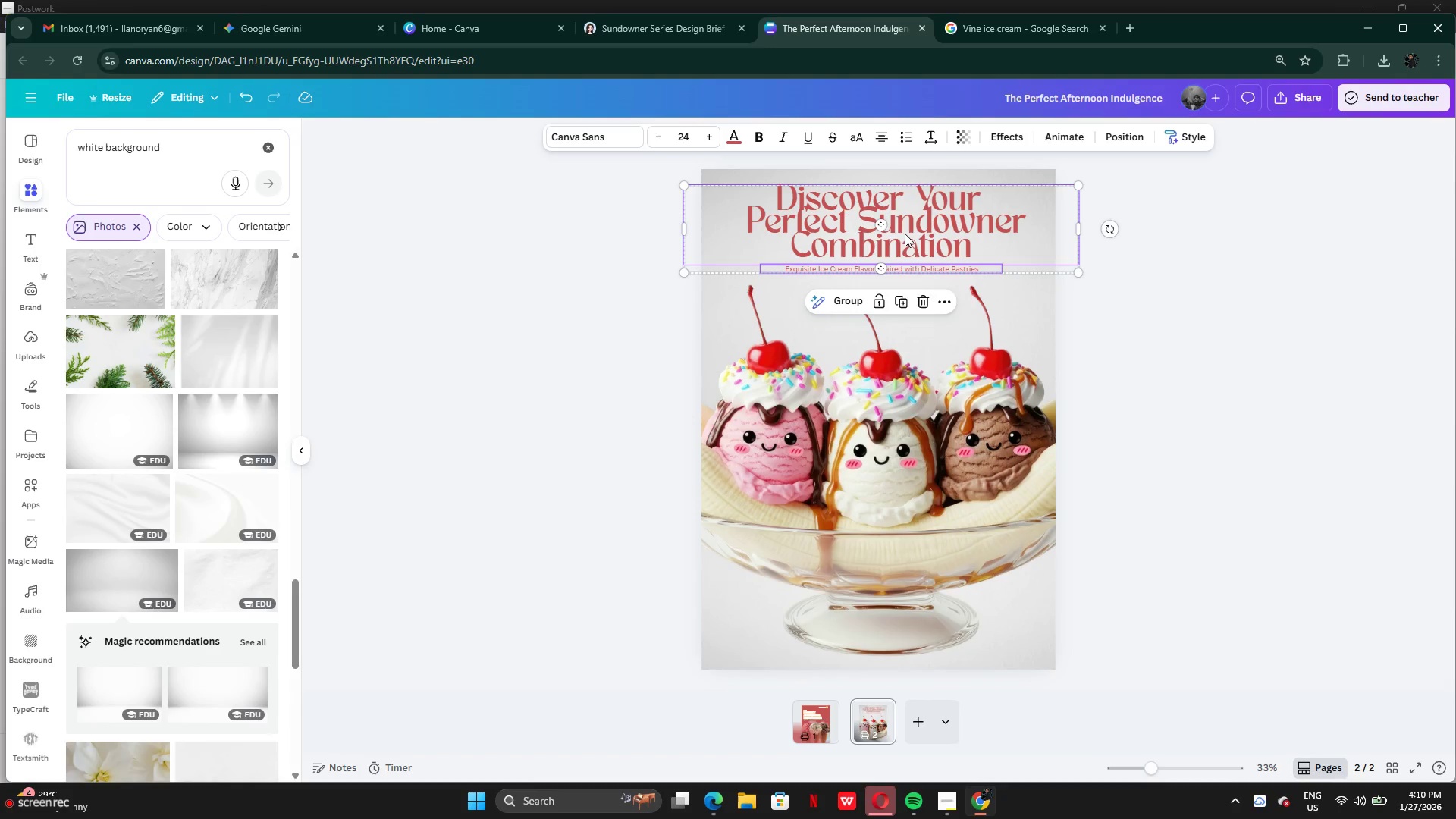 
left_click_drag(start_coordinate=[905, 233], to_coordinate=[905, 242])
 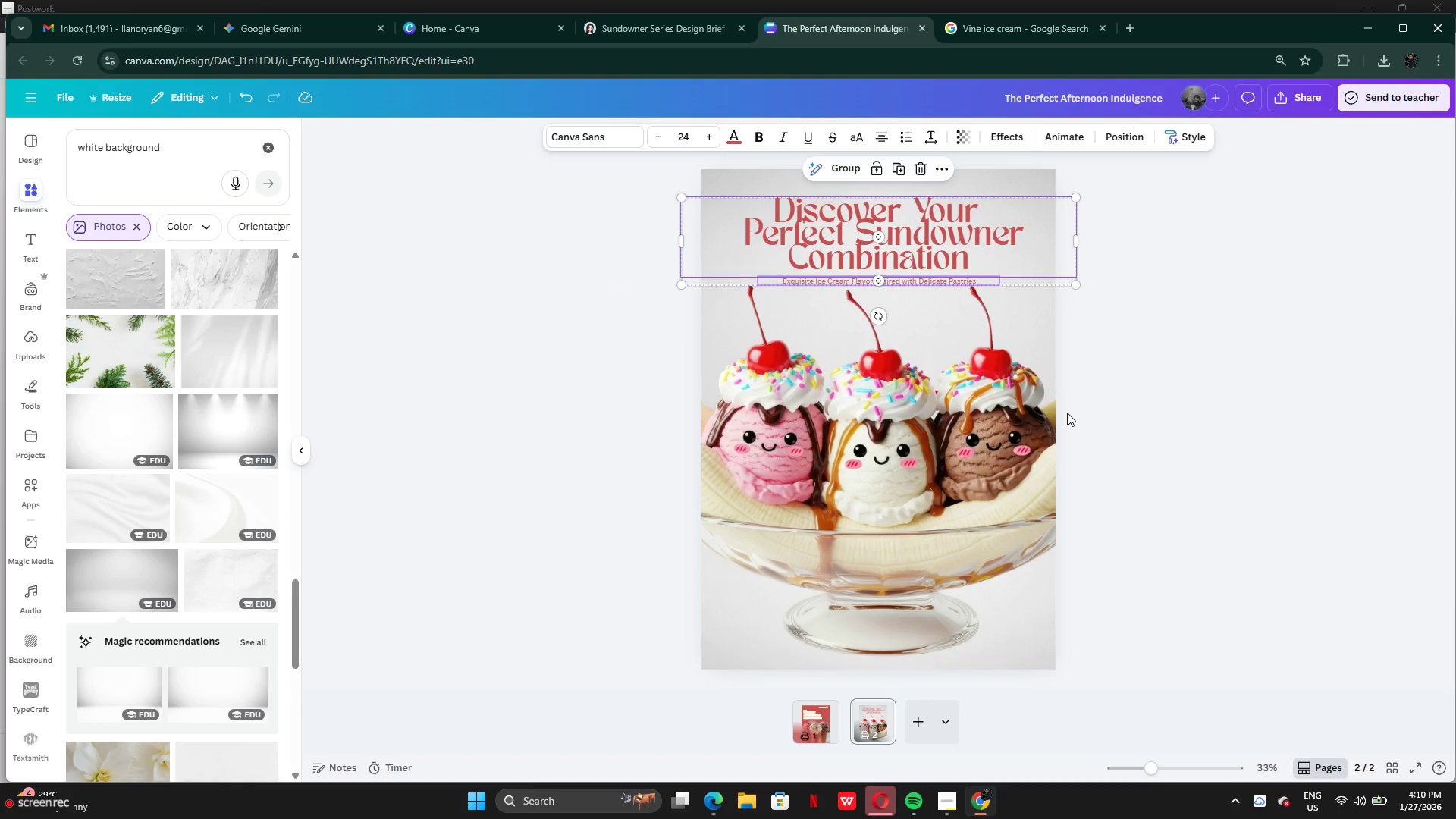 
left_click([1067, 413])
 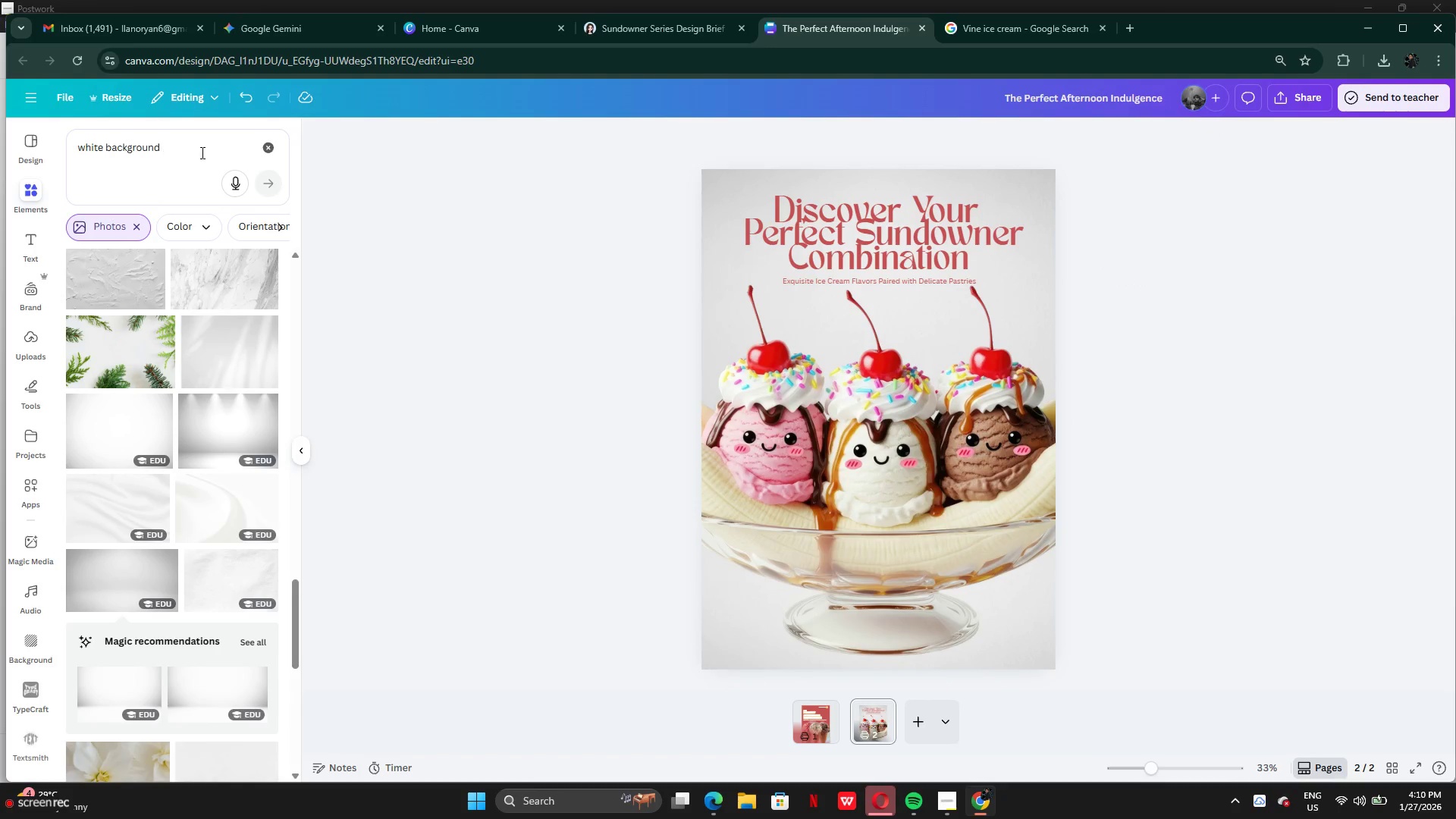 
double_click([193, 153])
 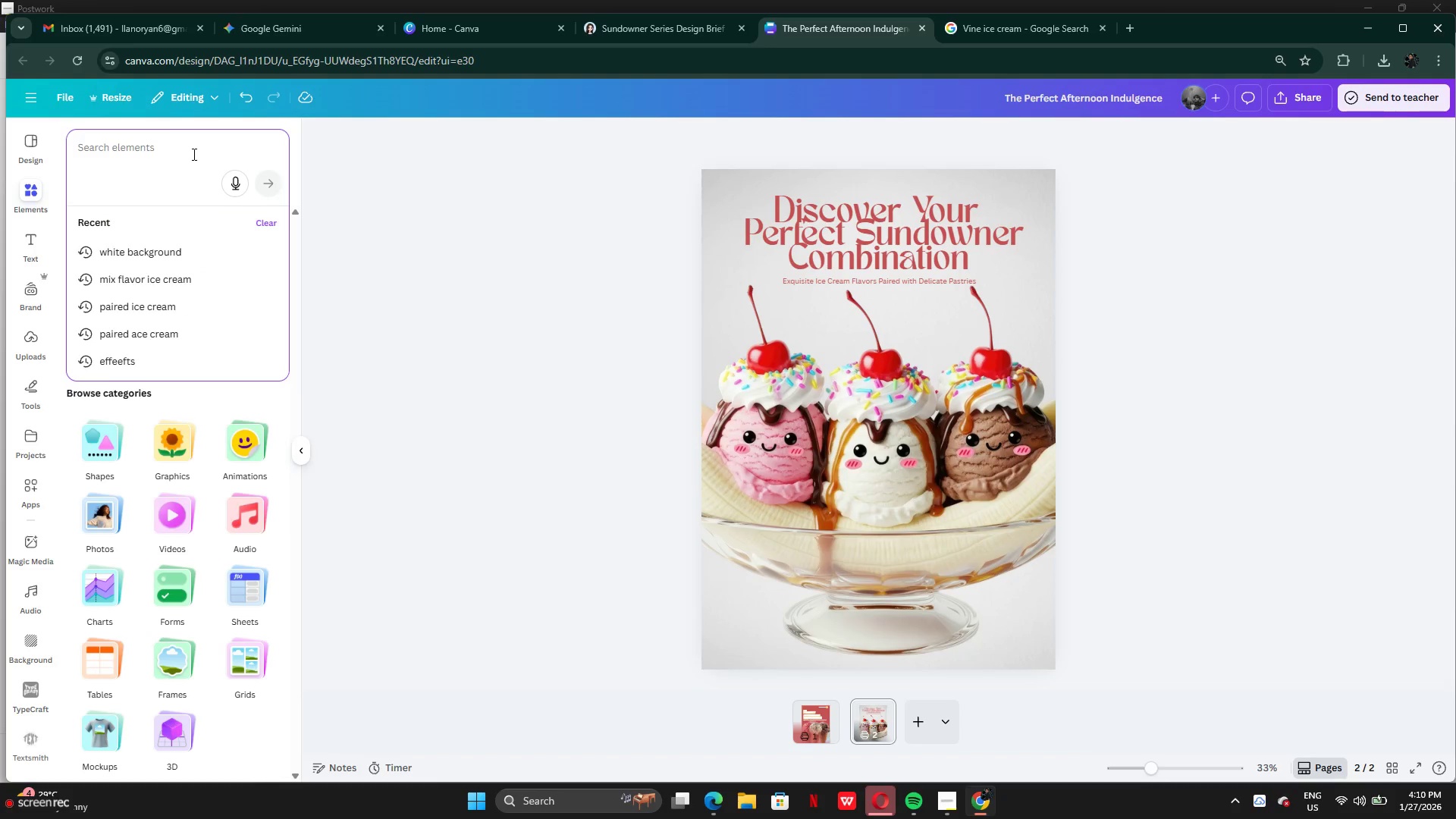 
type(shadow)
 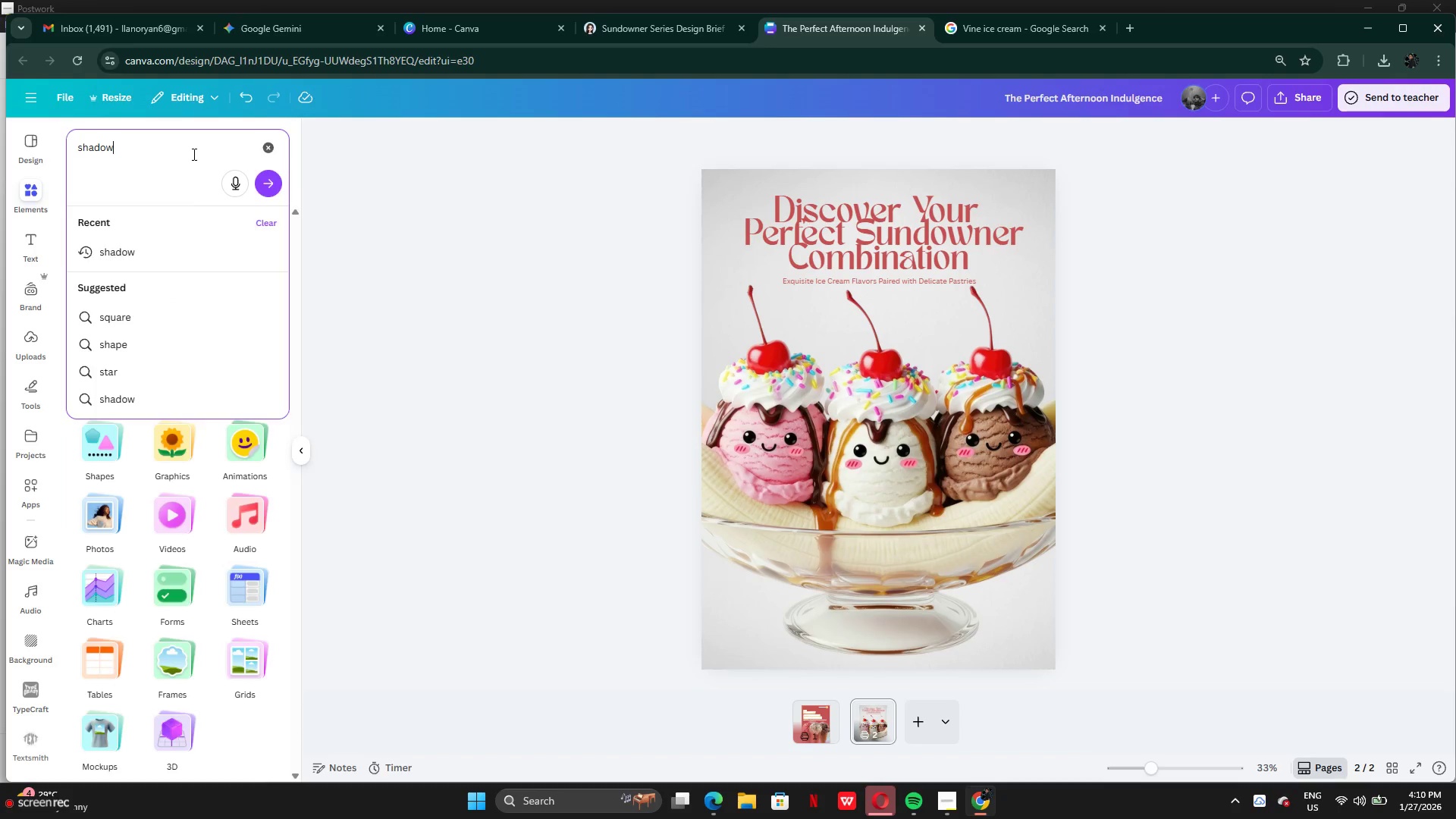 
key(Enter)
 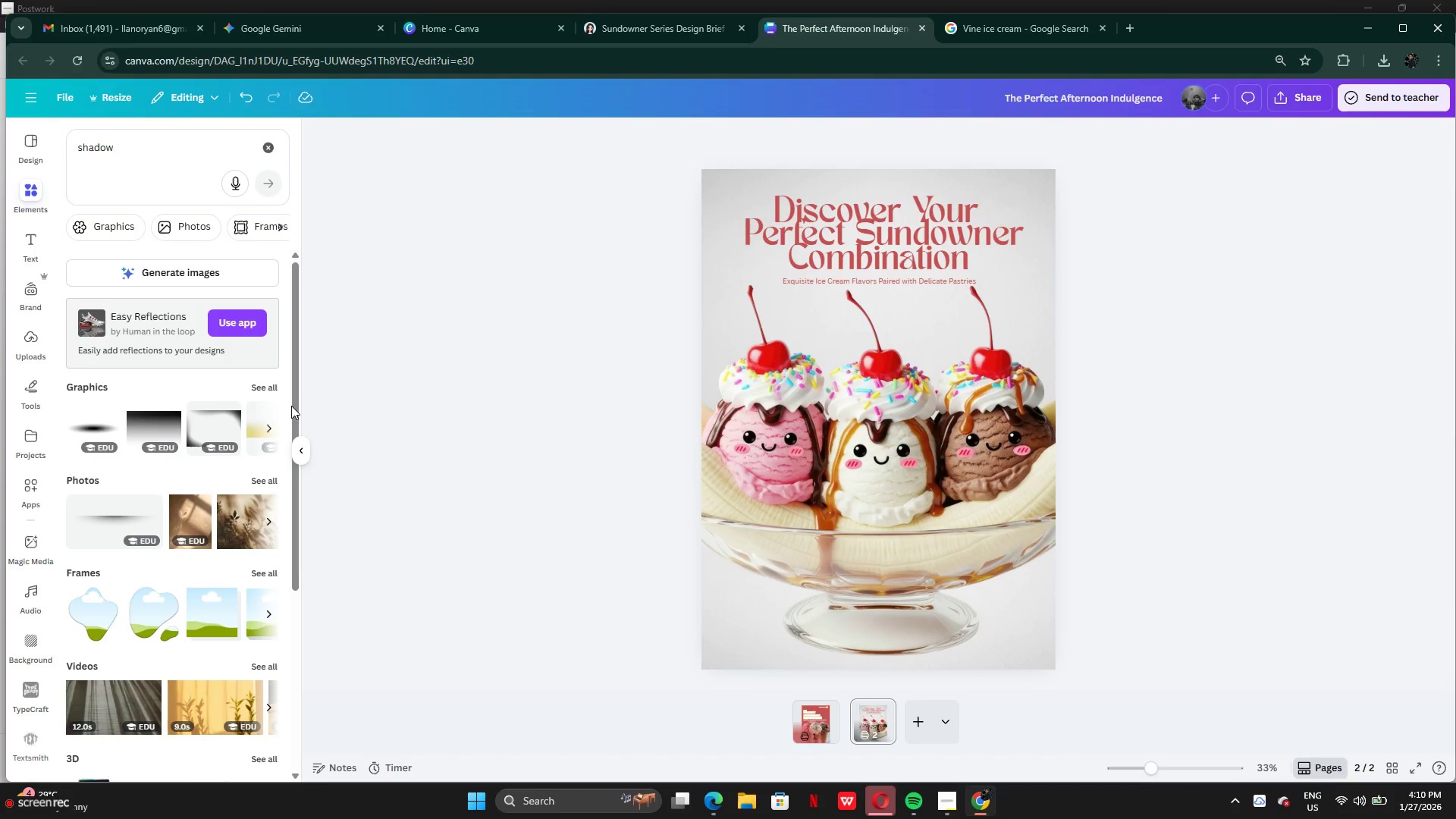 
left_click([268, 386])
 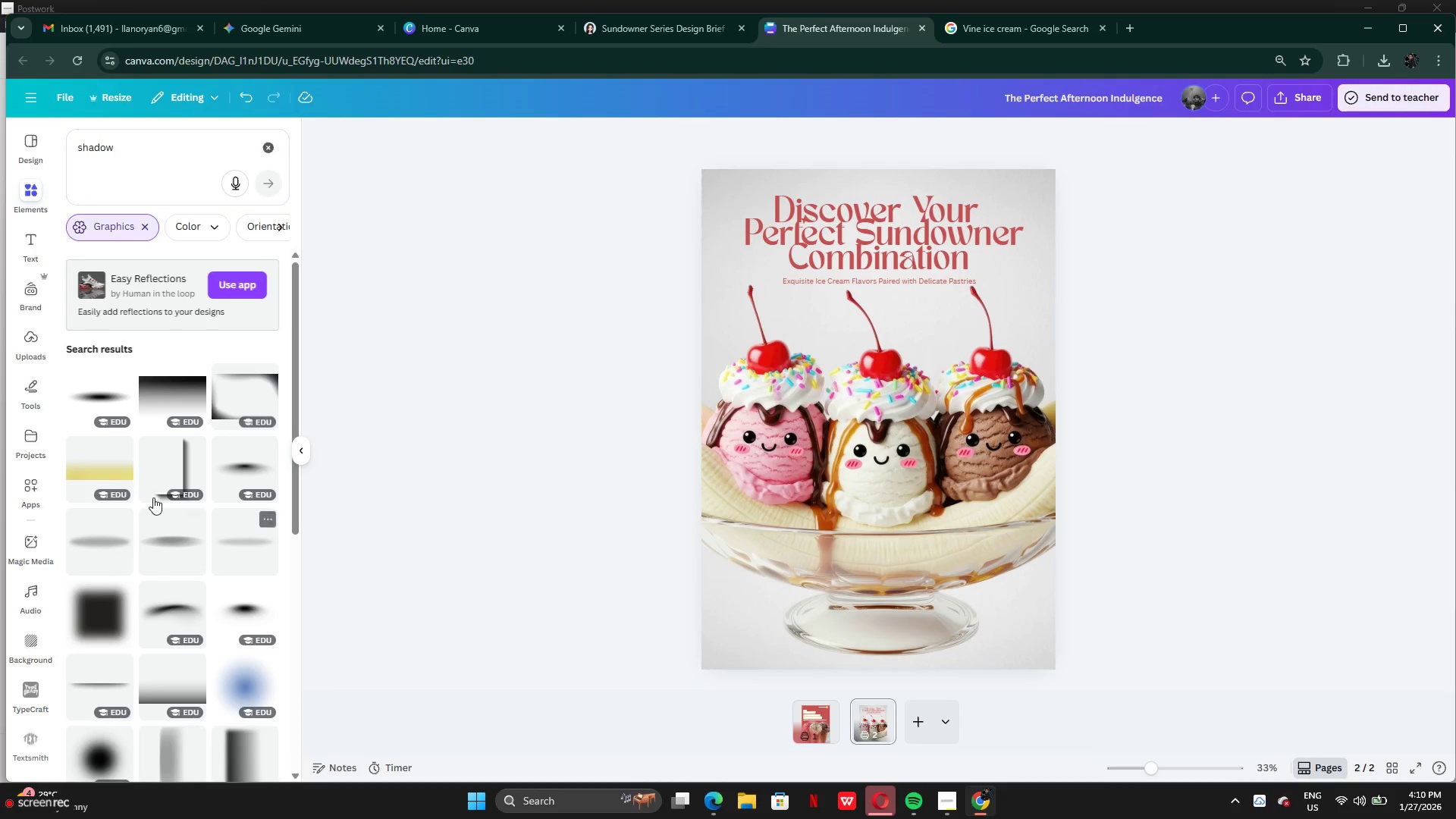 
mouse_move([100, 410])
 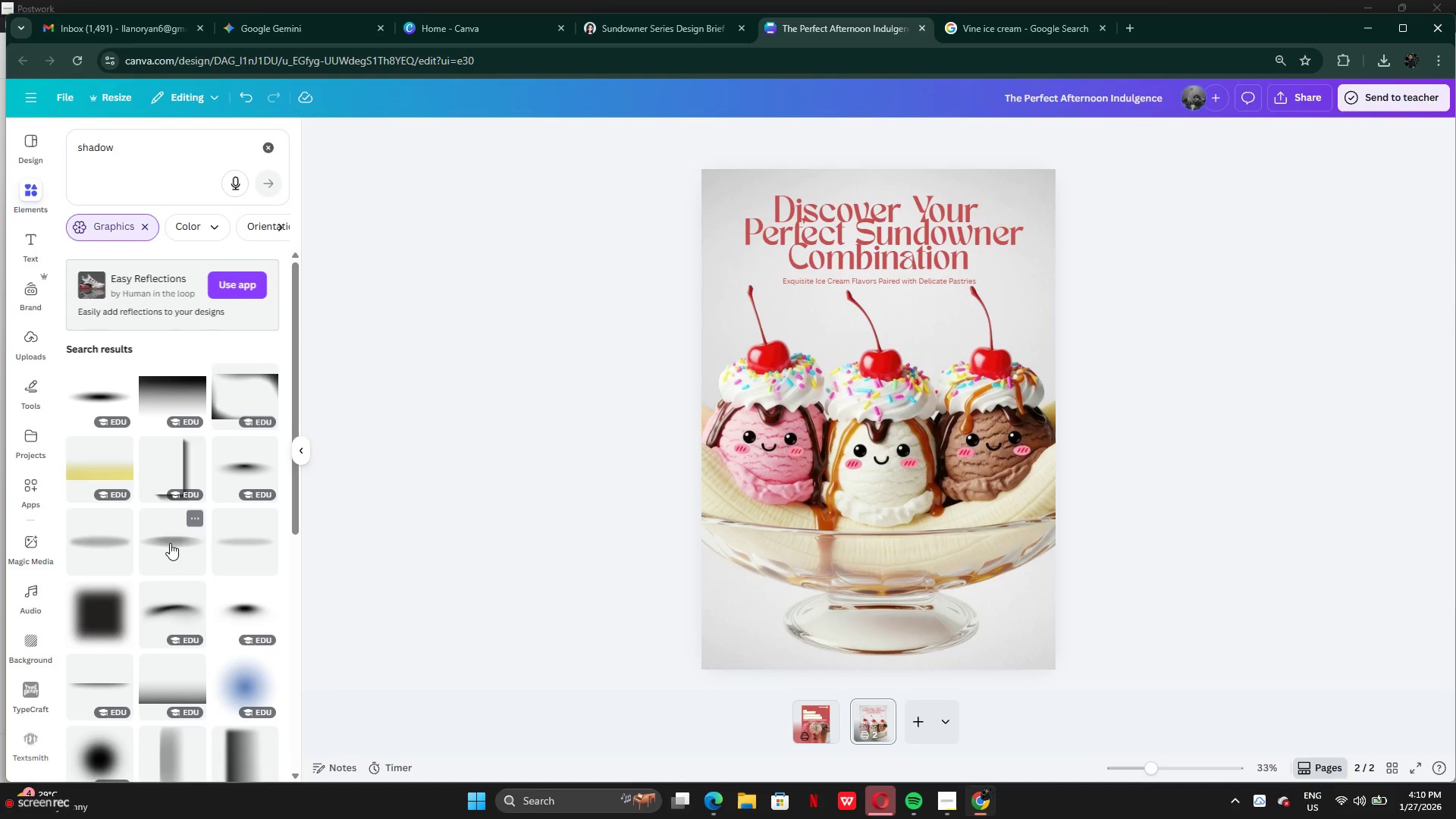 
scroll: coordinate [152, 592], scroll_direction: down, amount: 1.0
 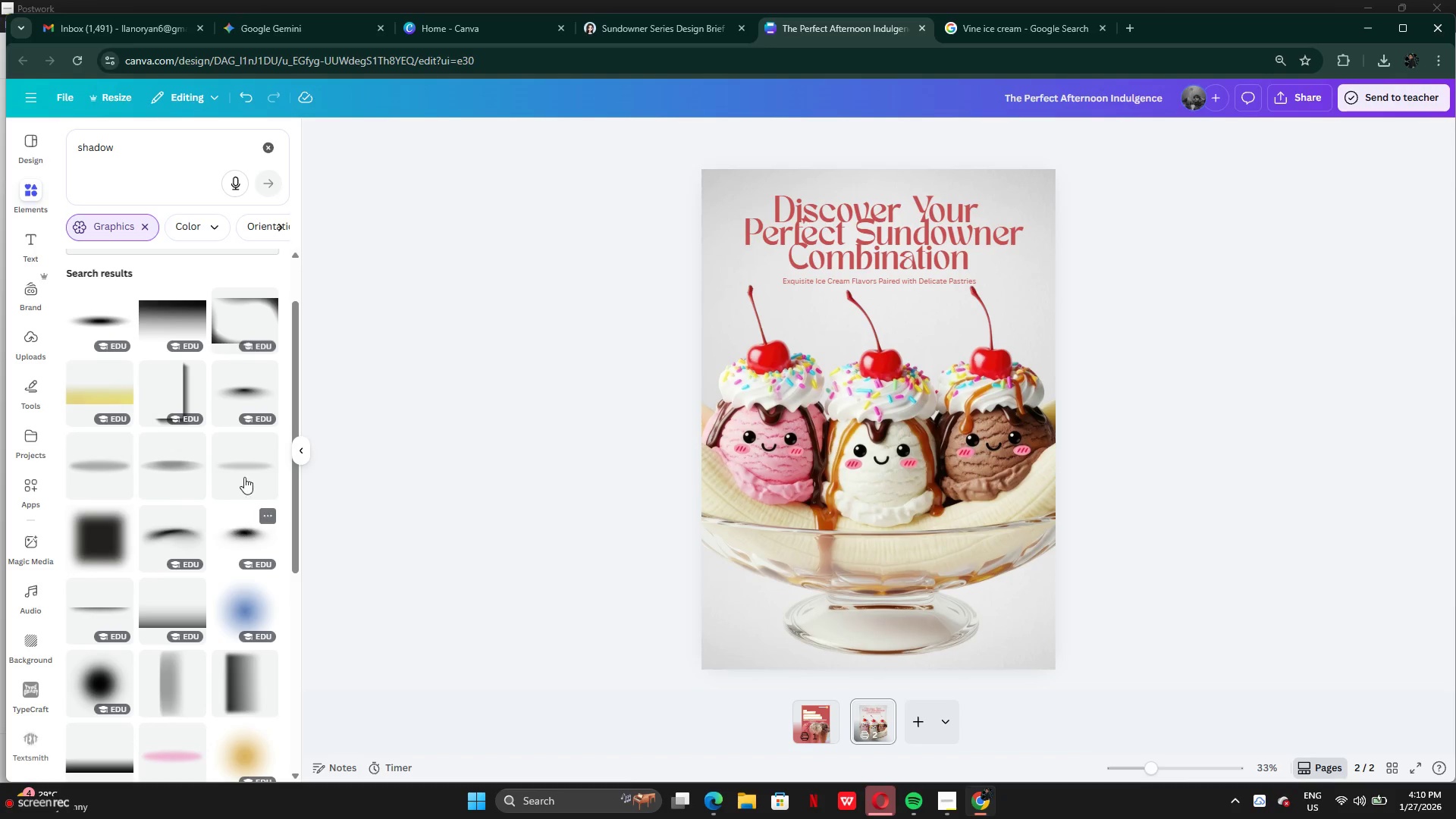 
left_click([240, 391])
 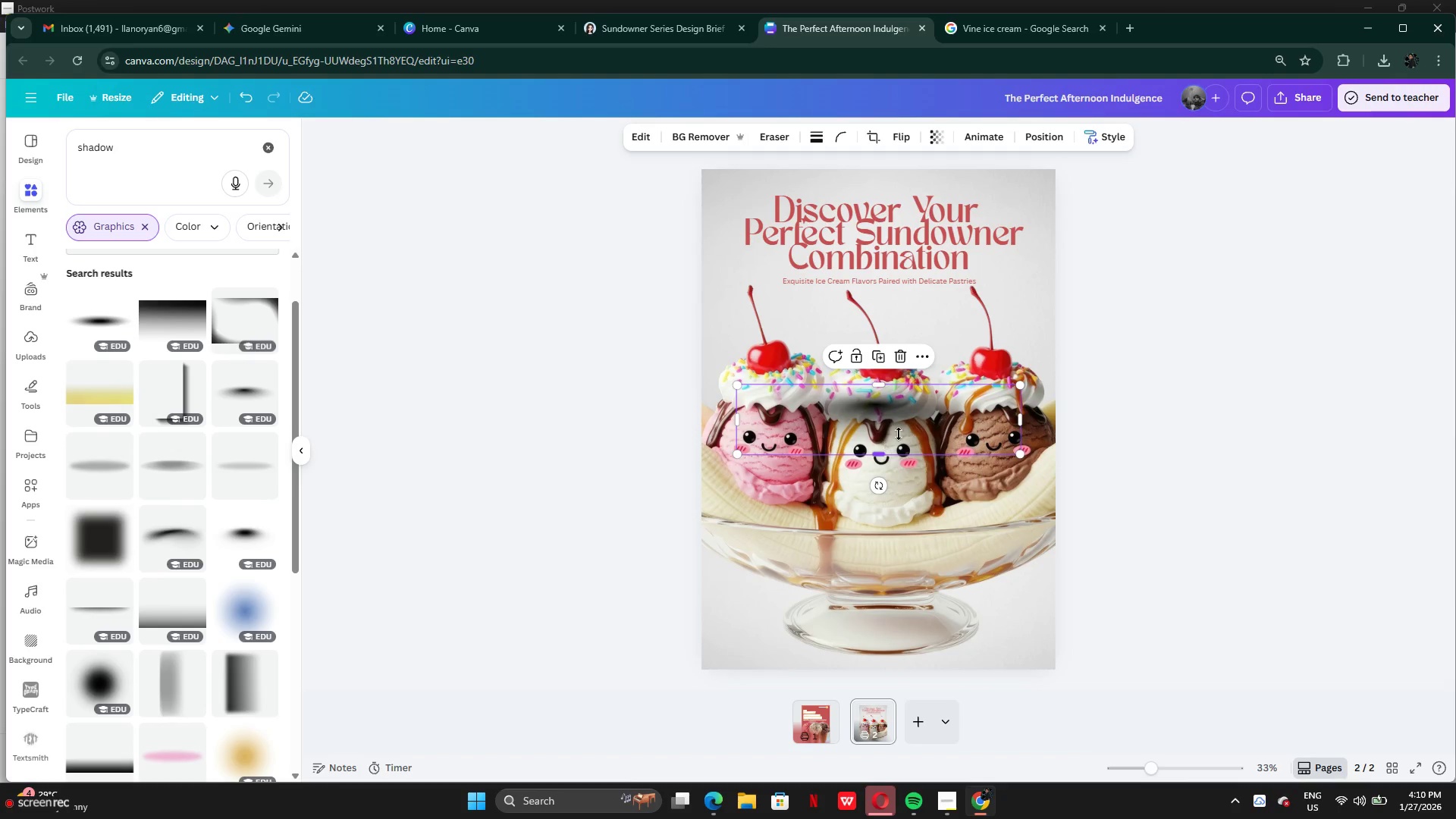 
left_click_drag(start_coordinate=[899, 429], to_coordinate=[918, 646])
 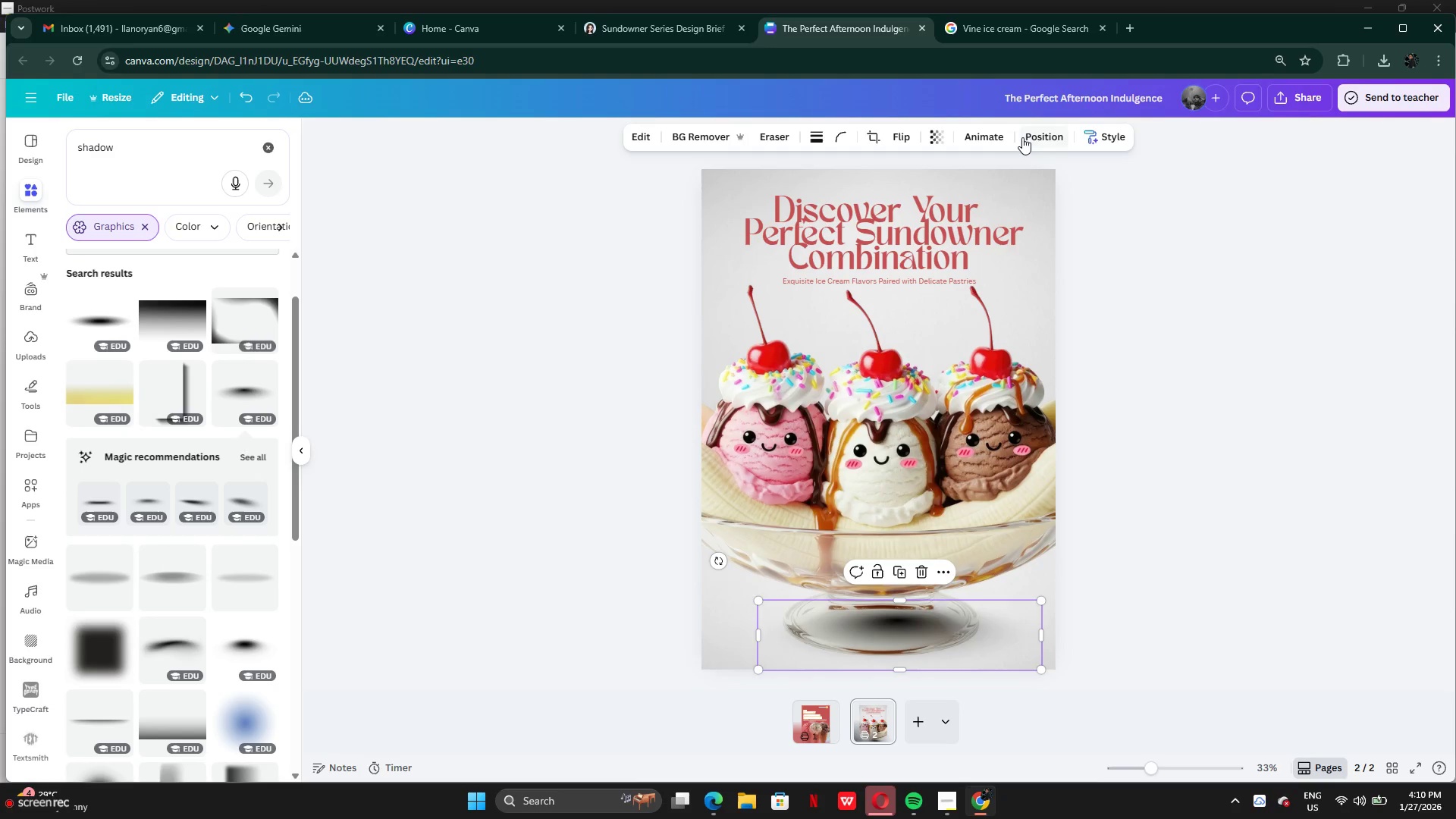 
left_click([1024, 137])
 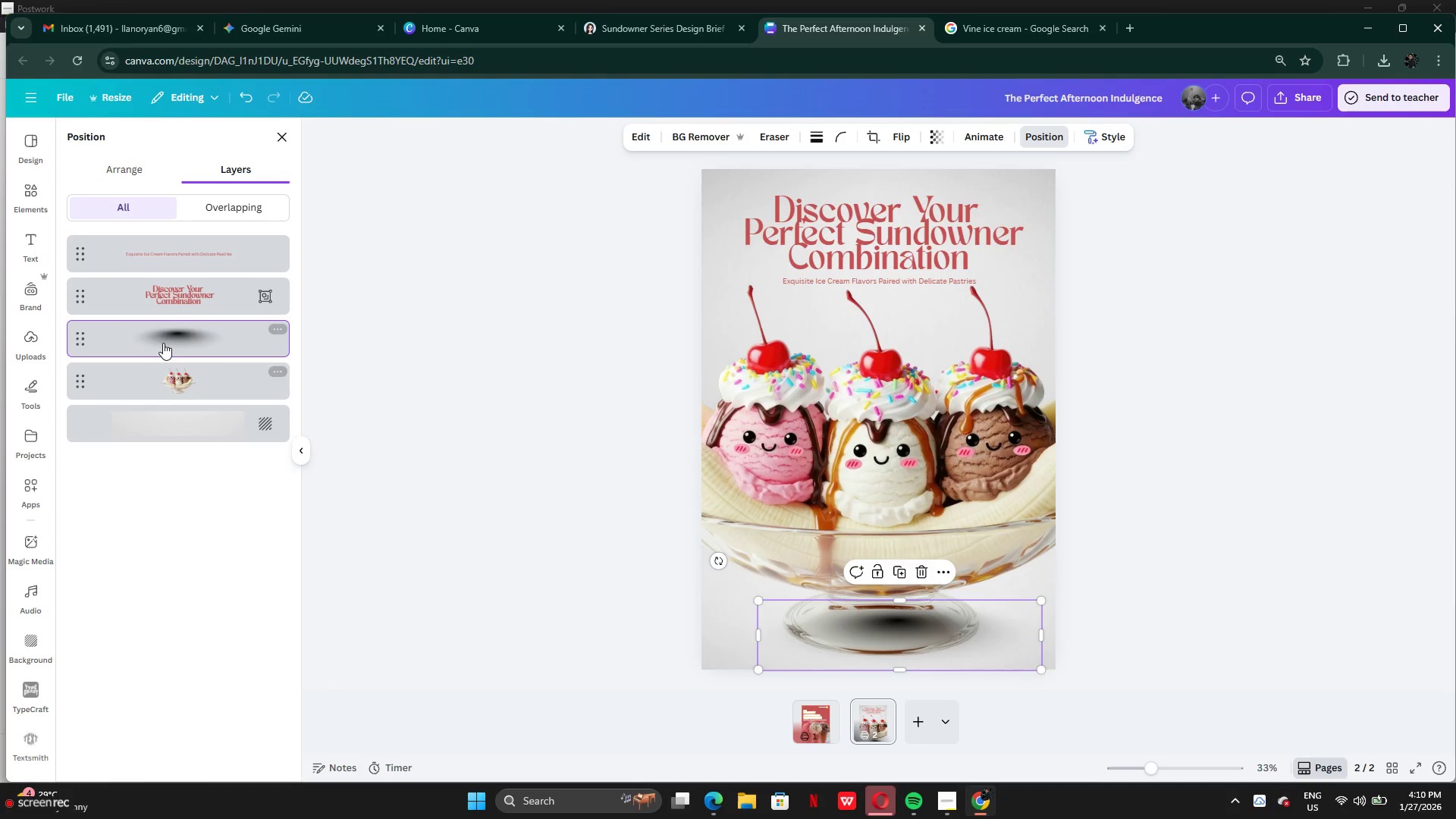 
left_click_drag(start_coordinate=[165, 334], to_coordinate=[168, 401])
 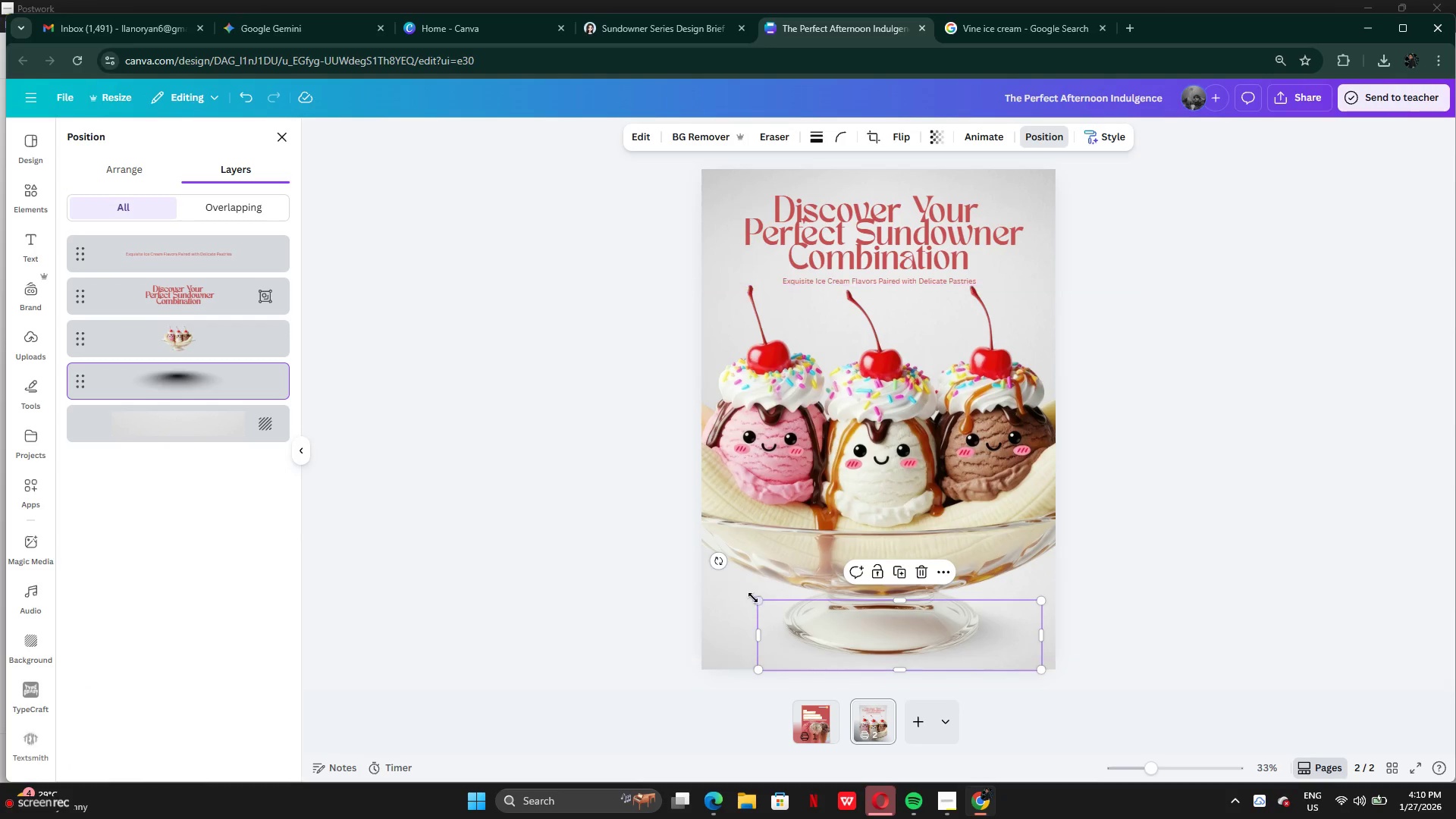 
left_click_drag(start_coordinate=[755, 598], to_coordinate=[643, 553])
 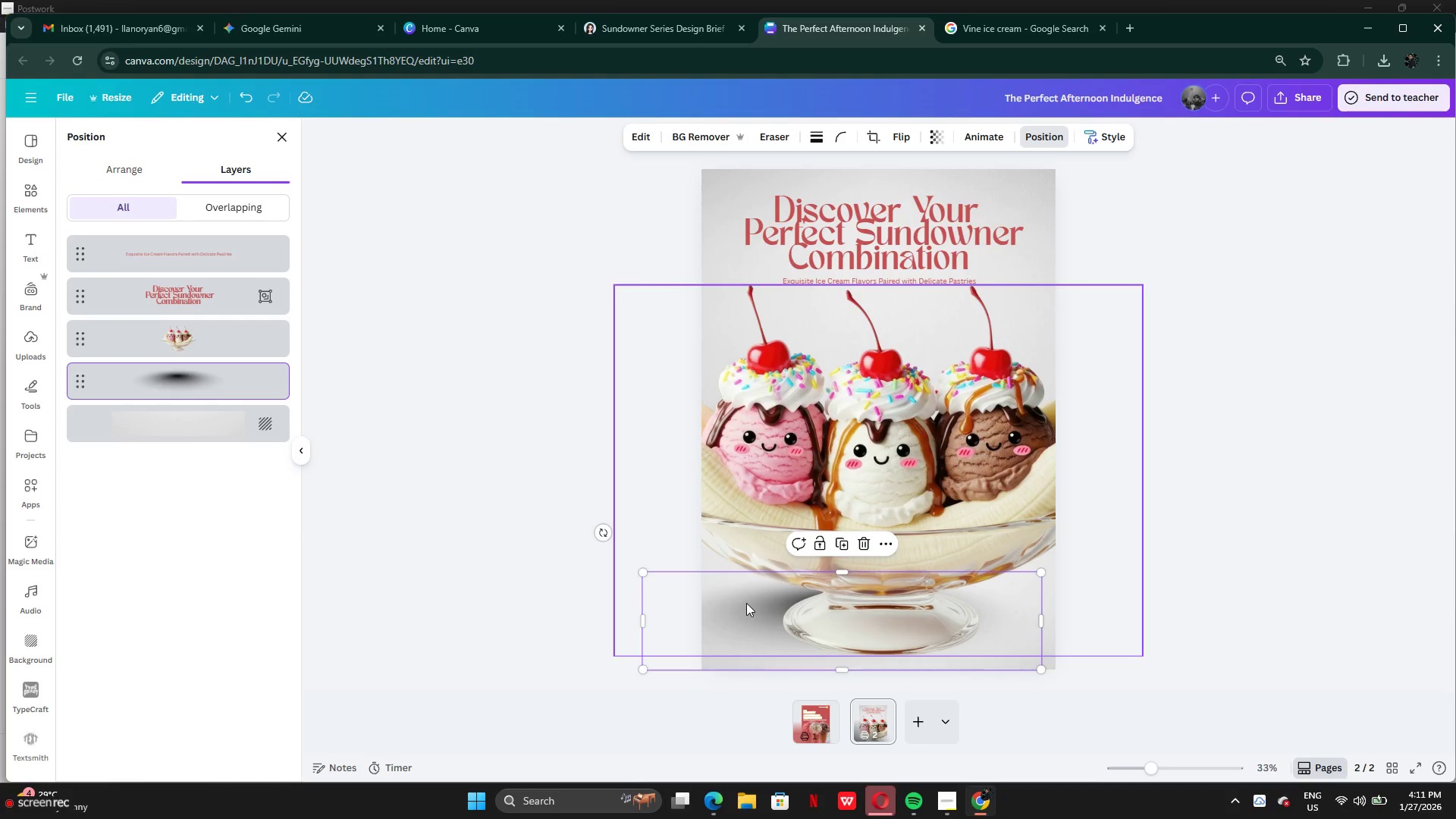 
left_click_drag(start_coordinate=[746, 603], to_coordinate=[792, 621])
 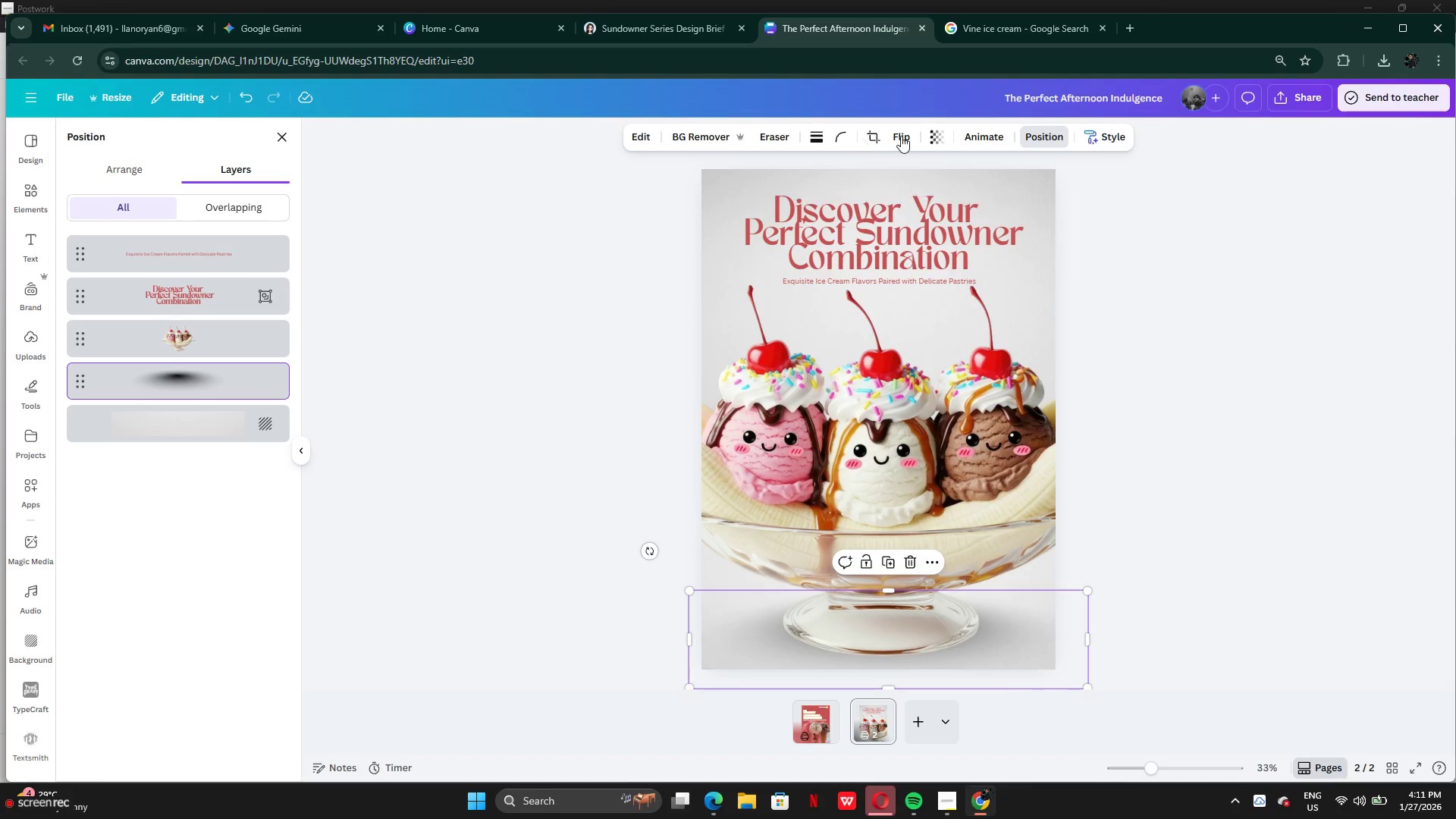 
left_click([902, 136])
 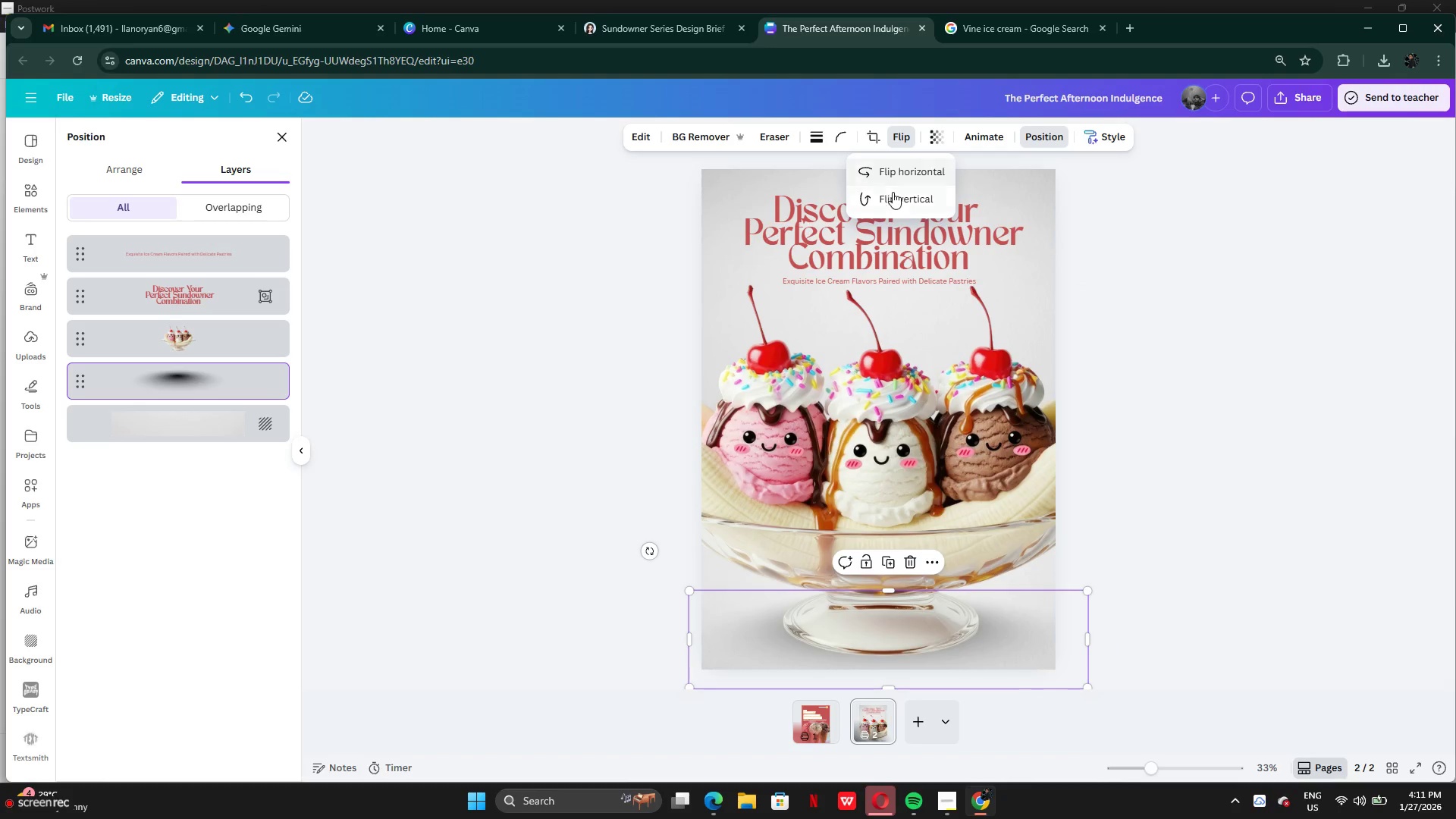 
left_click([893, 193])
 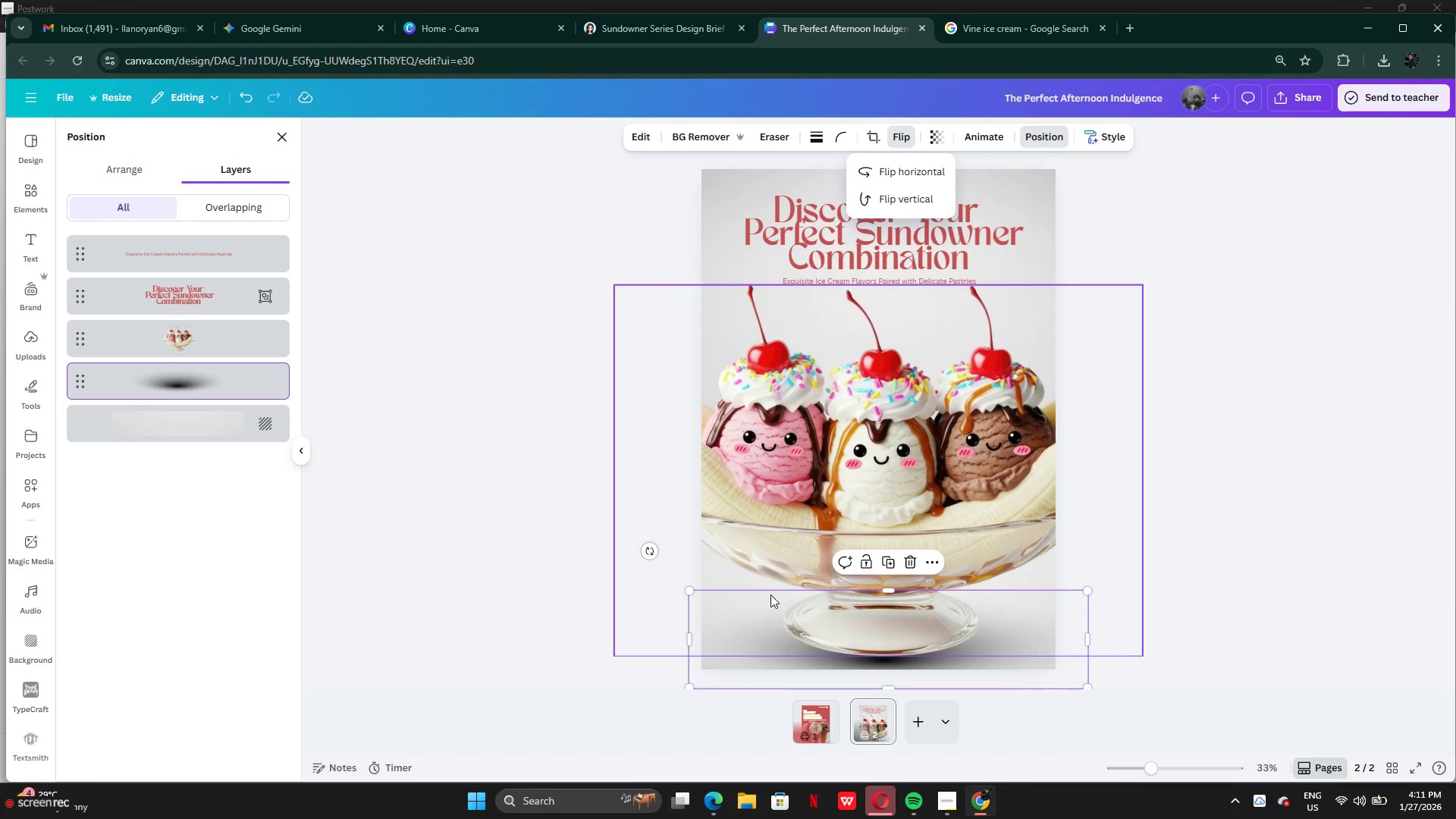 
left_click_drag(start_coordinate=[755, 635], to_coordinate=[748, 623])
 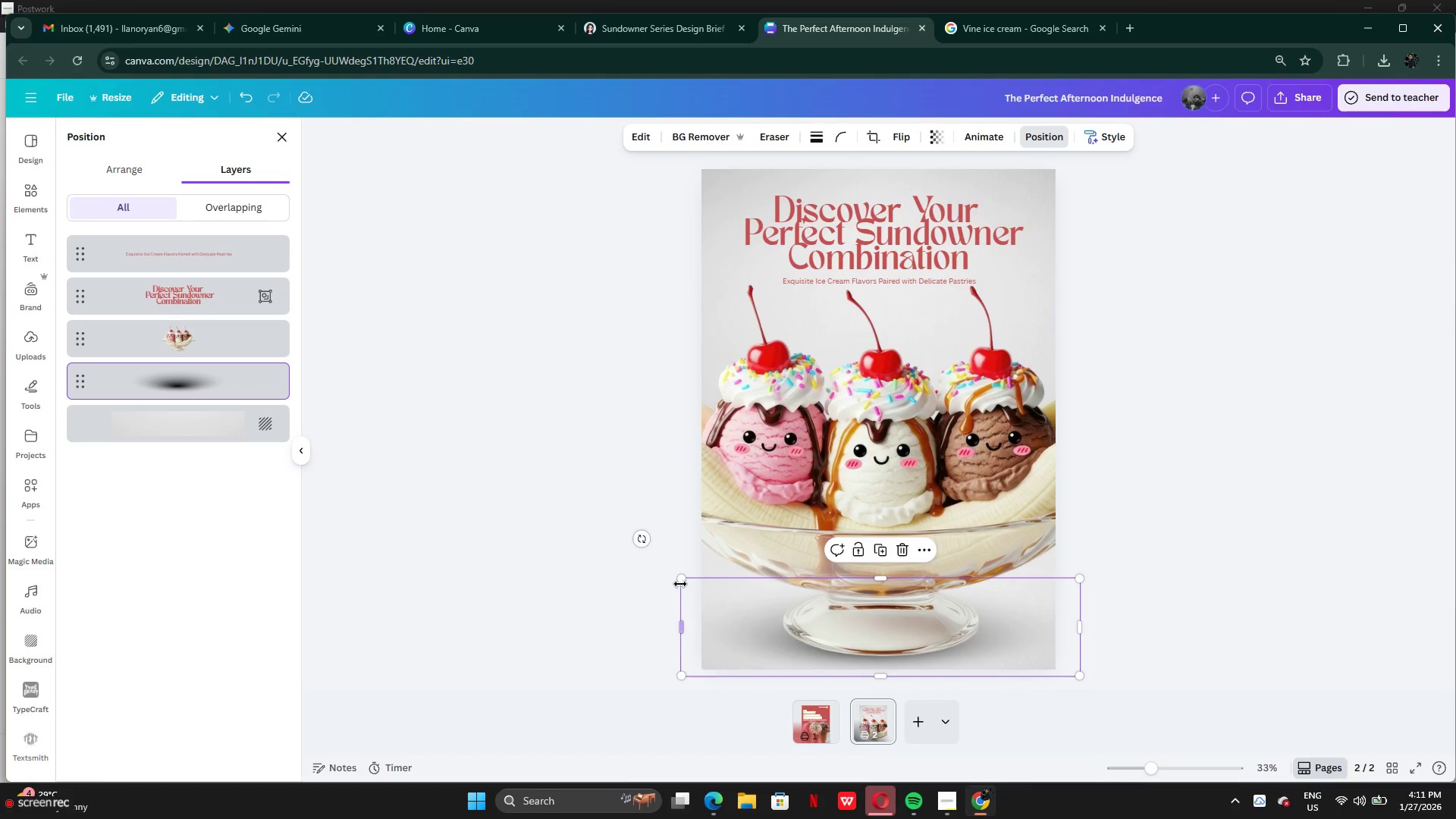 
left_click_drag(start_coordinate=[681, 579], to_coordinate=[644, 540])
 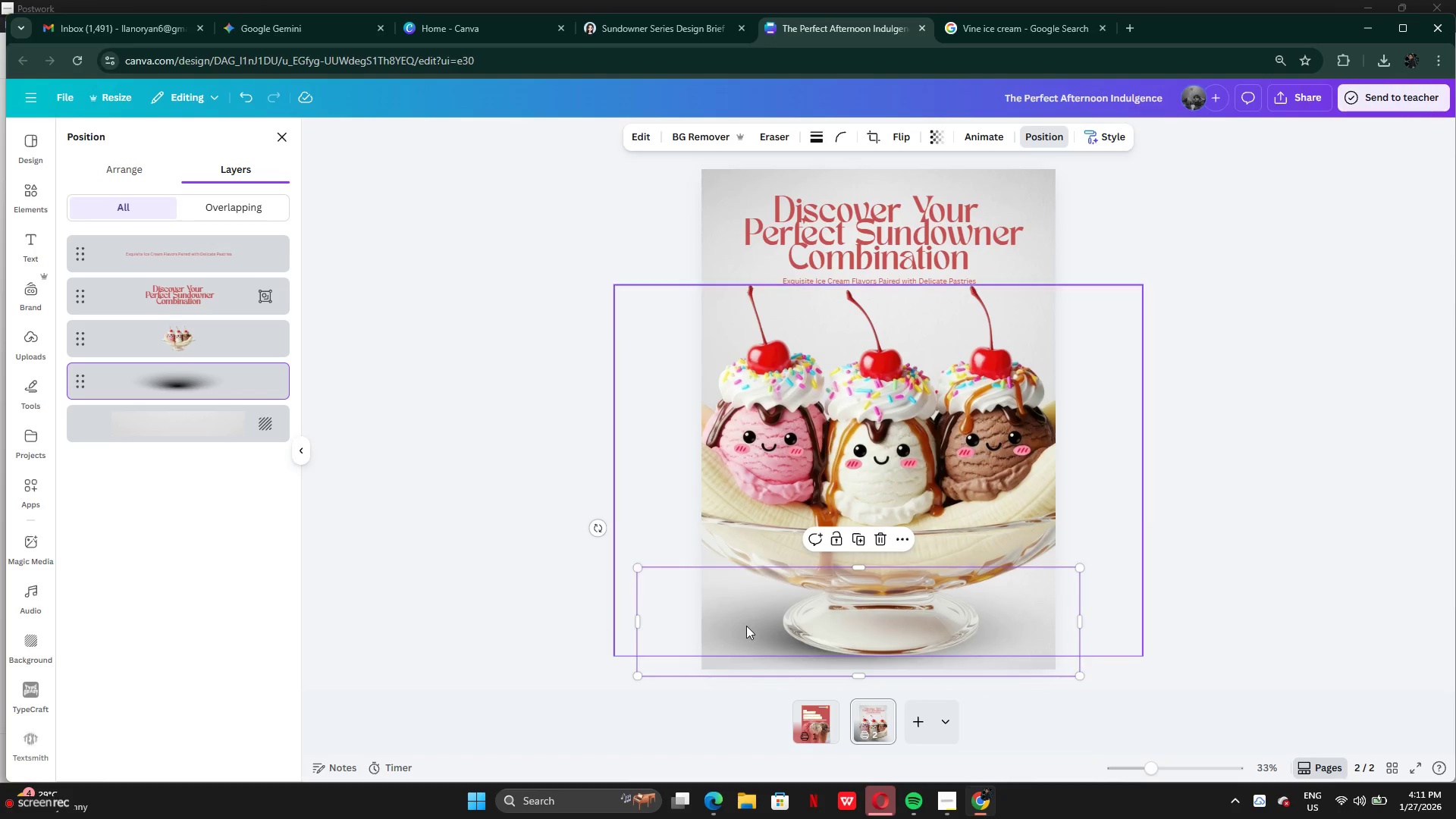 
left_click_drag(start_coordinate=[746, 626], to_coordinate=[775, 626])
 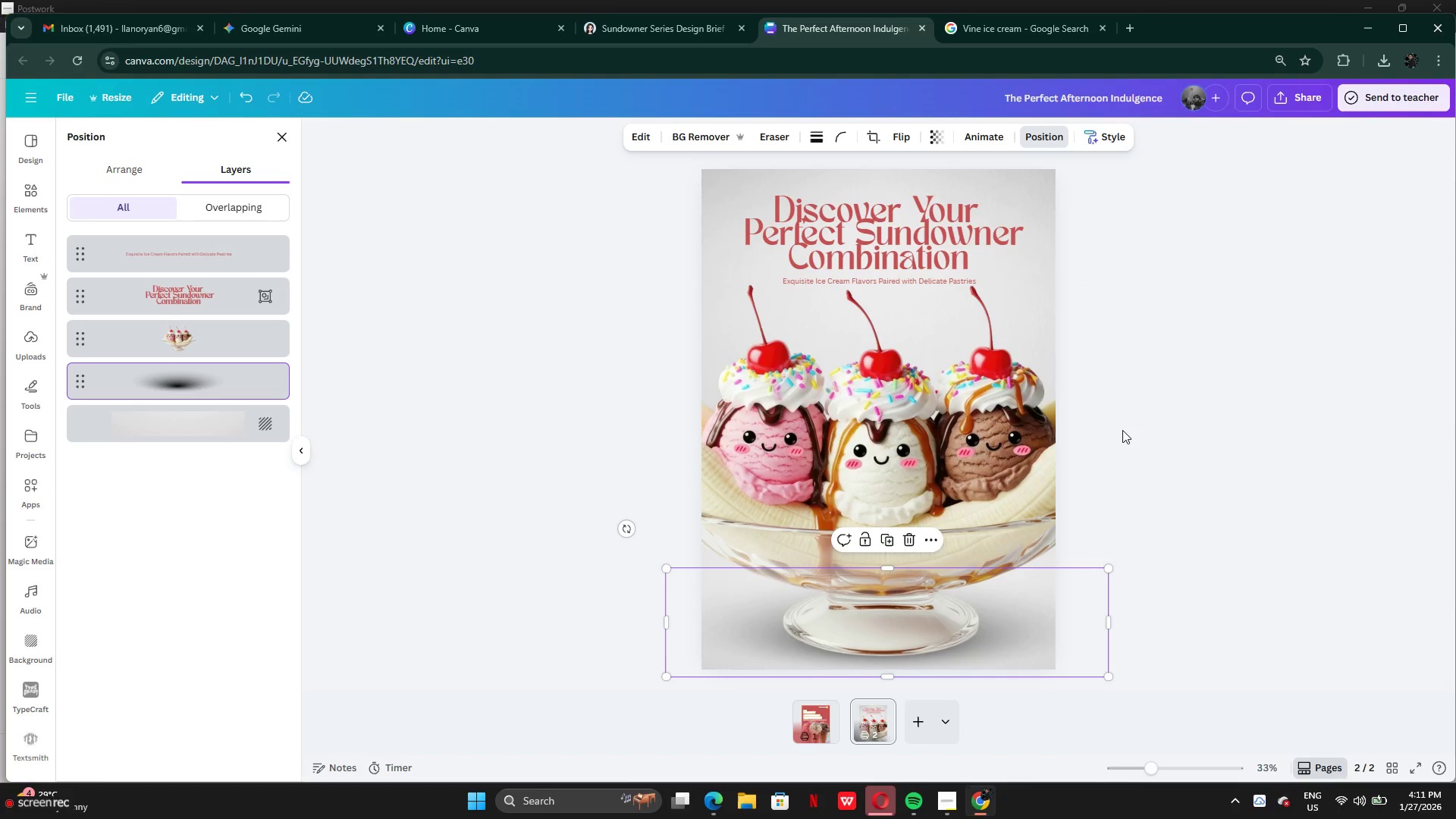 
left_click([1129, 428])
 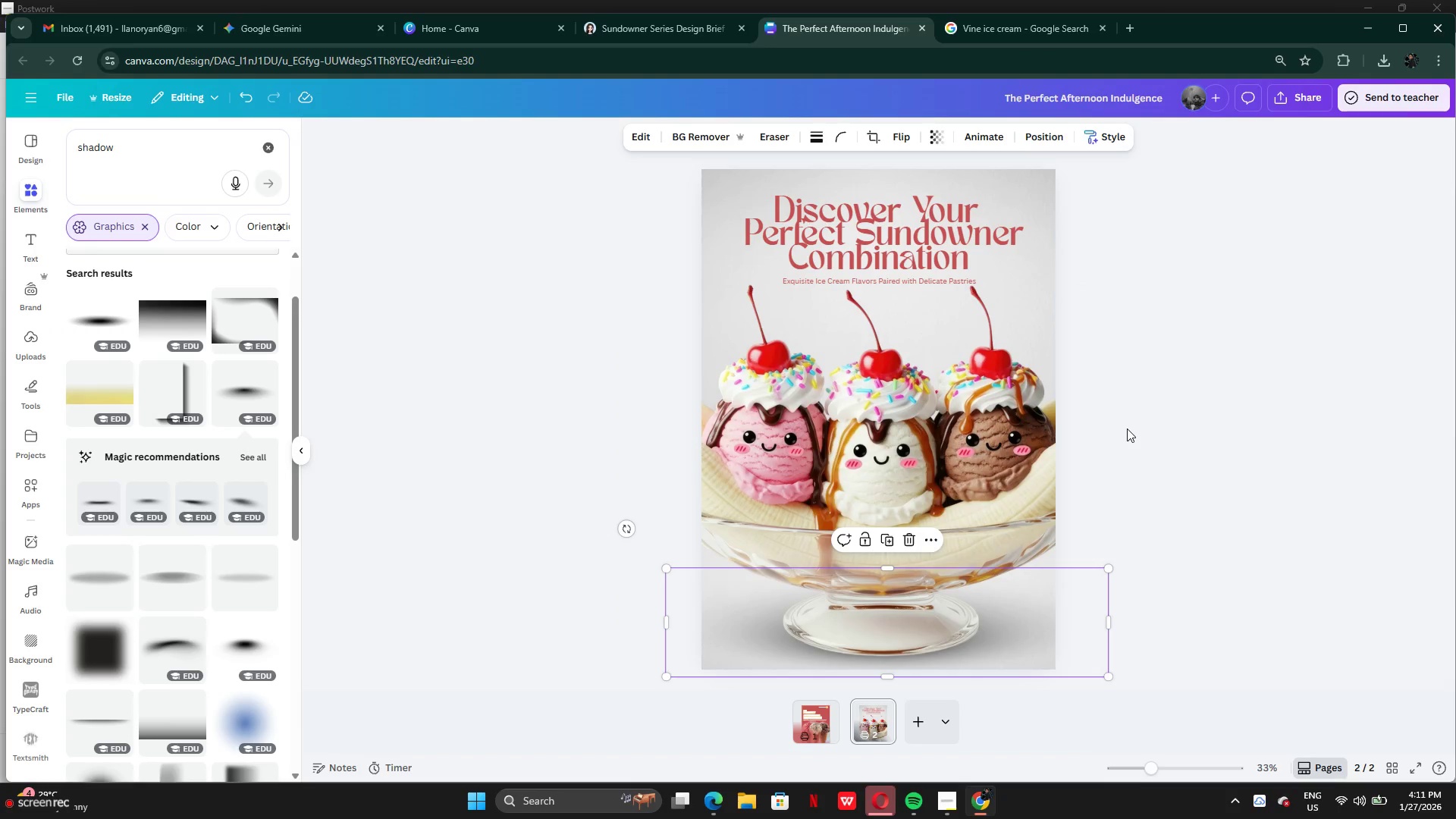 
left_click([1125, 427])
 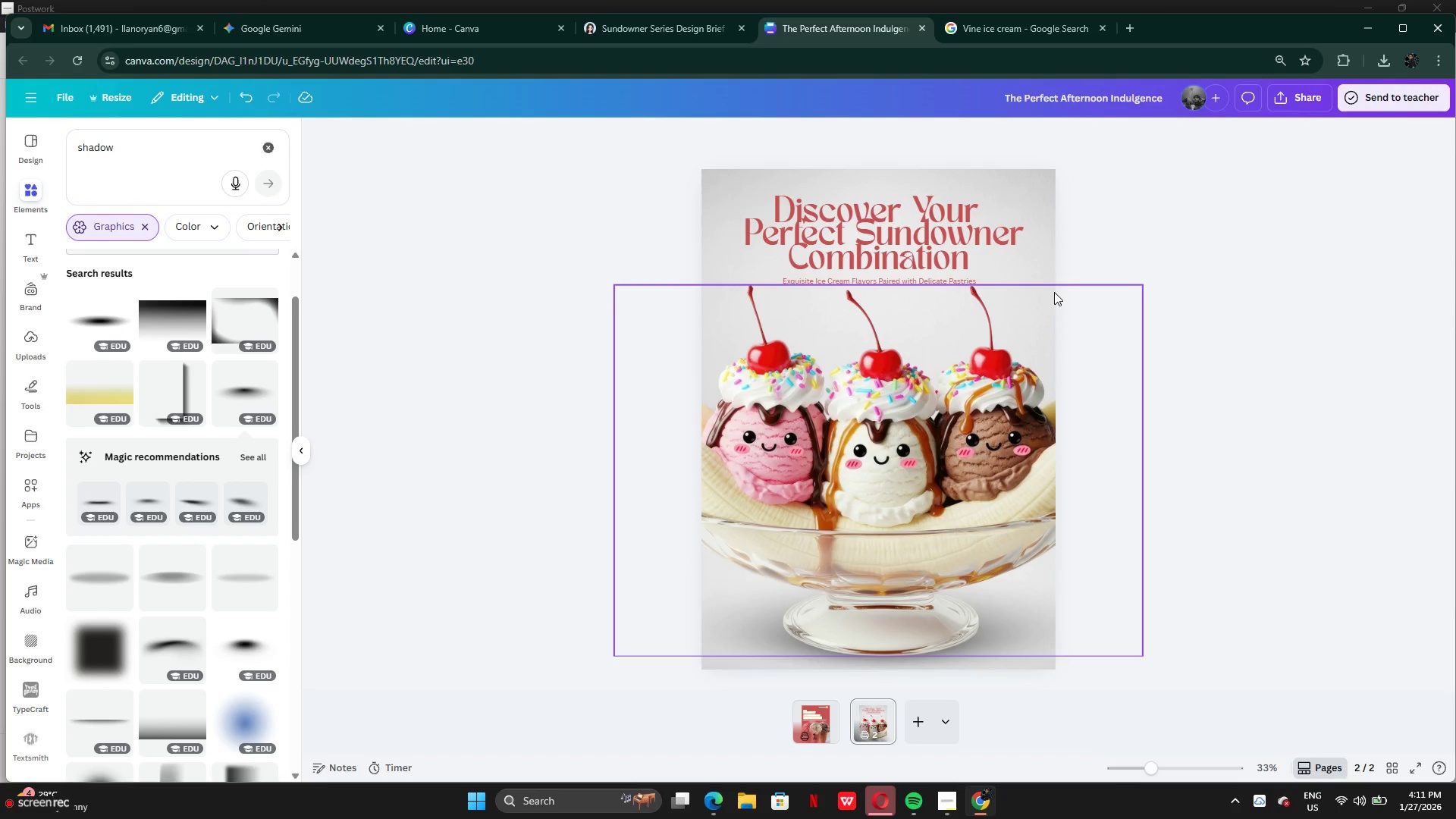 
wait(5.3)
 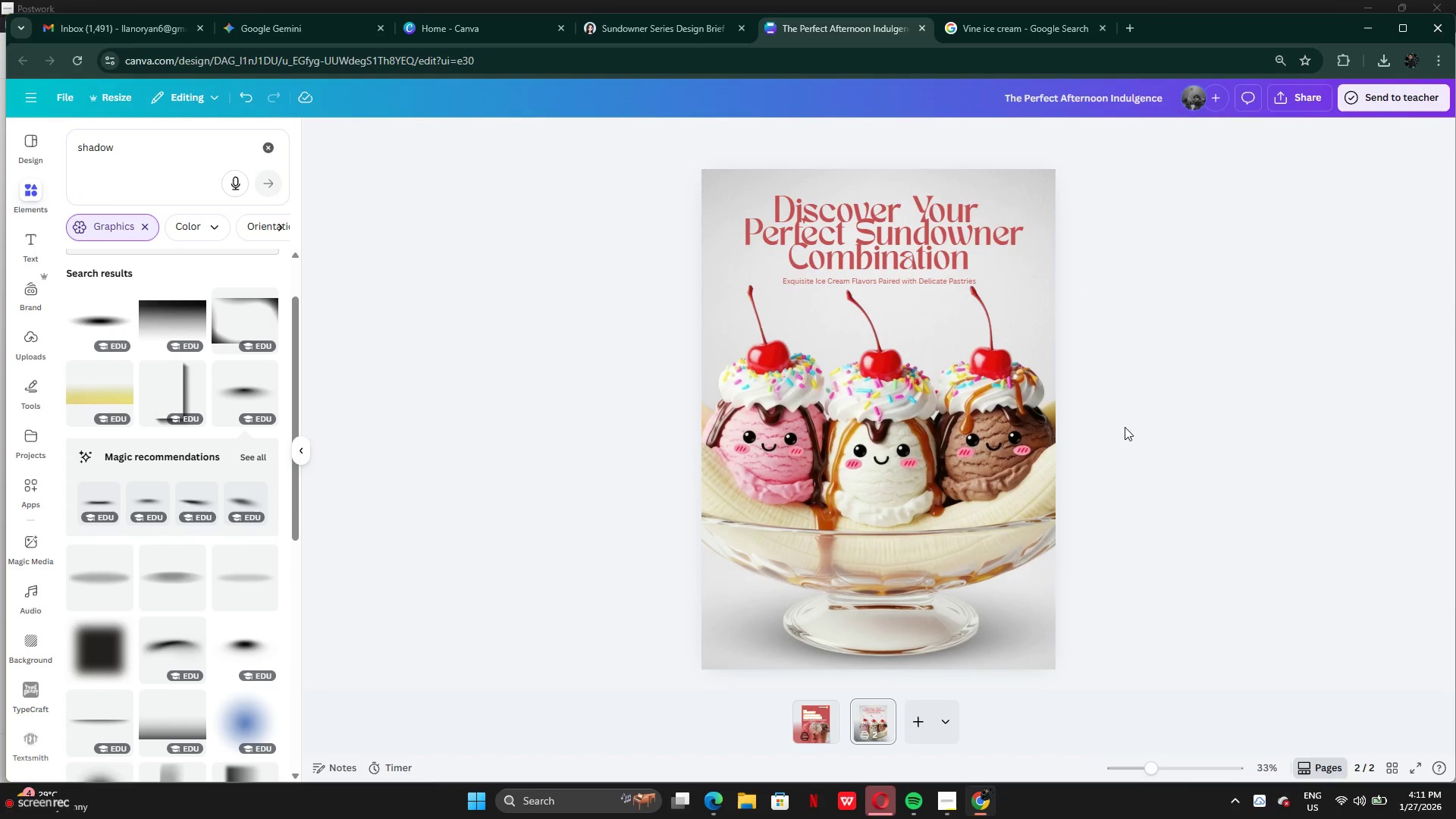 
left_click([809, 718])
 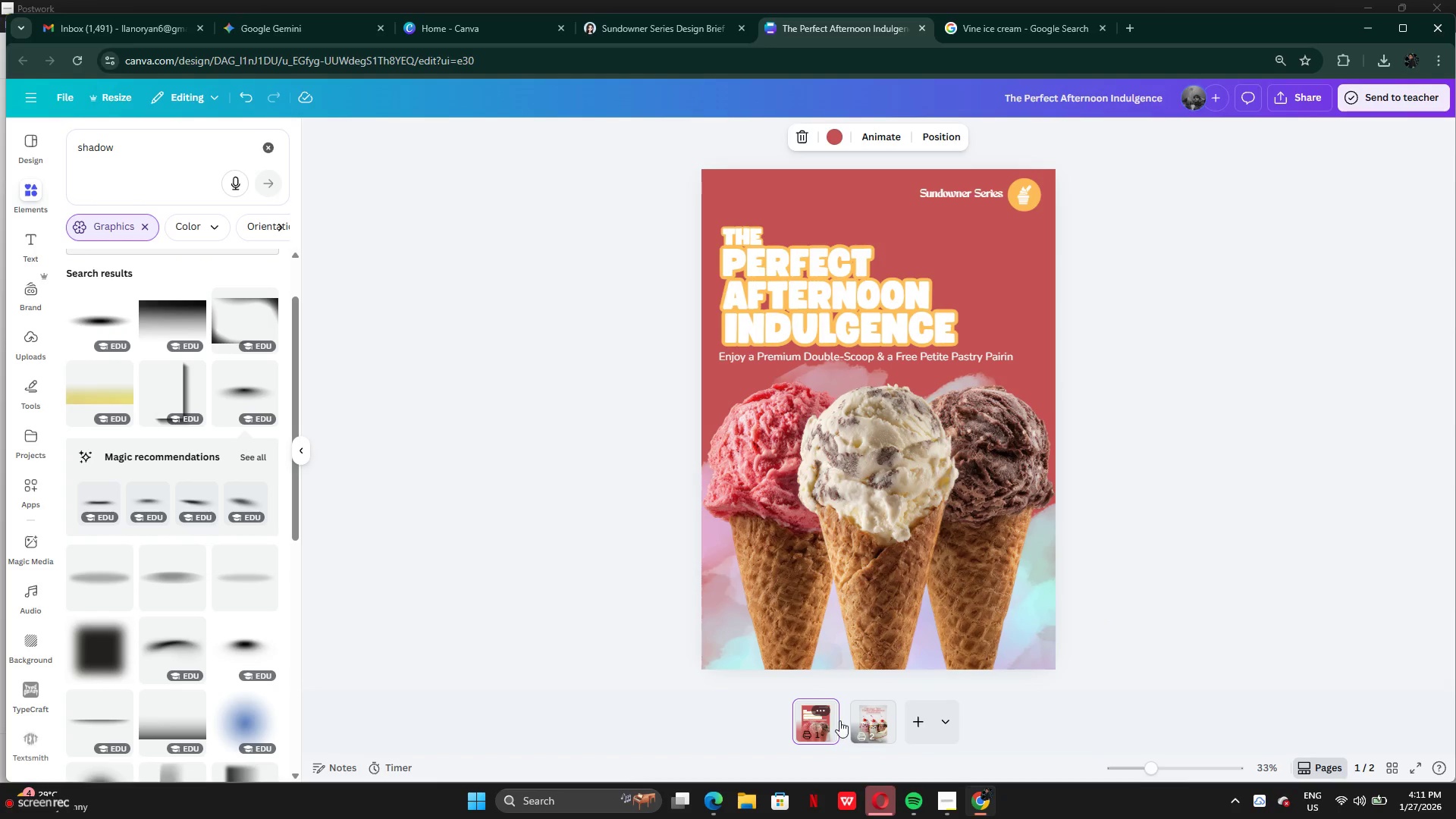 
left_click([871, 730])
 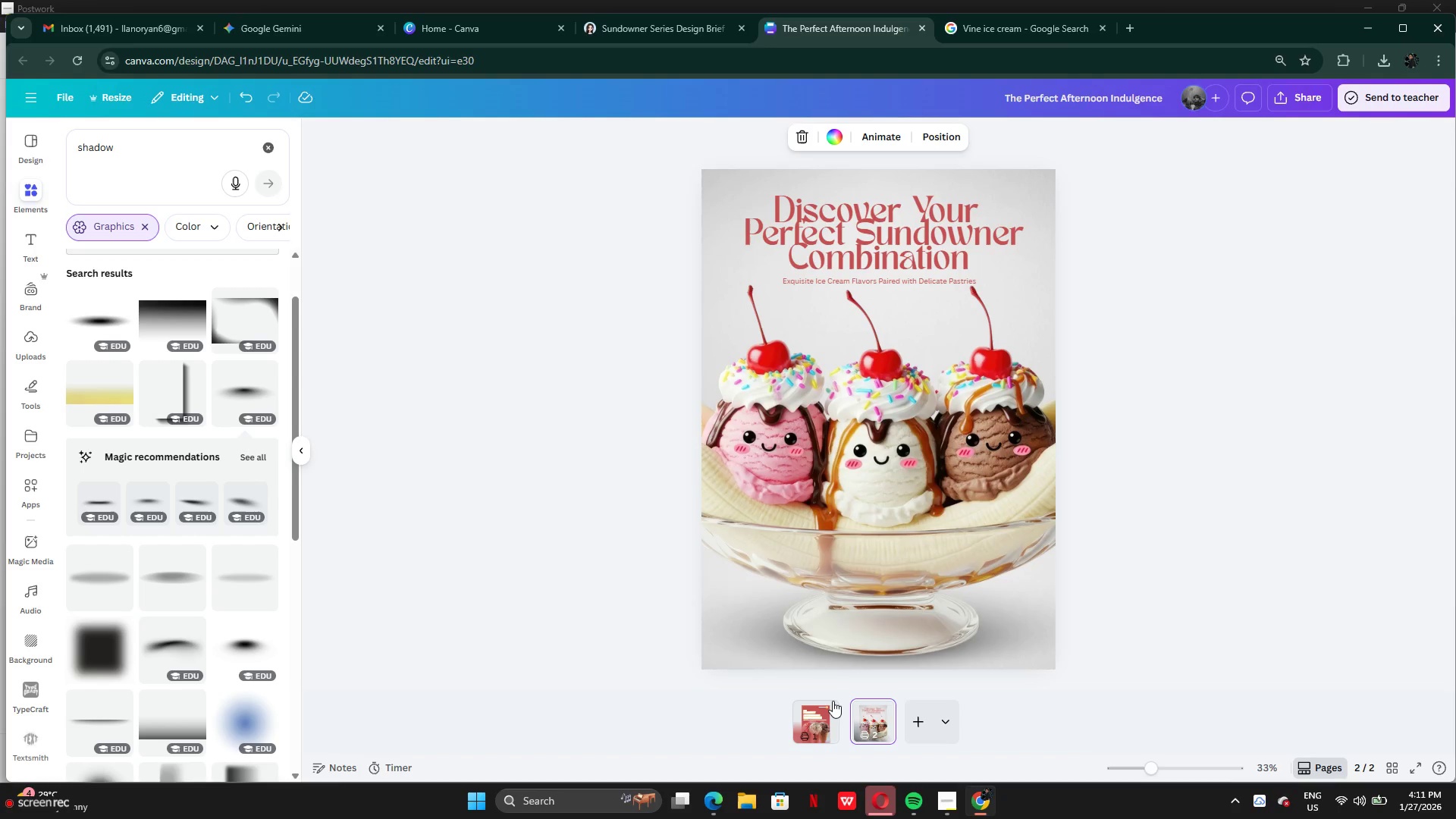 
left_click([819, 717])
 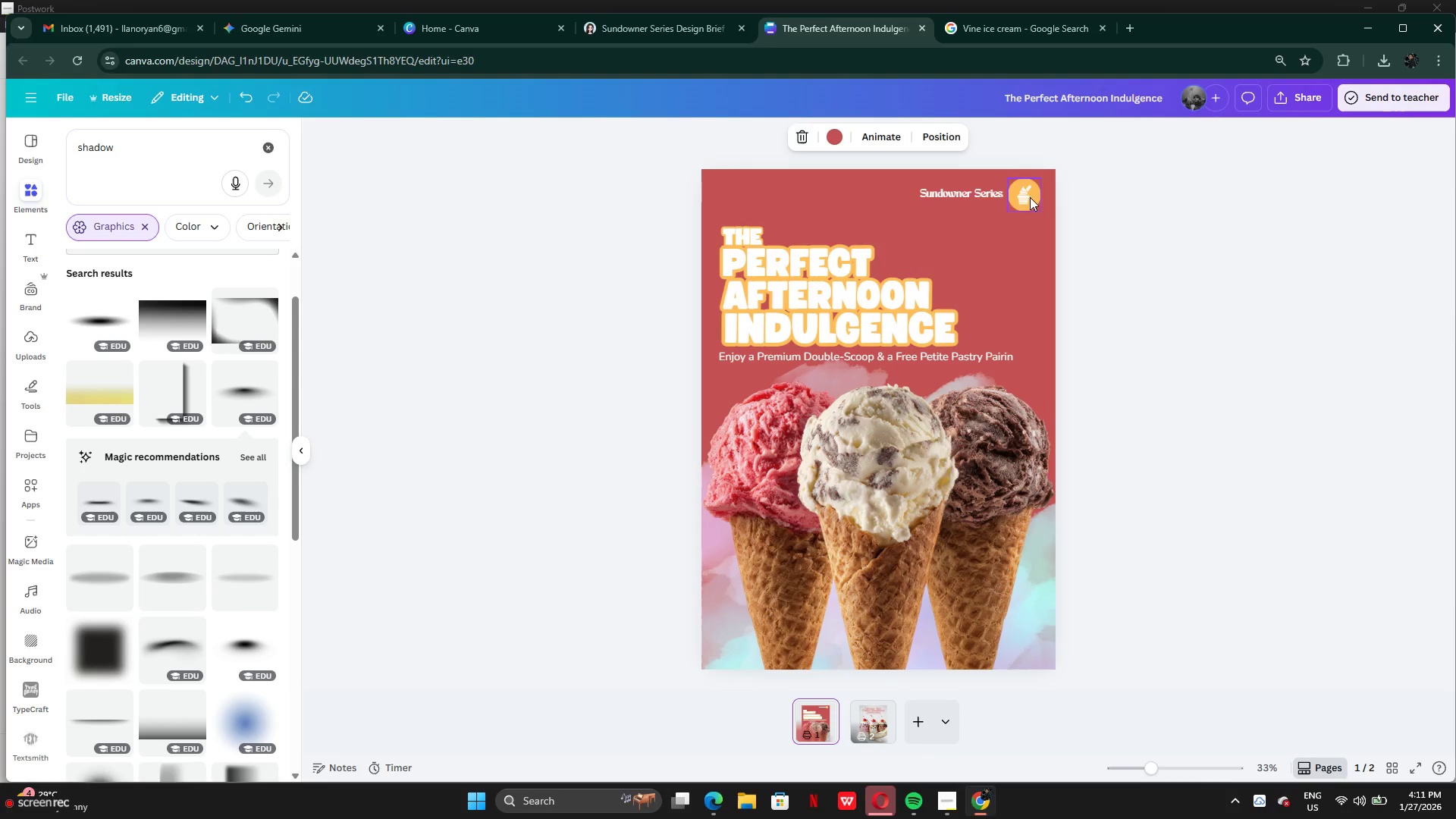 
left_click([968, 199])
 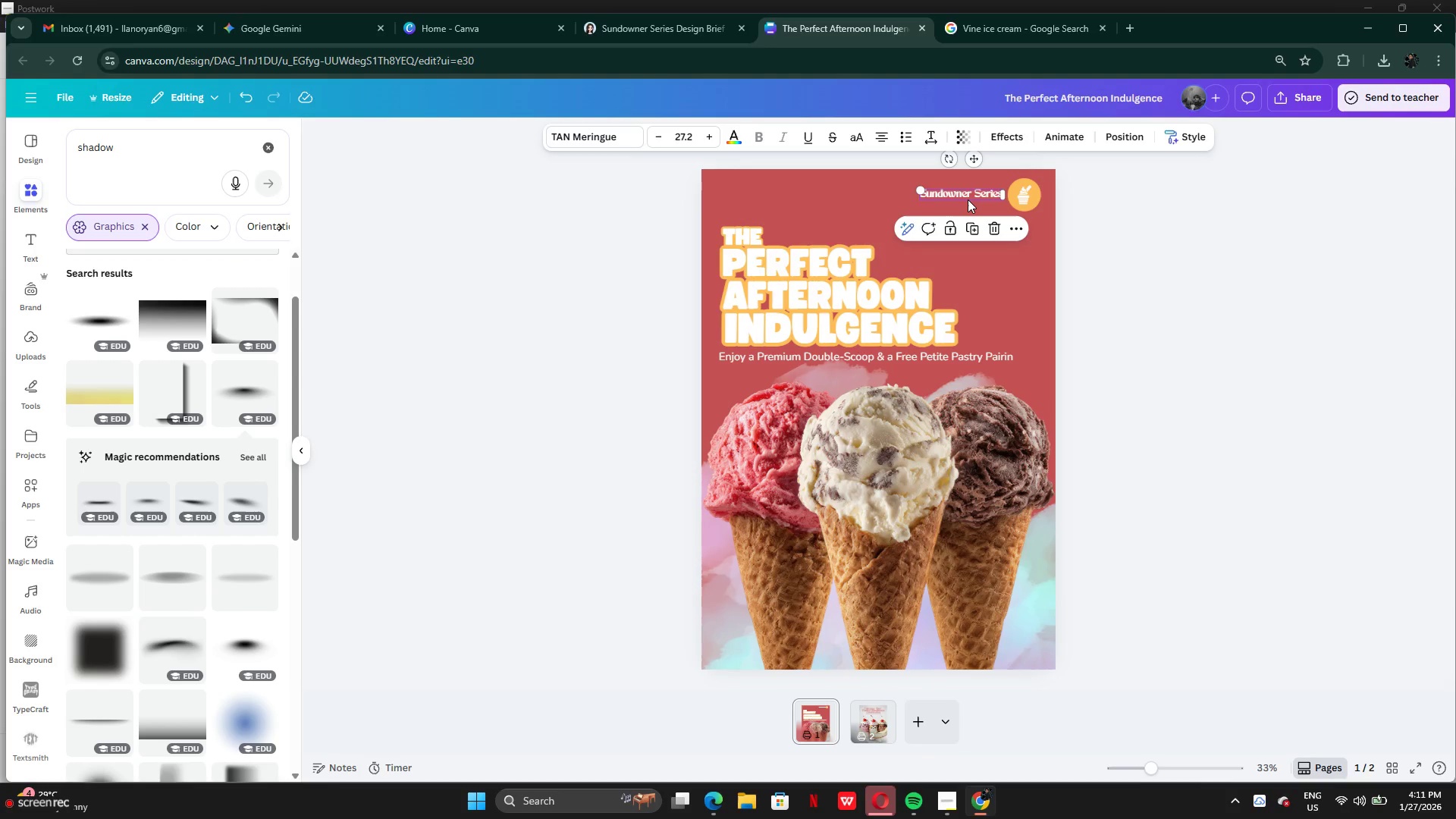 
key(Control+C)
 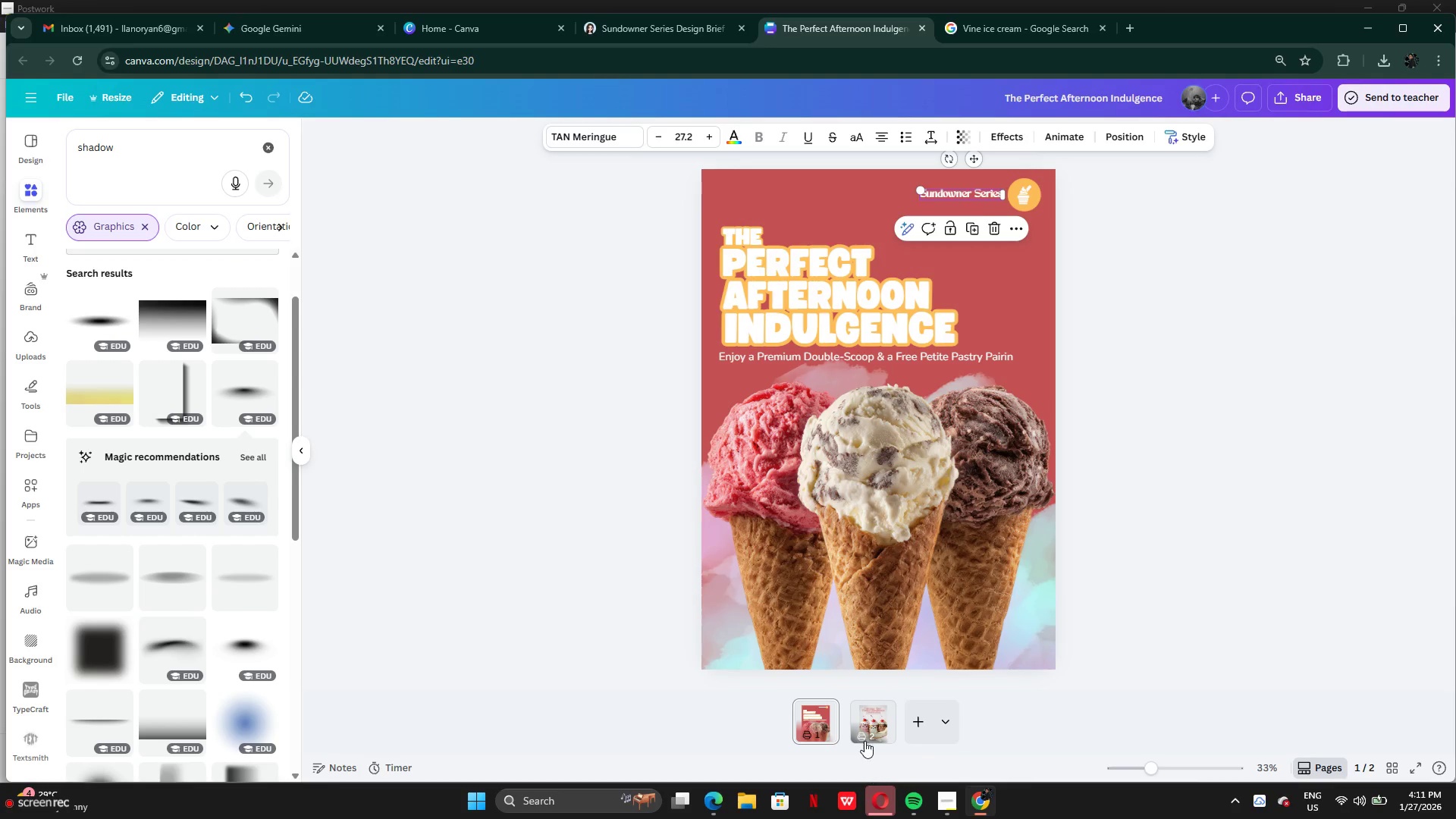 
left_click([869, 730])
 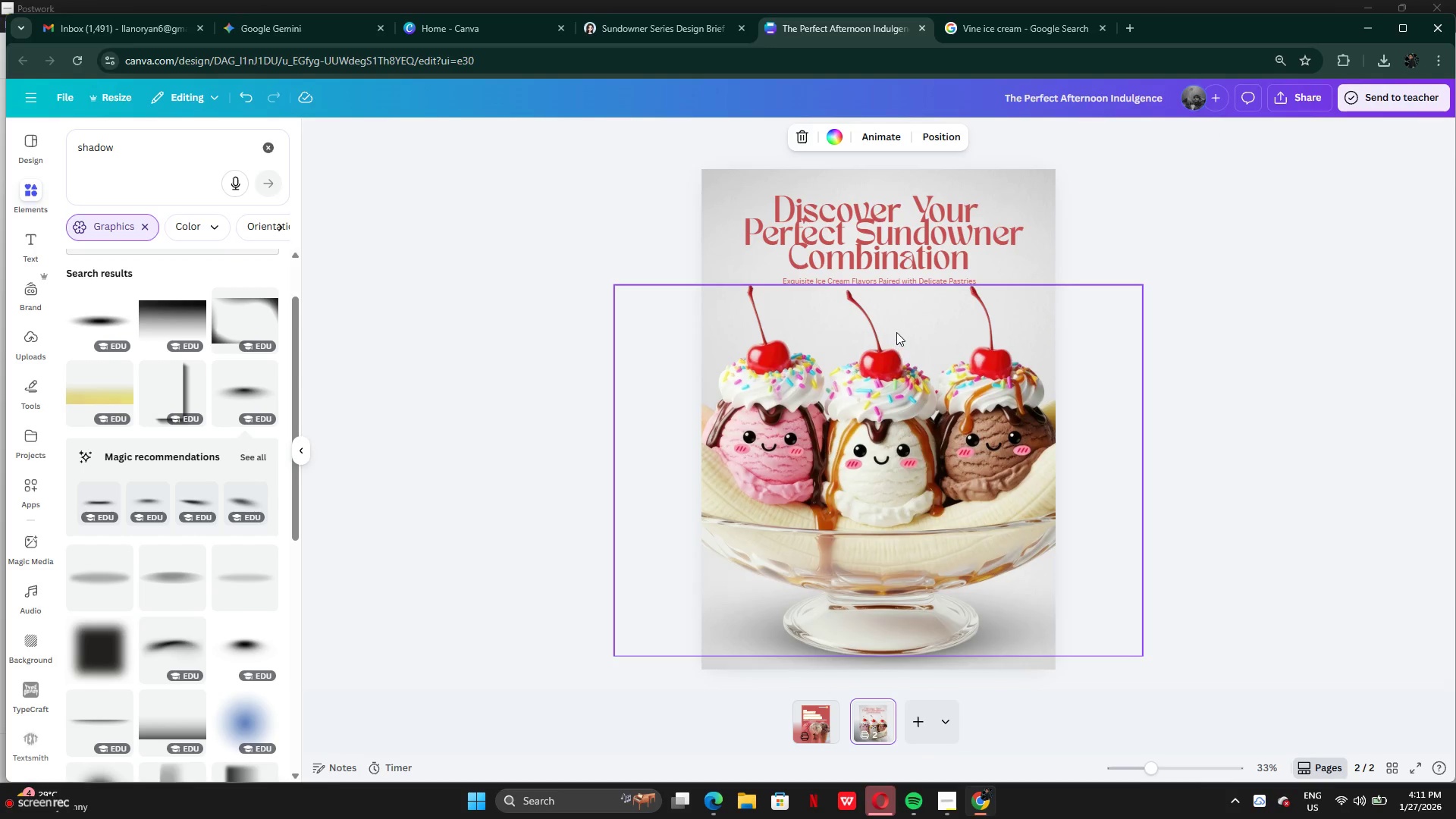 
key(Control+V)
 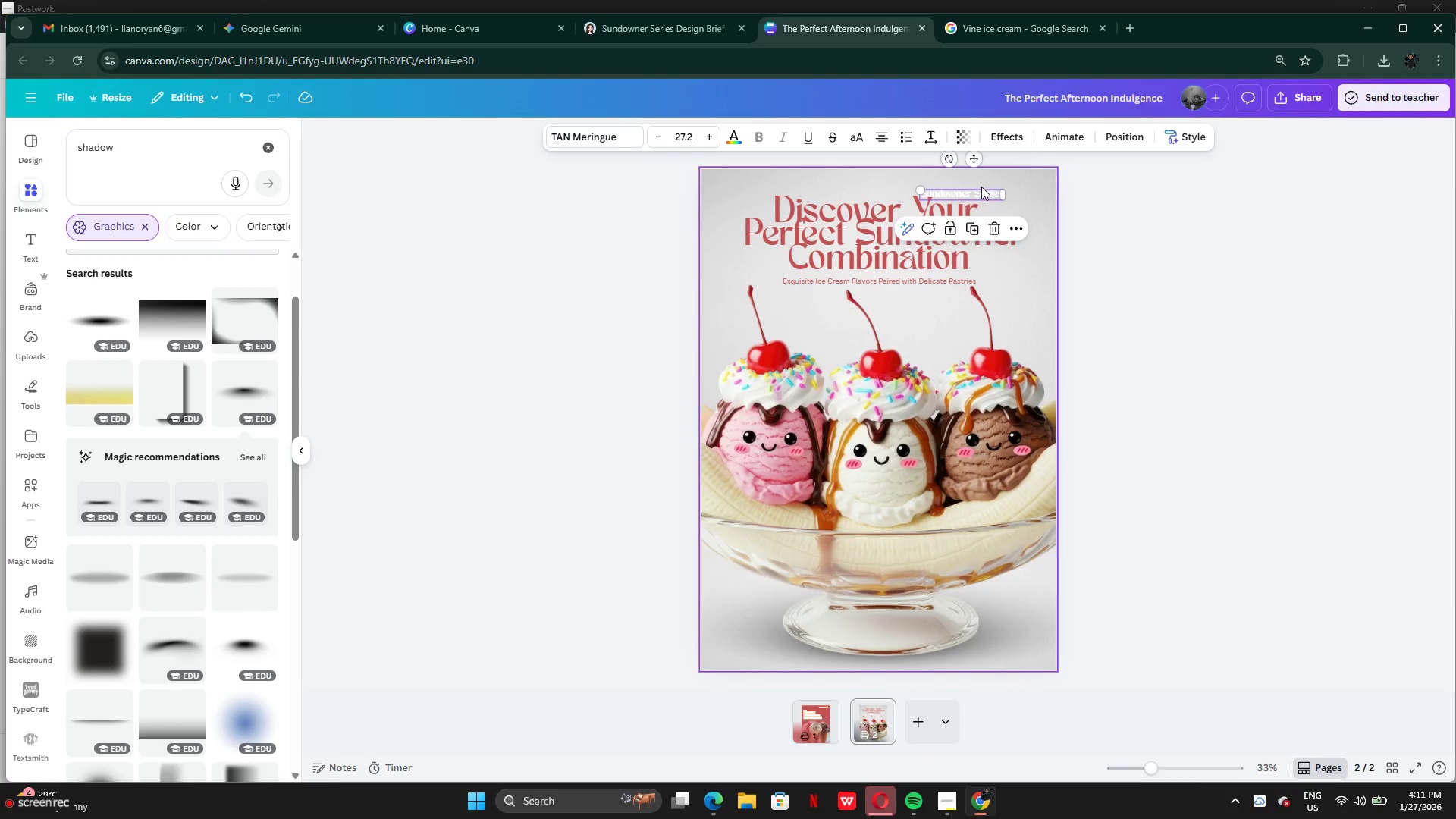 
left_click_drag(start_coordinate=[979, 193], to_coordinate=[867, 197])
 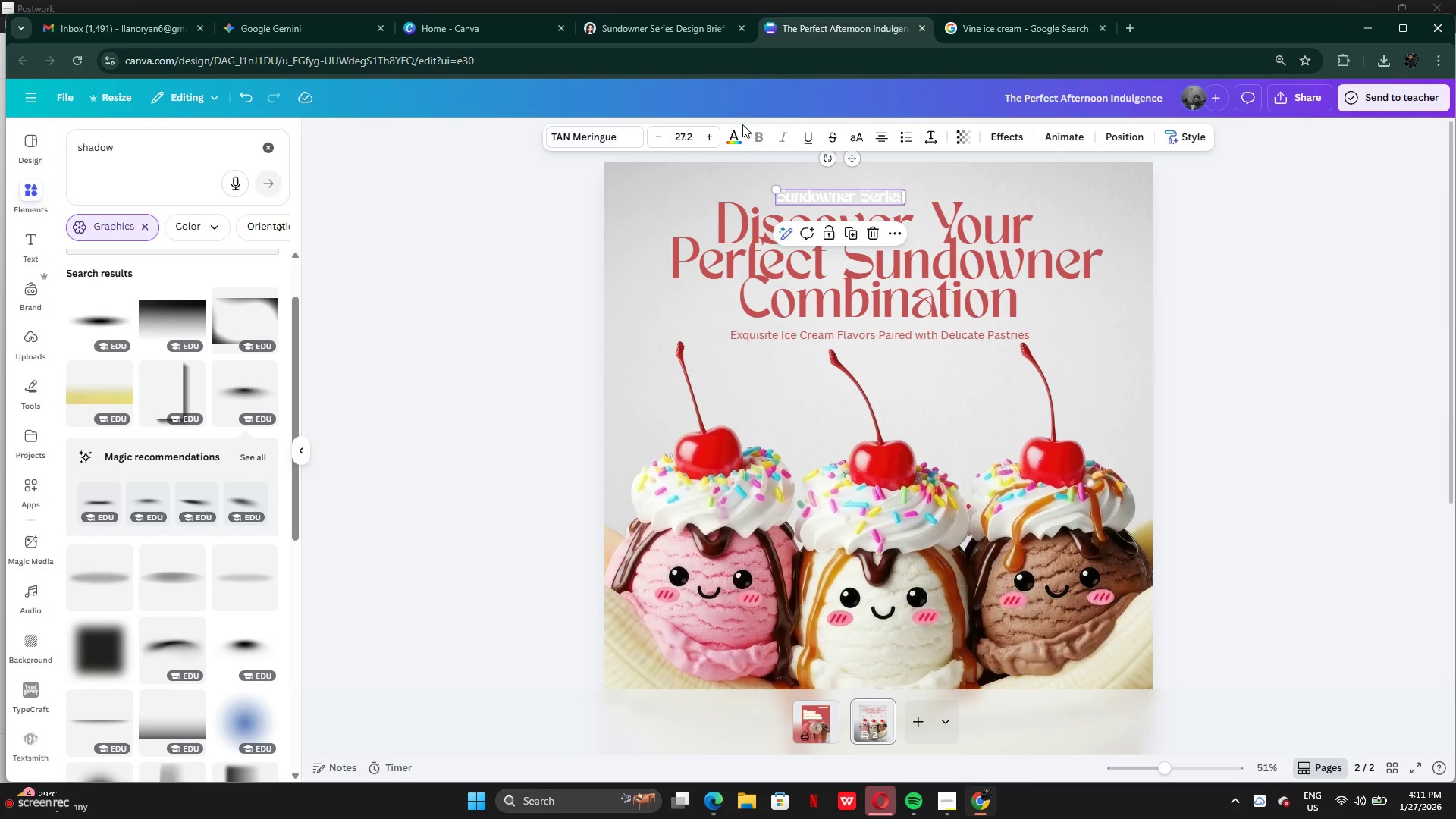 
left_click([732, 142])
 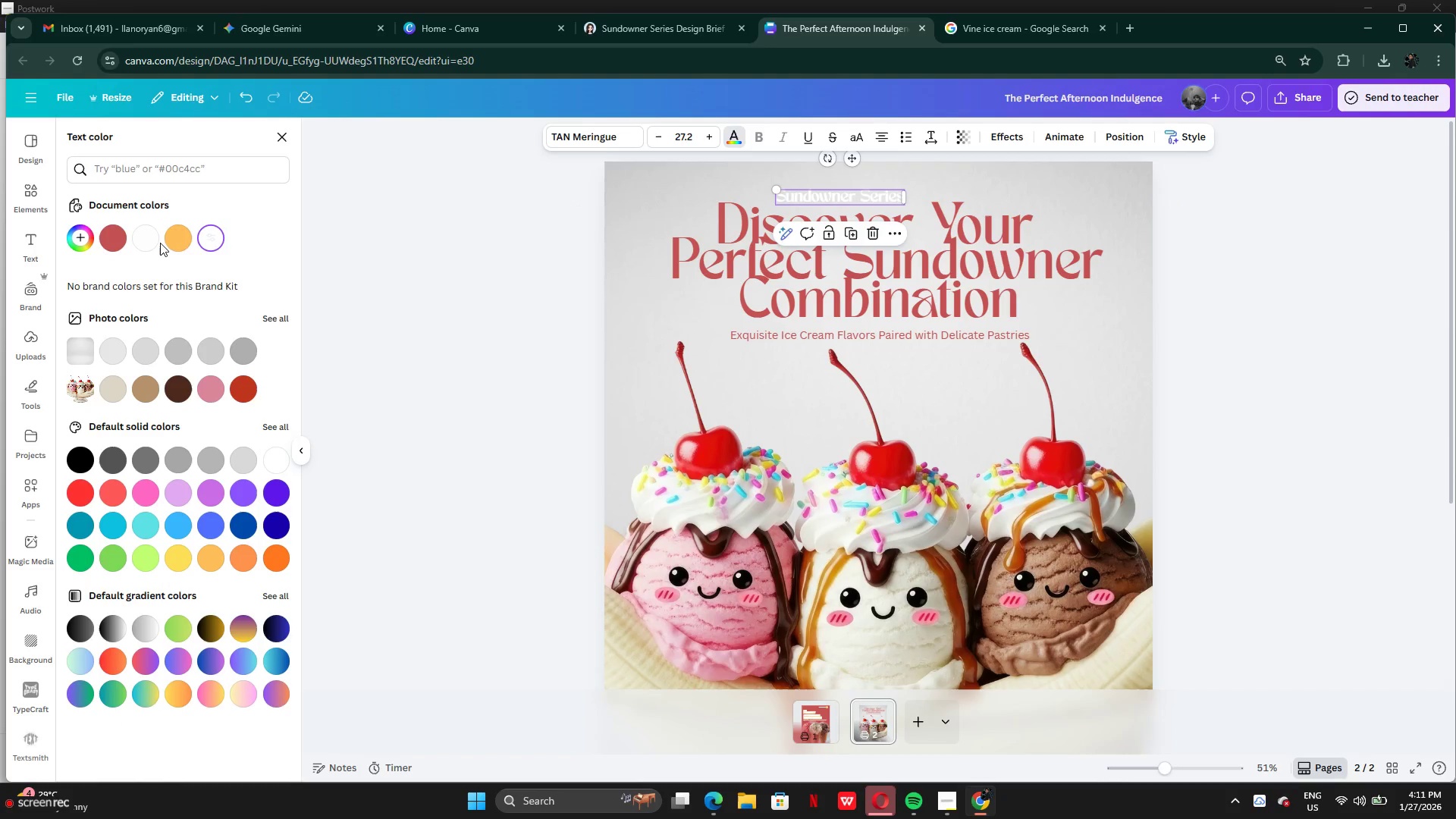 
left_click([165, 243])
 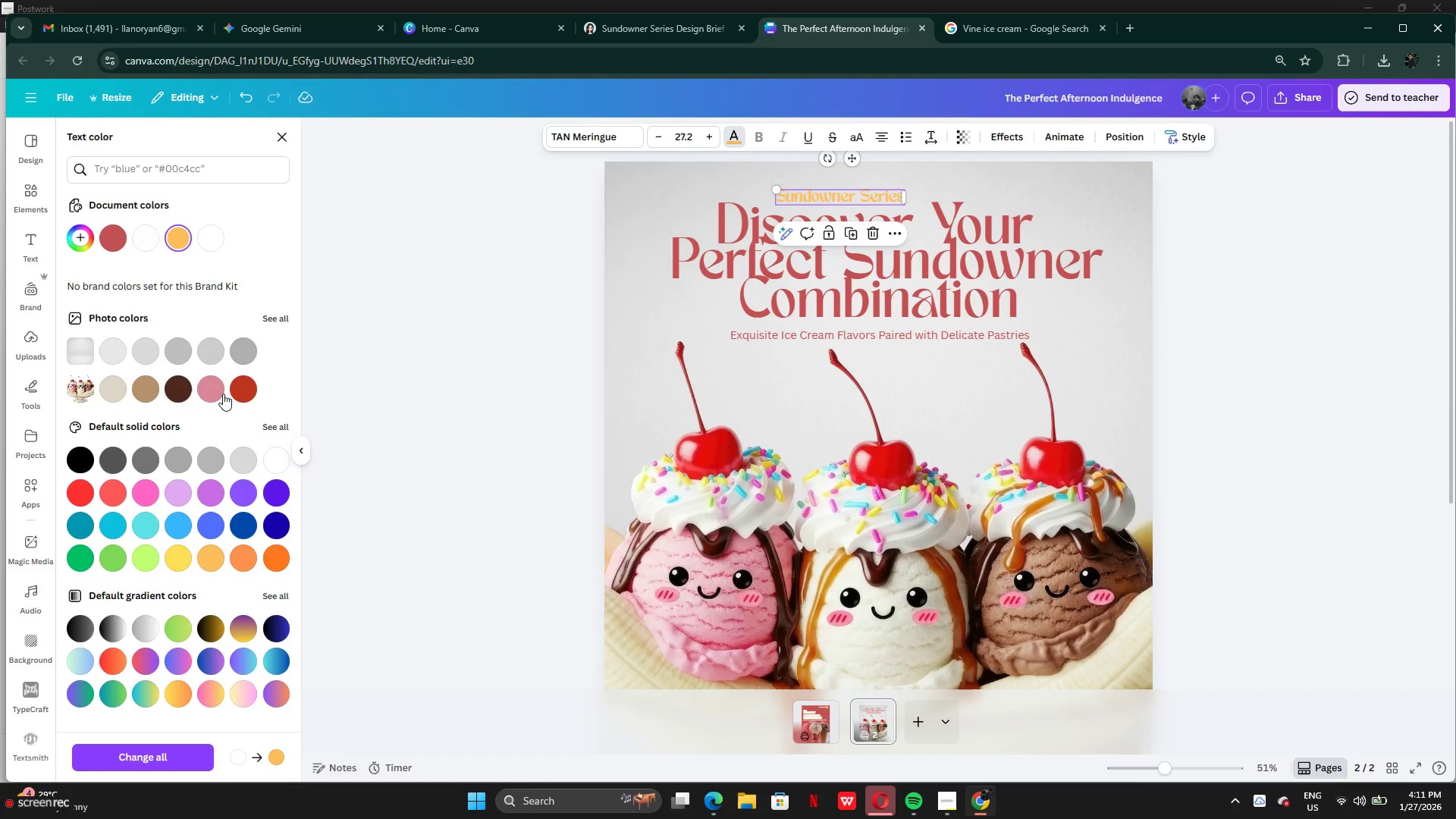 
left_click([183, 387])
 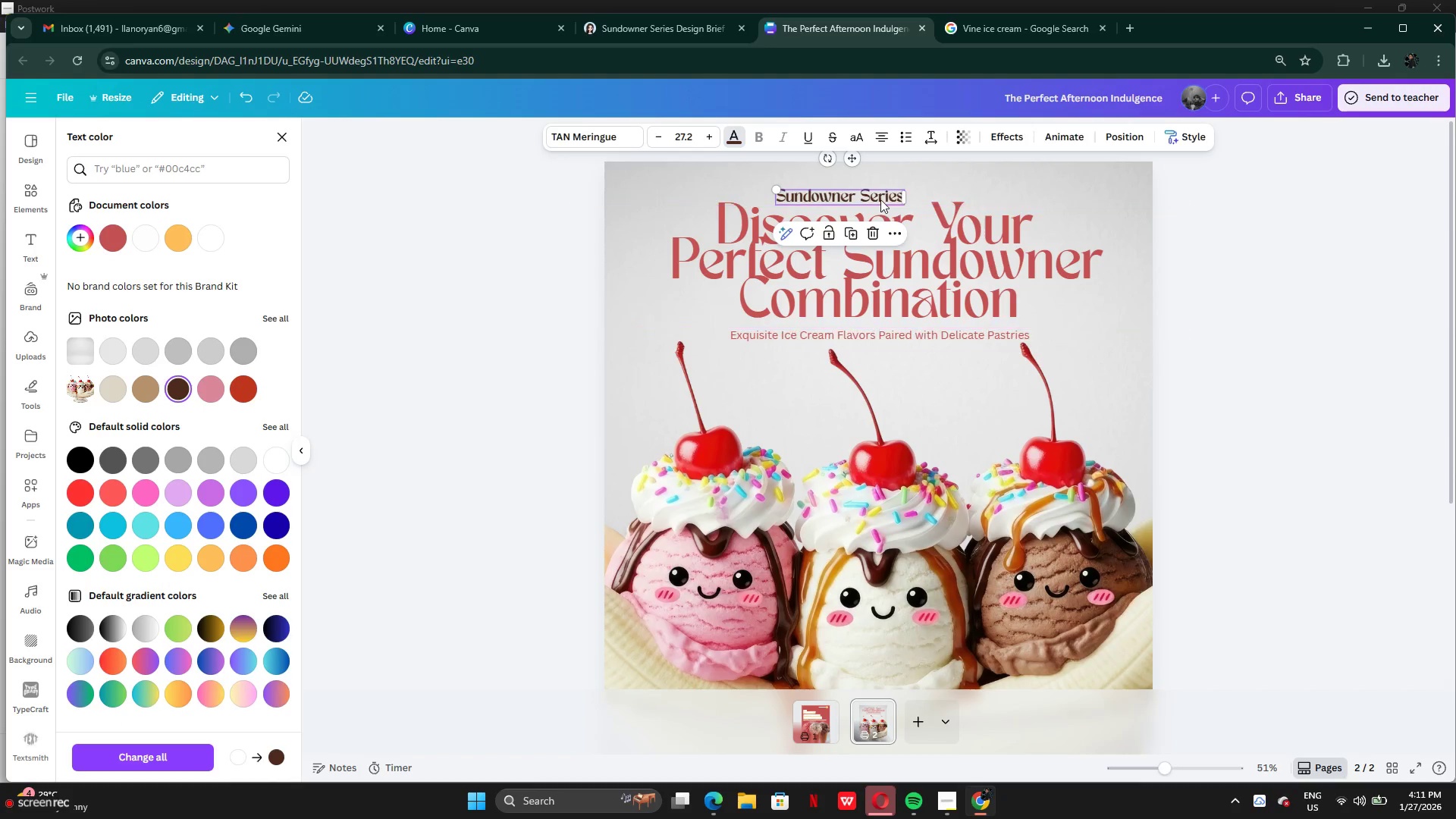 
left_click_drag(start_coordinate=[874, 199], to_coordinate=[874, 205])
 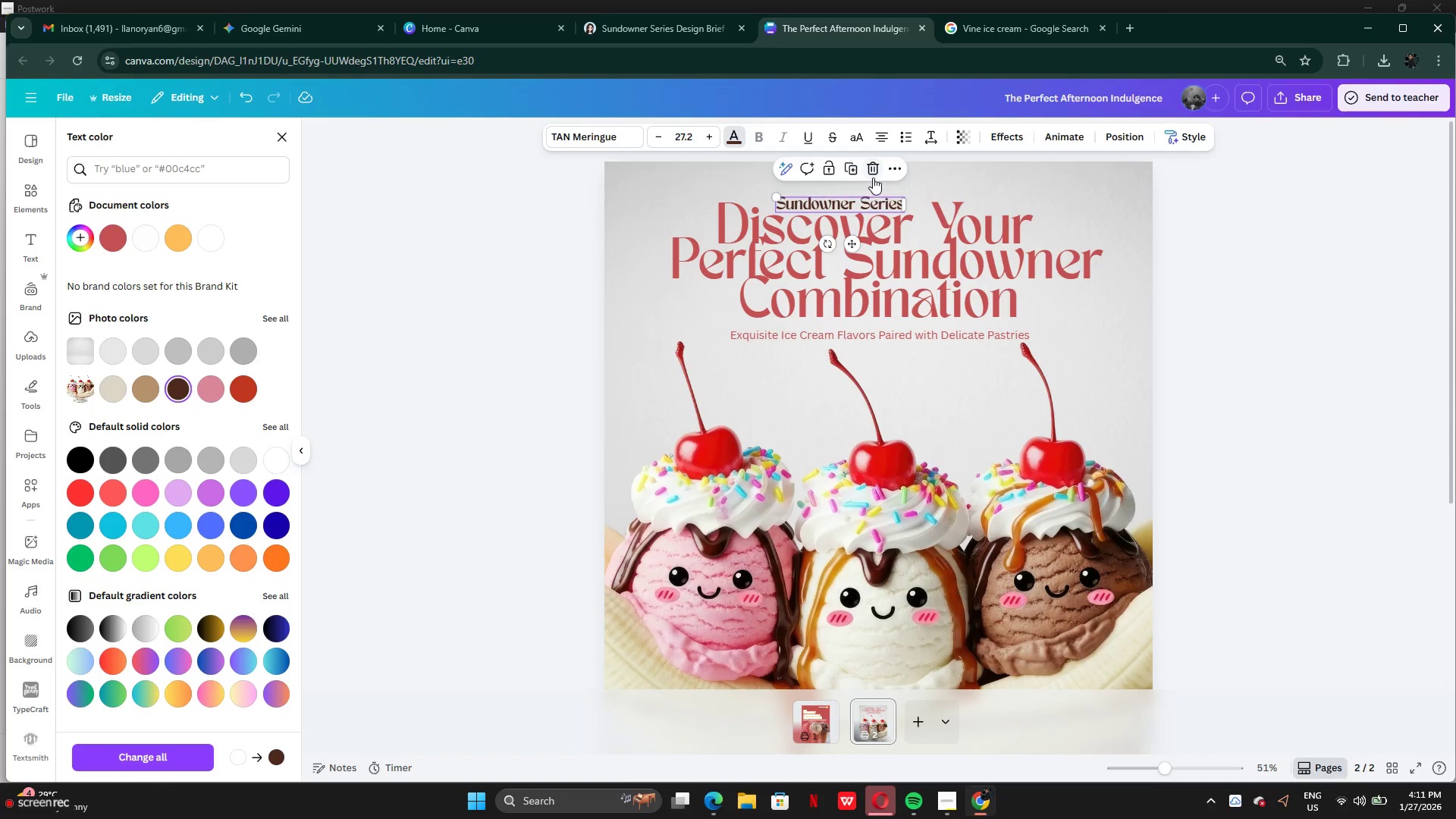 
left_click([872, 172])
 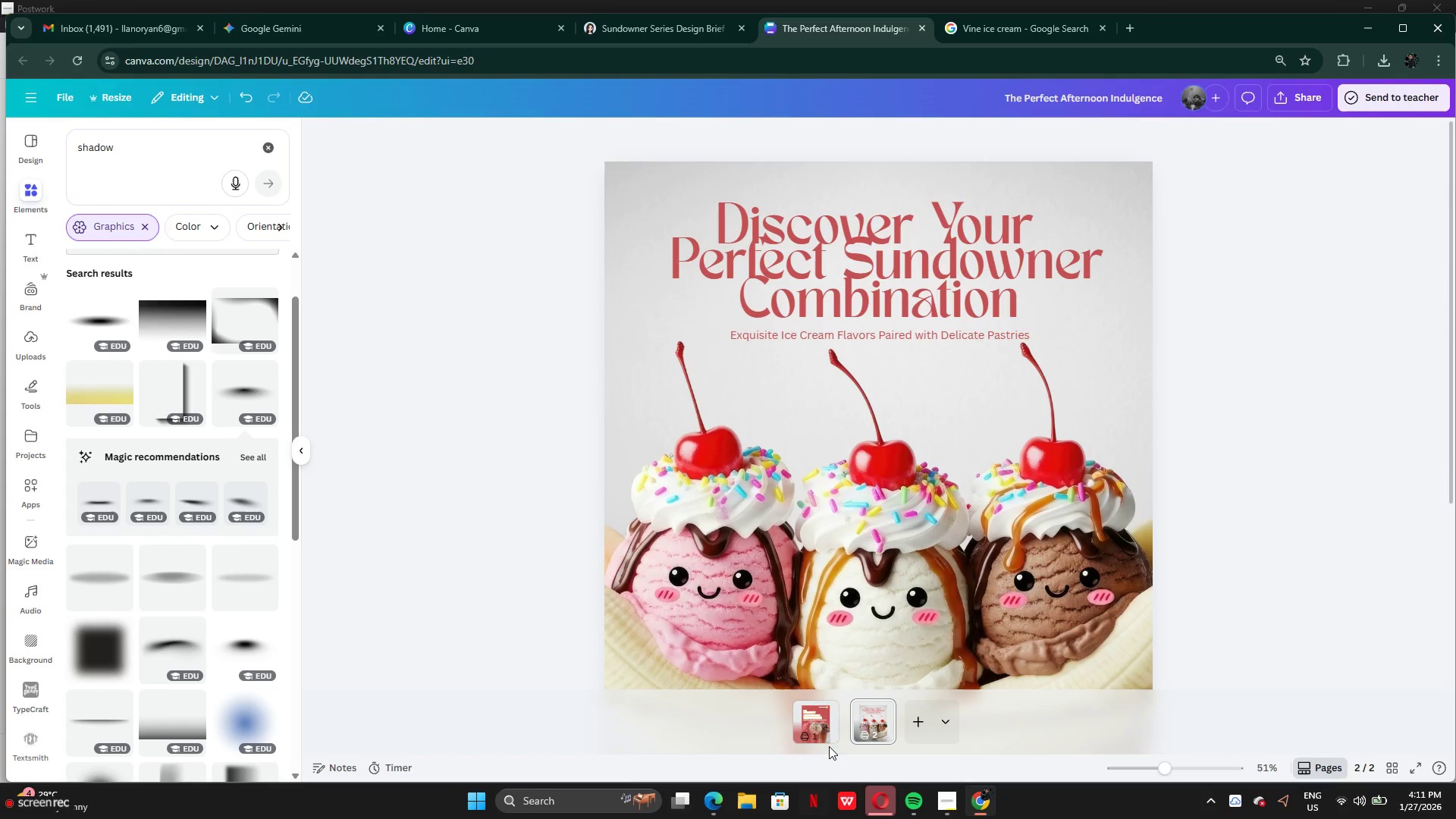 
left_click([817, 728])
 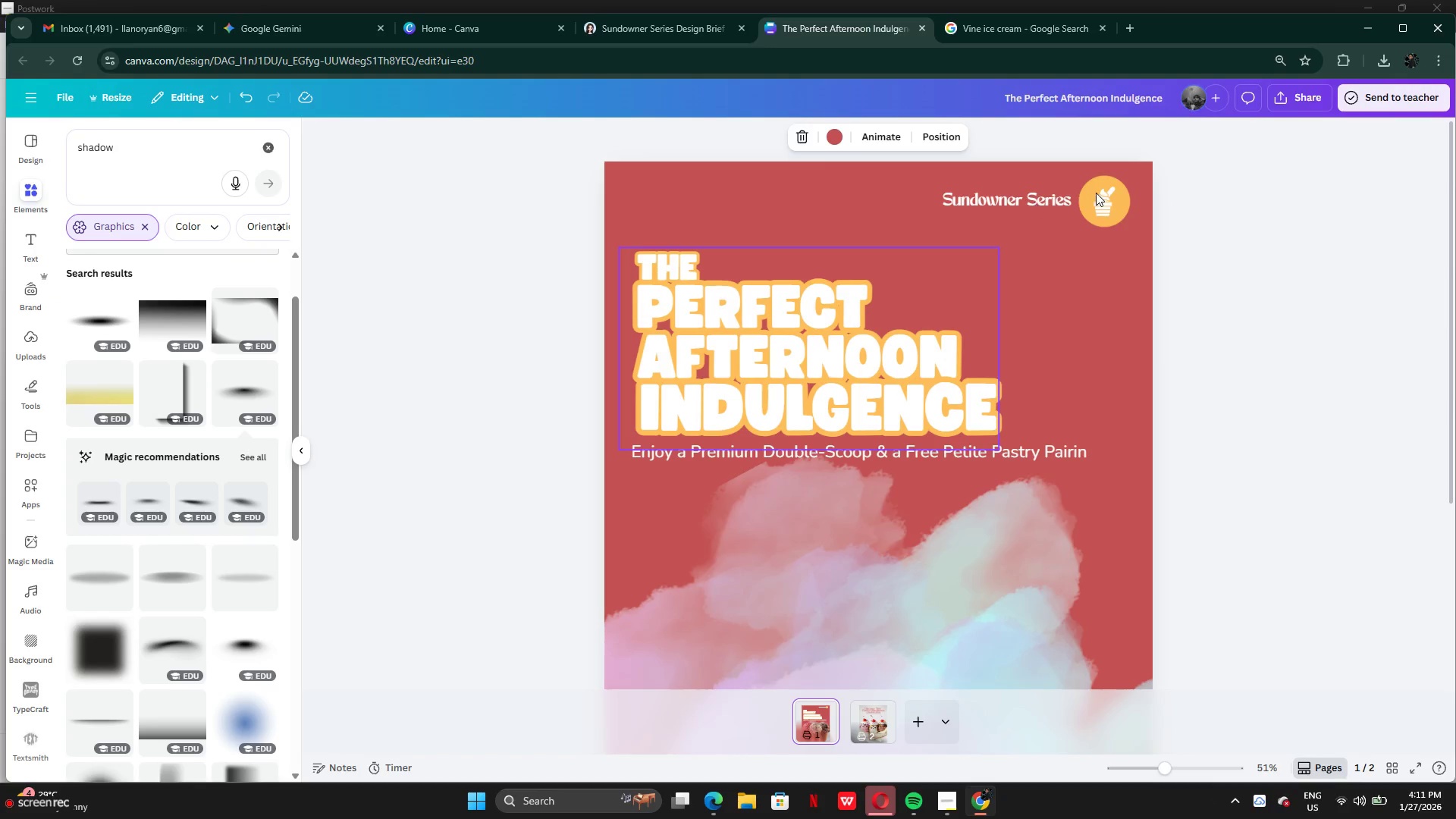 
left_click([1099, 194])
 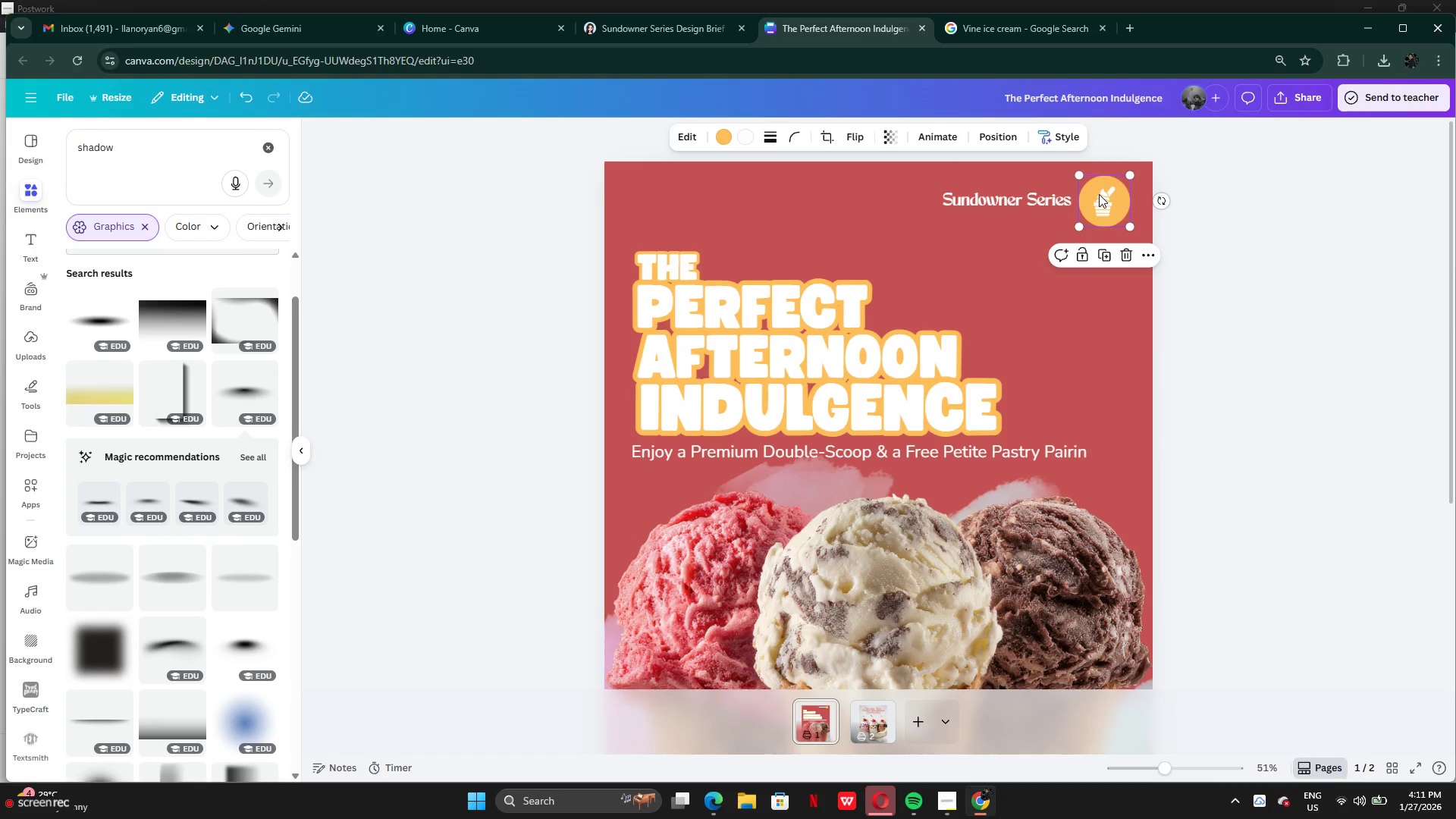 
key(Control+C)
 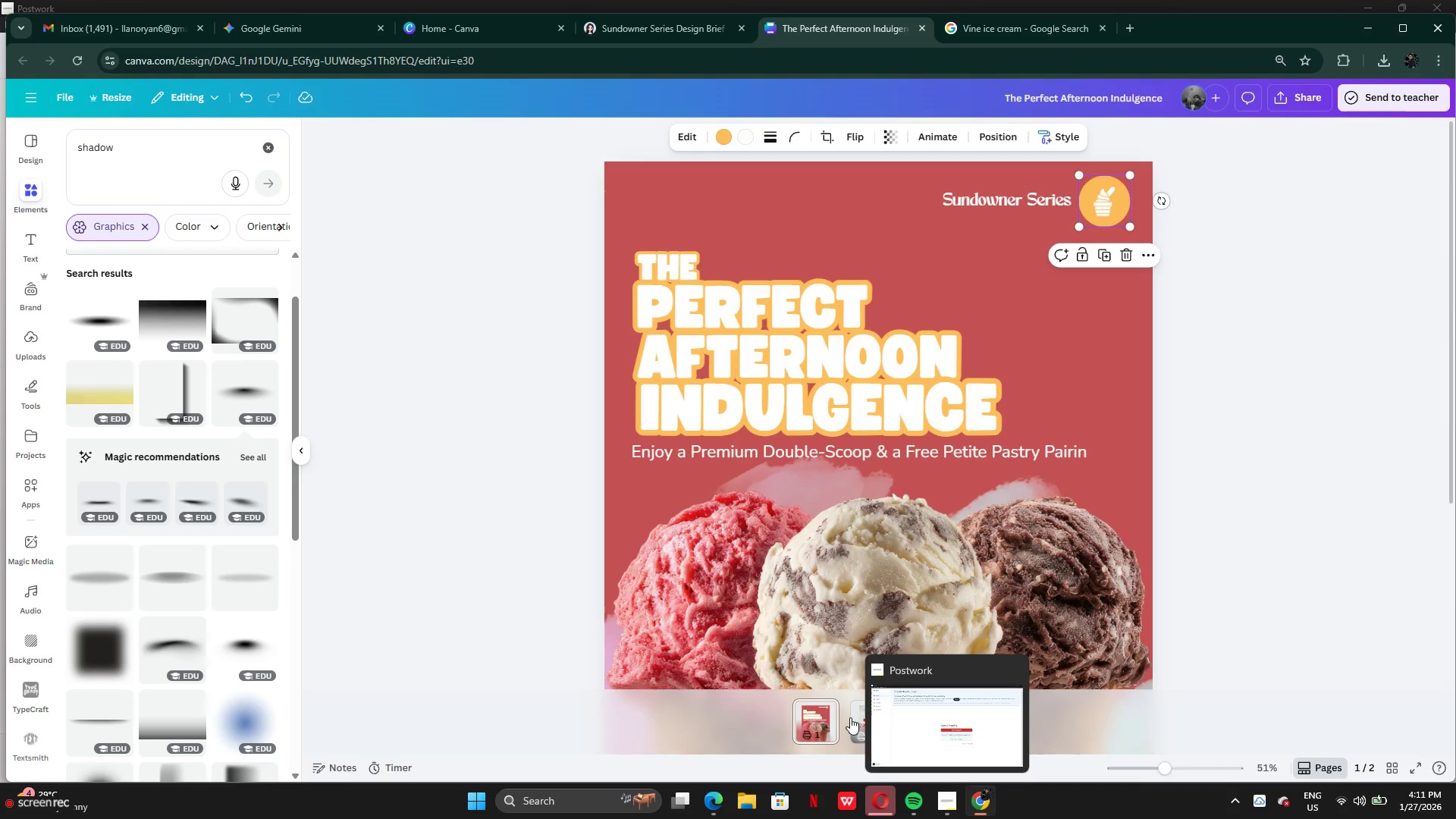 
left_click([865, 723])
 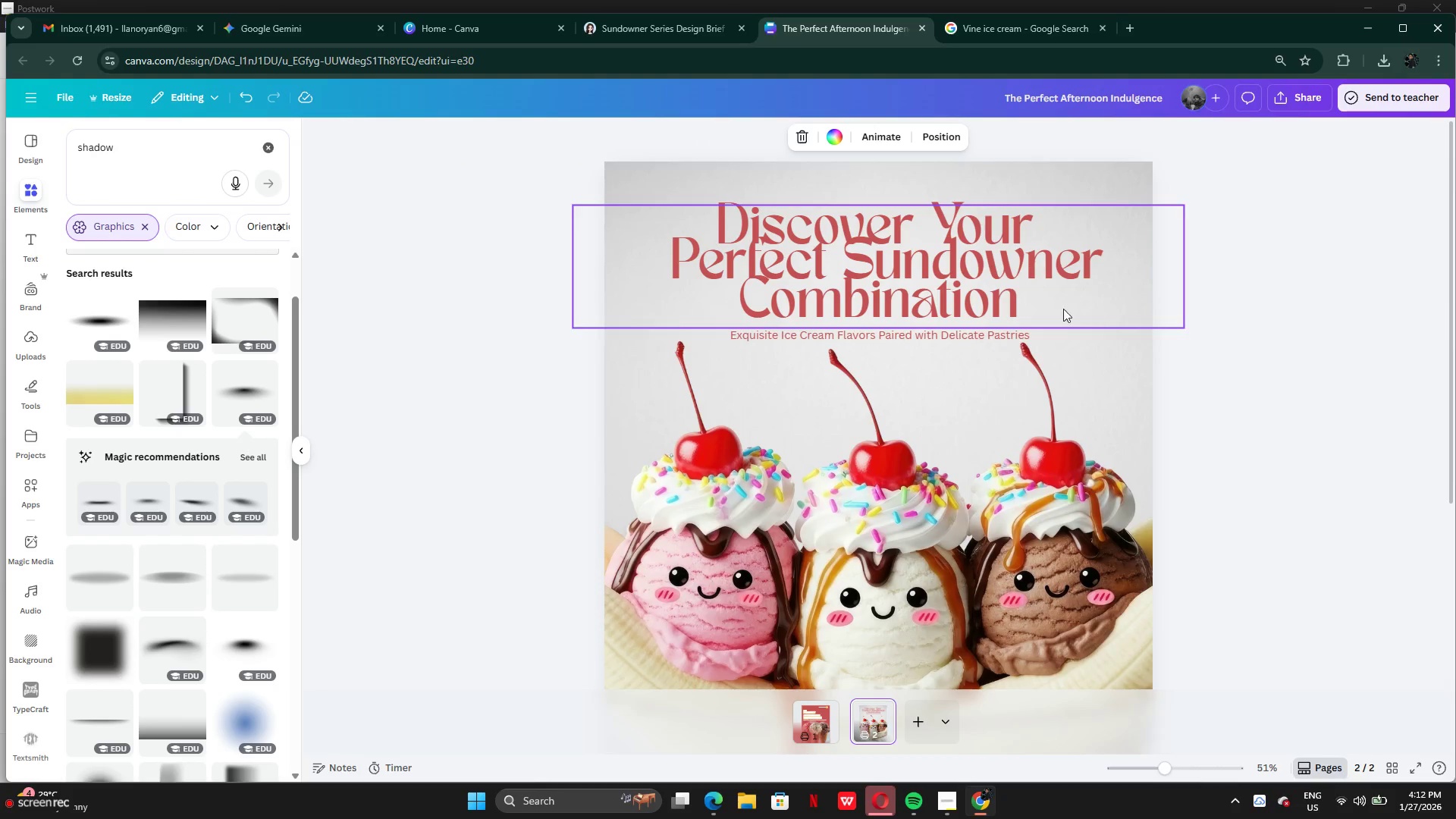 
left_click([1079, 344])
 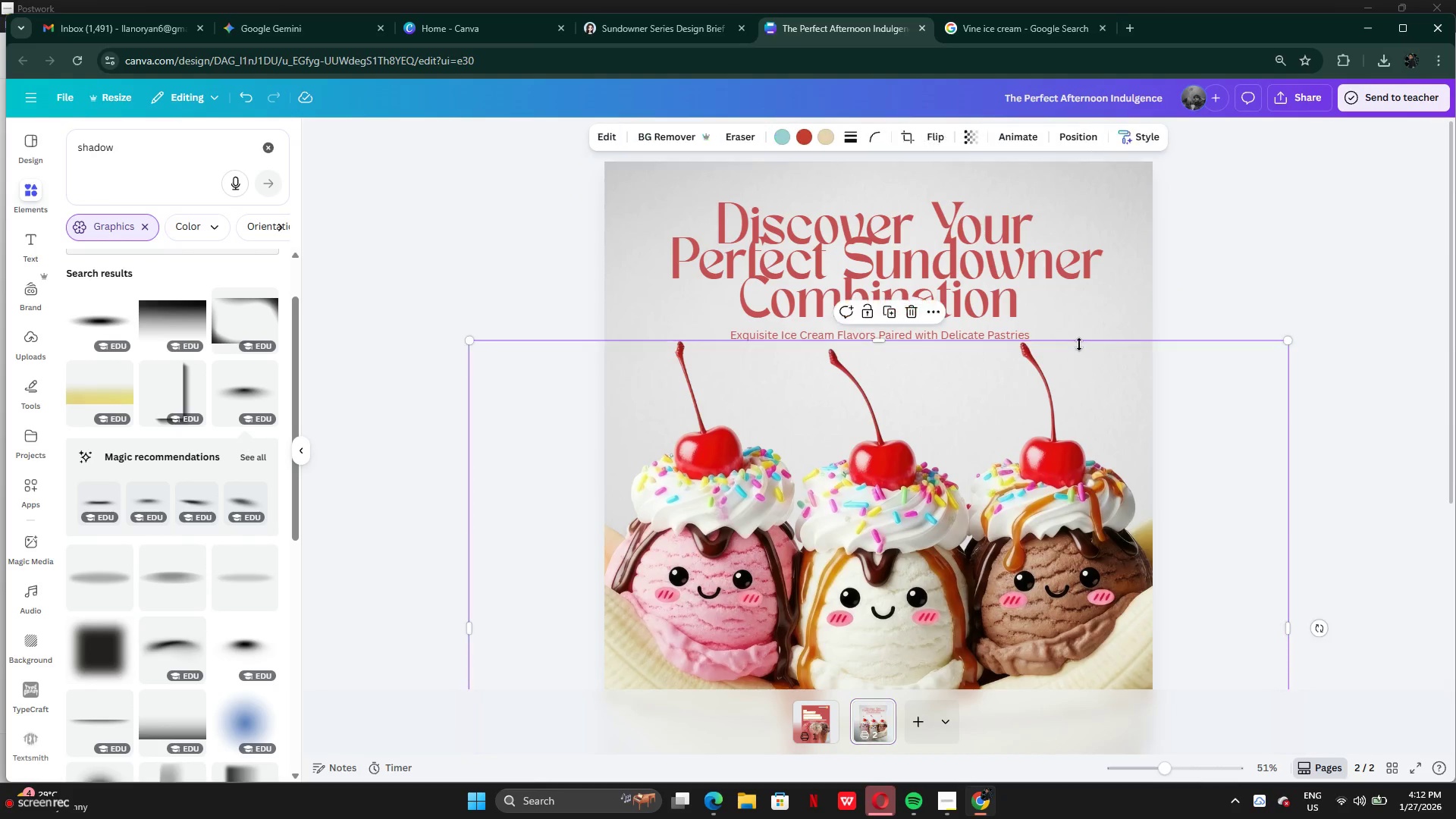 
hold_key(key=ControlLeft, duration=0.89)
 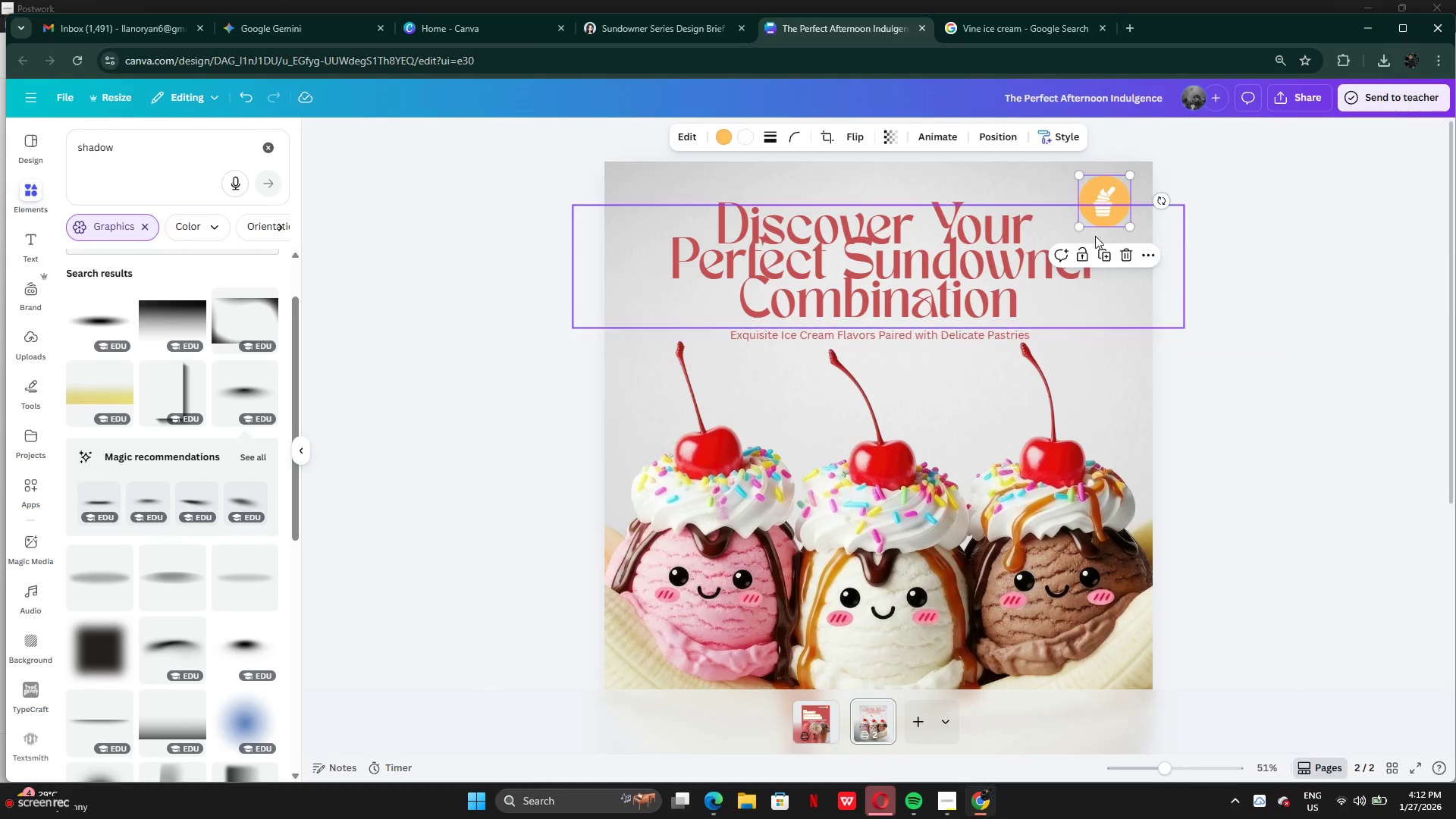 
key(V)
 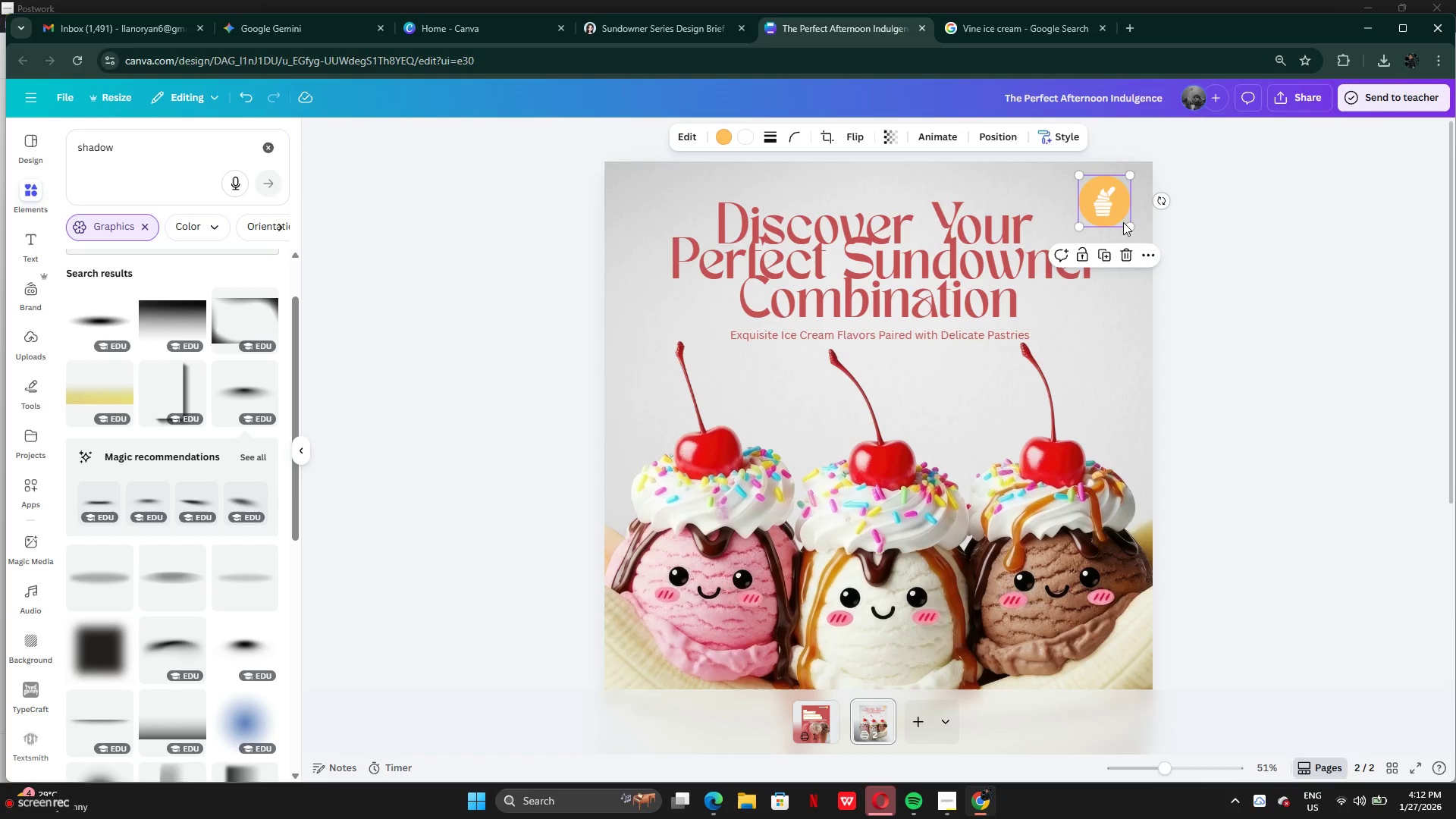 
left_click_drag(start_coordinate=[1125, 221], to_coordinate=[1113, 201])
 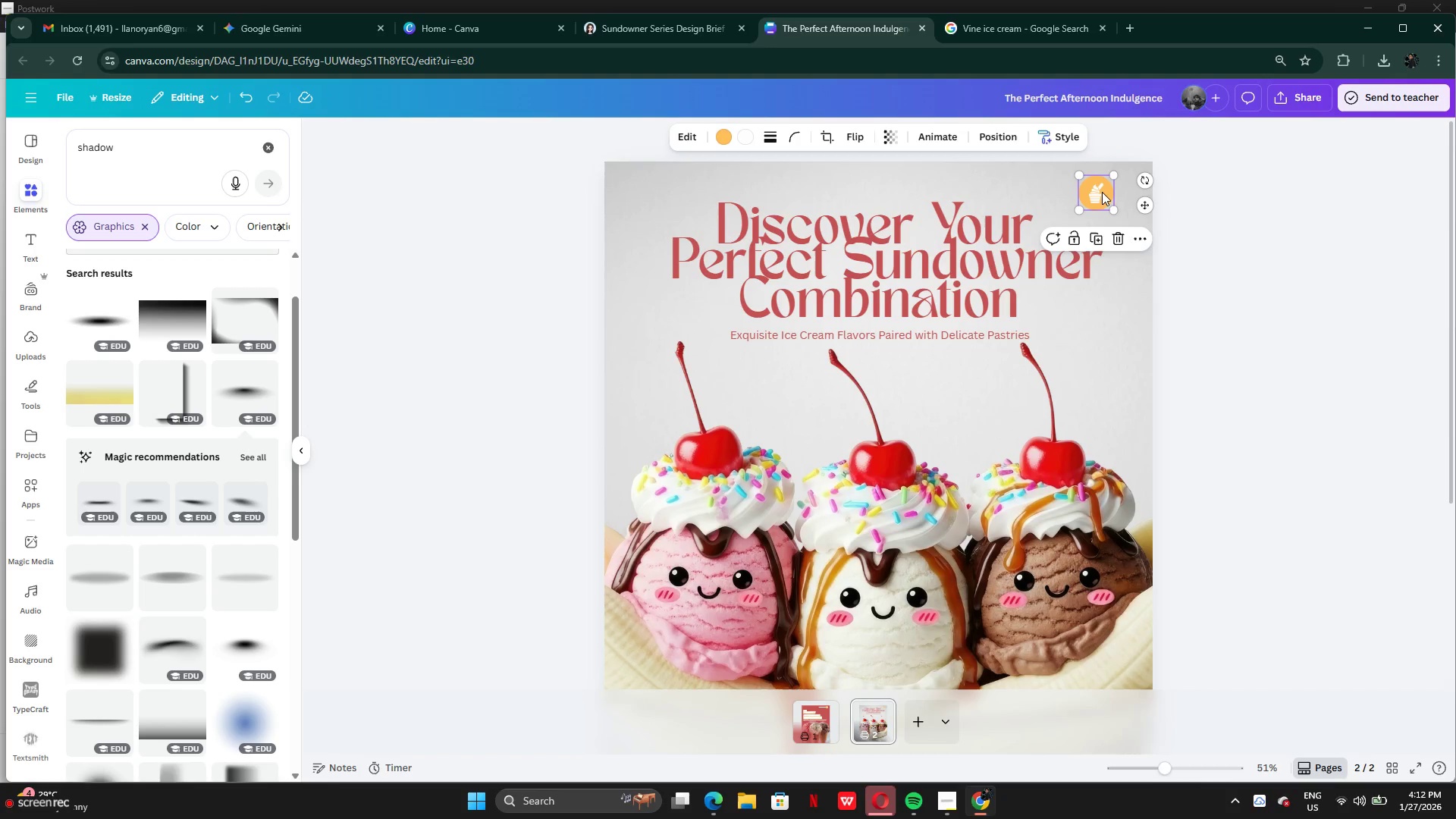 
left_click_drag(start_coordinate=[1102, 192], to_coordinate=[1122, 190])
 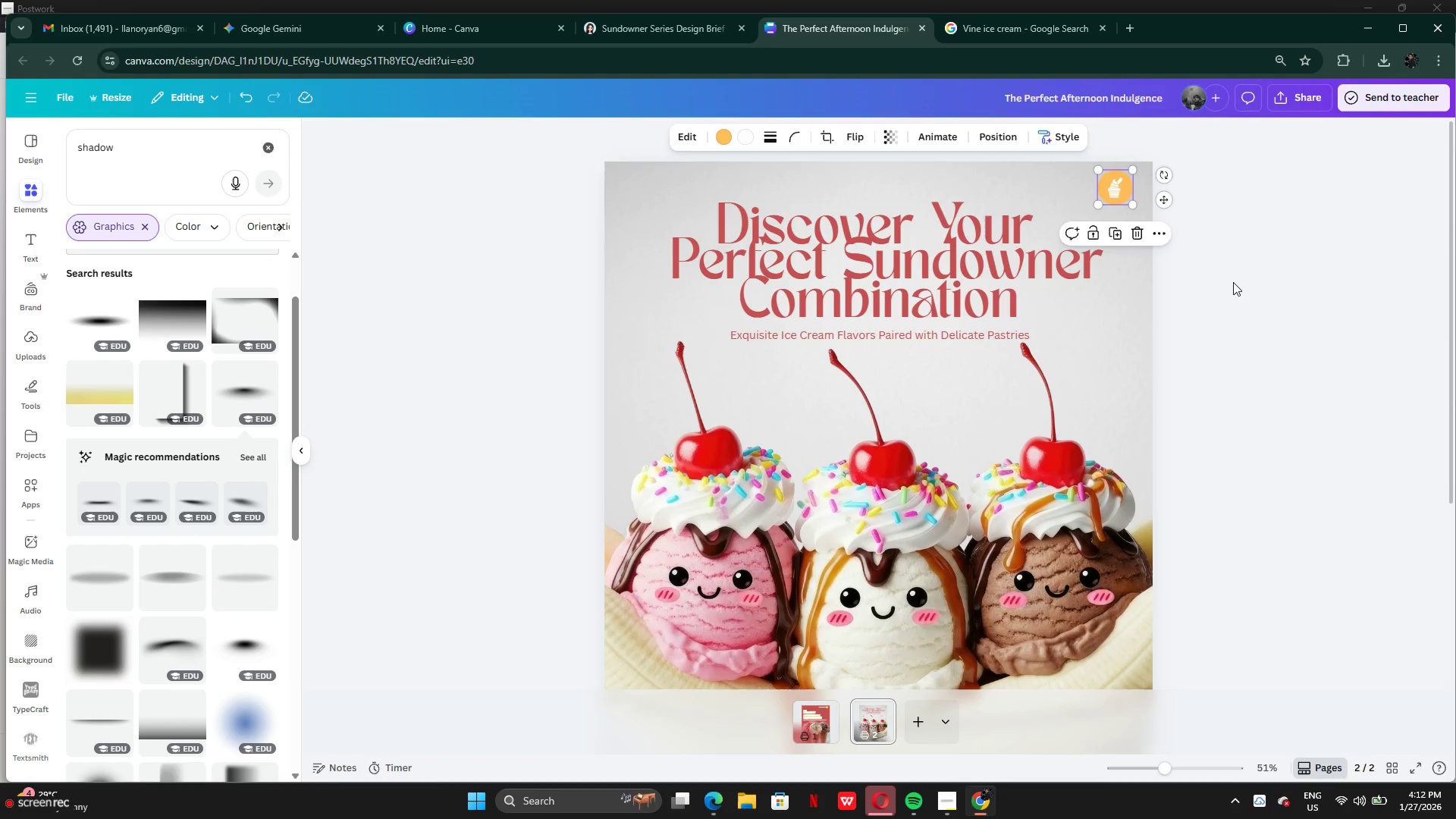 
left_click([1233, 282])
 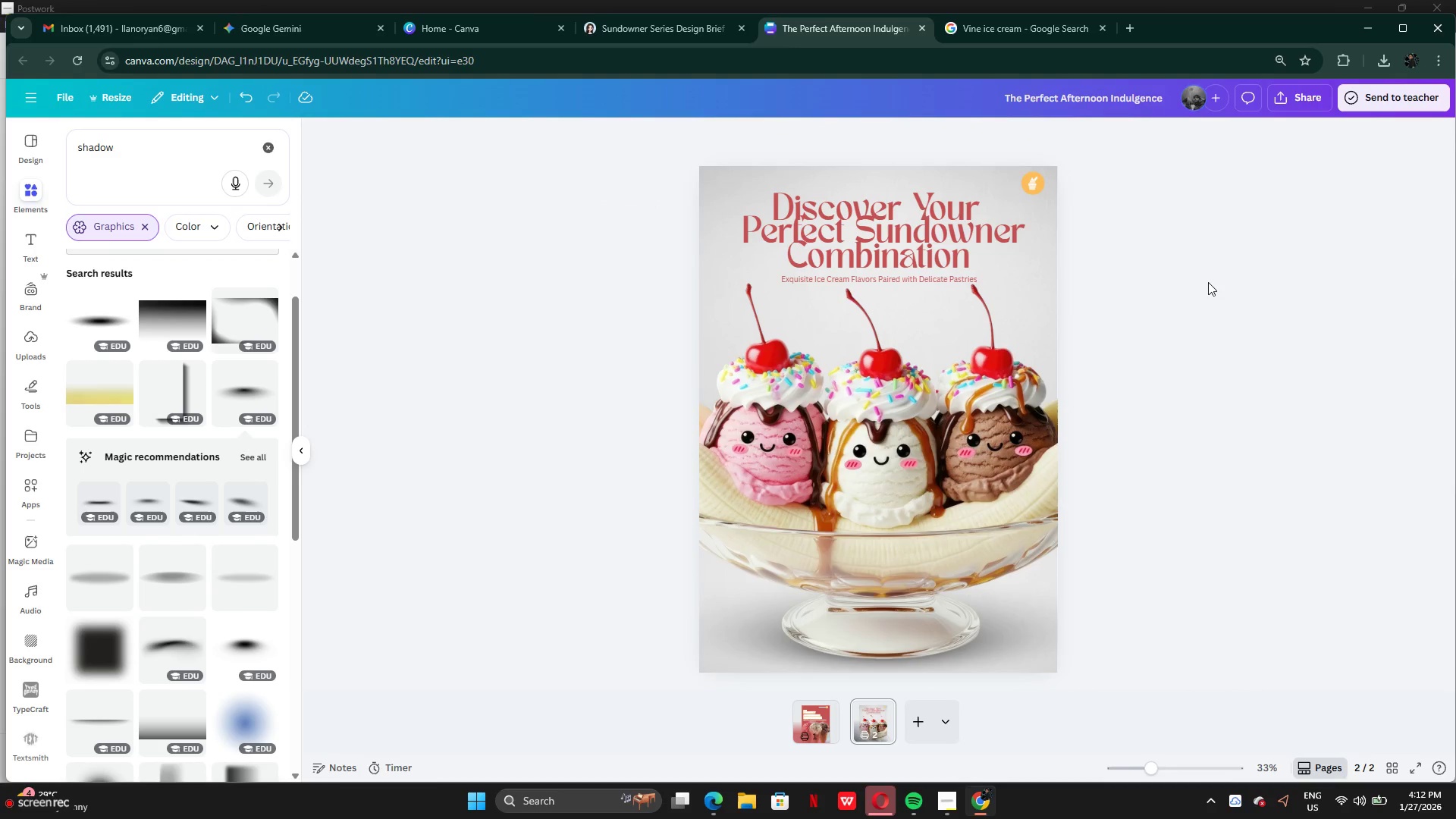 
wait(9.33)
 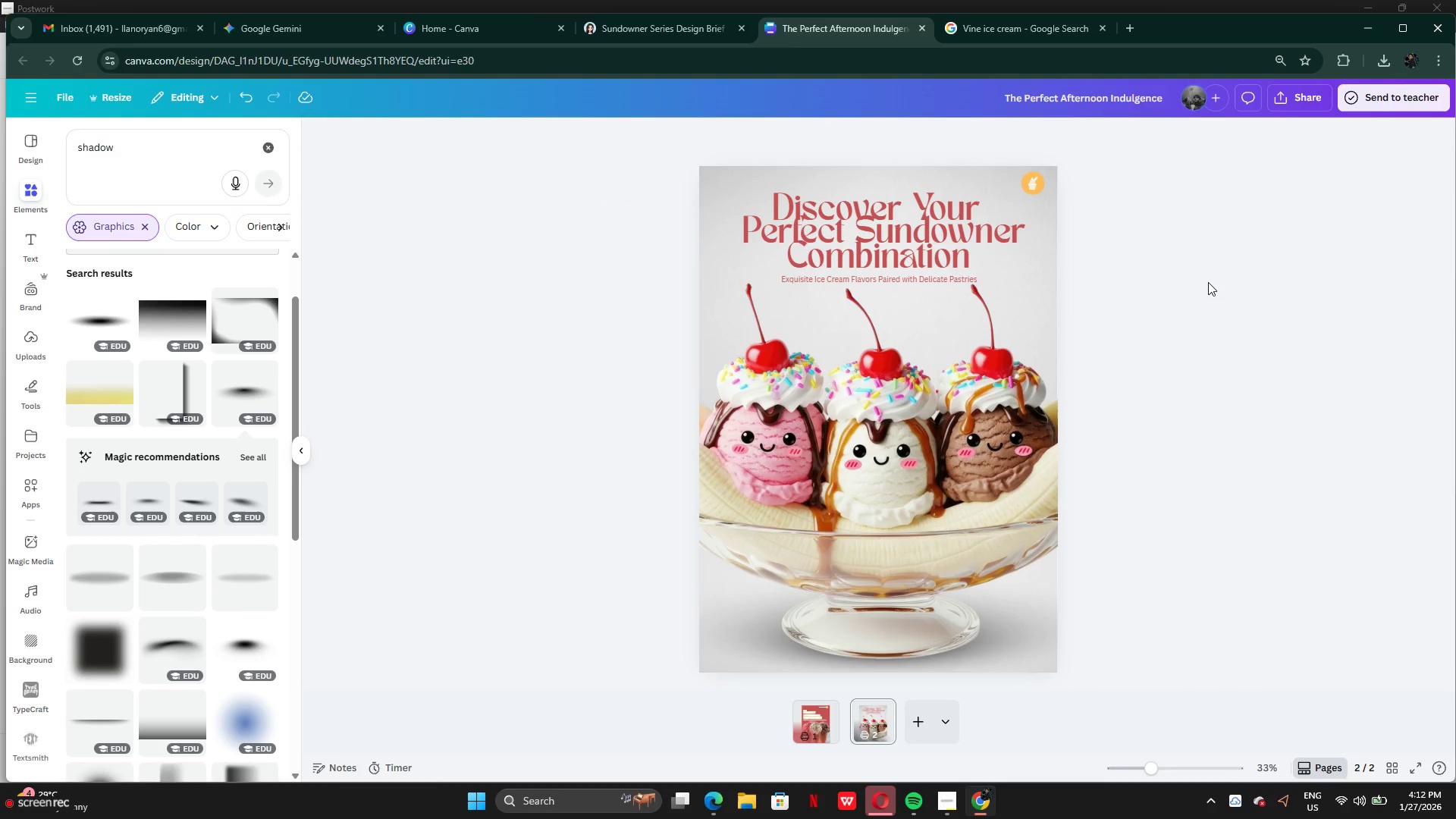 
left_click_drag(start_coordinate=[895, 310], to_coordinate=[896, 306])
 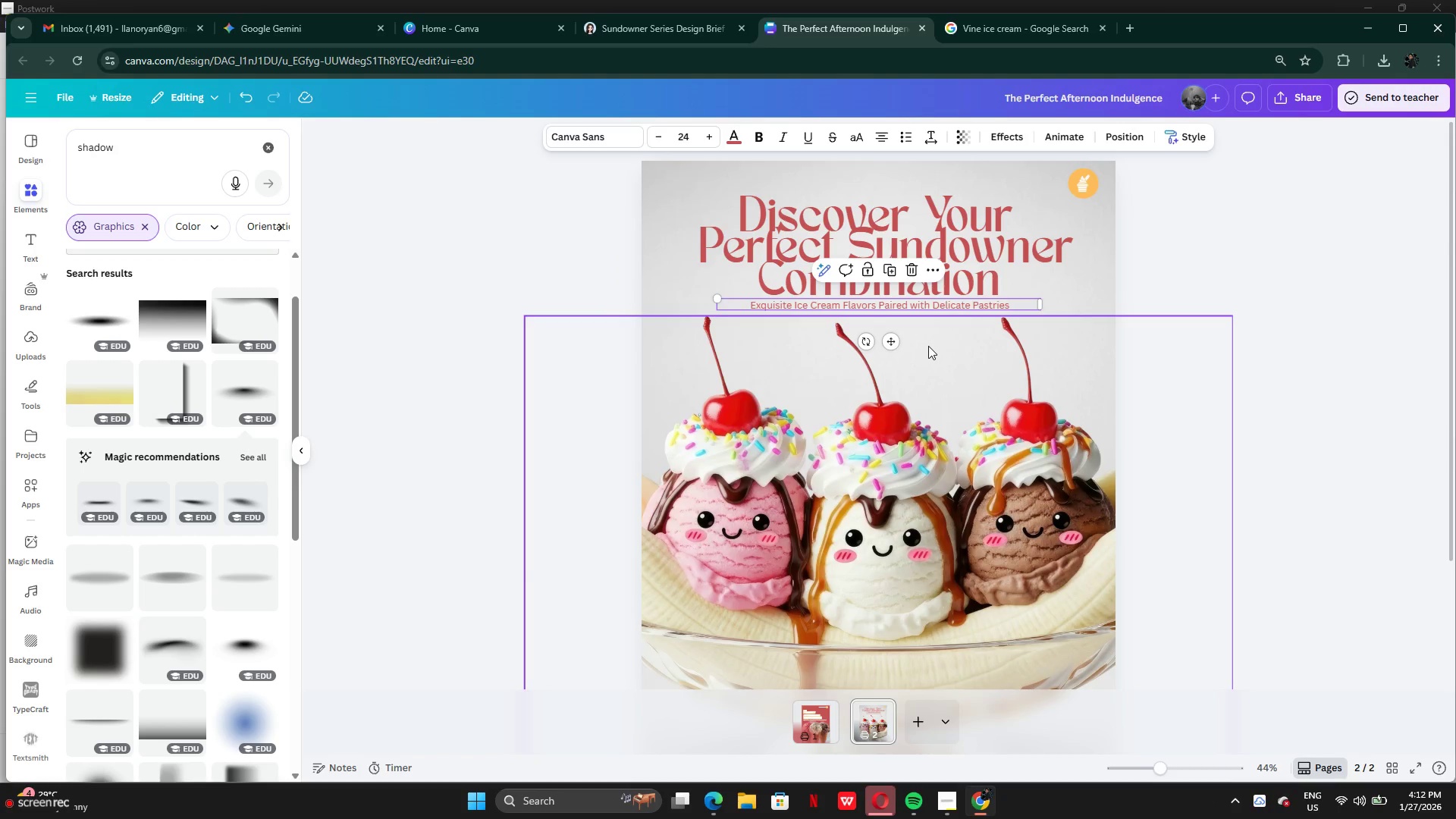 
left_click([928, 346])
 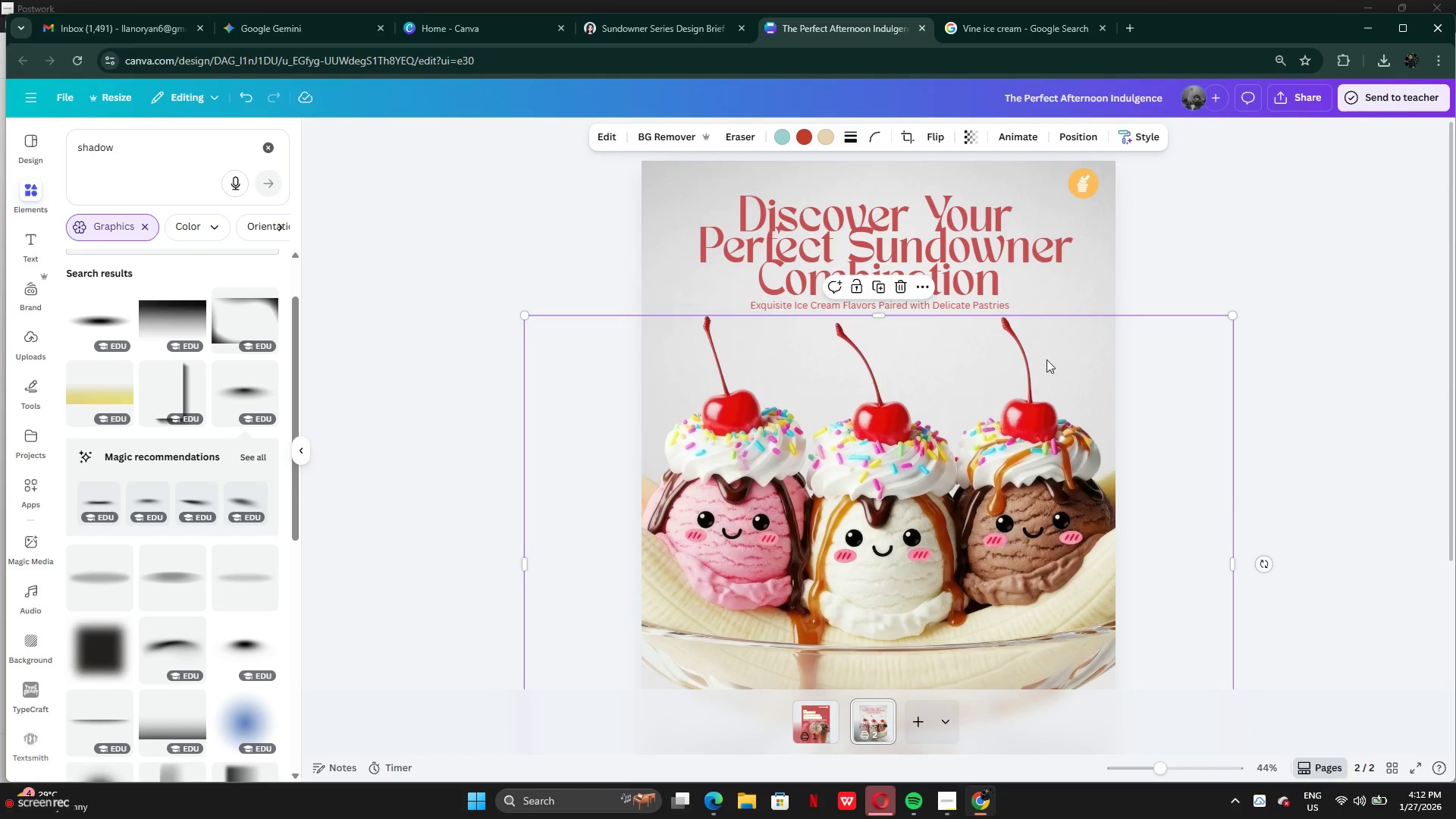 
left_click([1159, 293])
 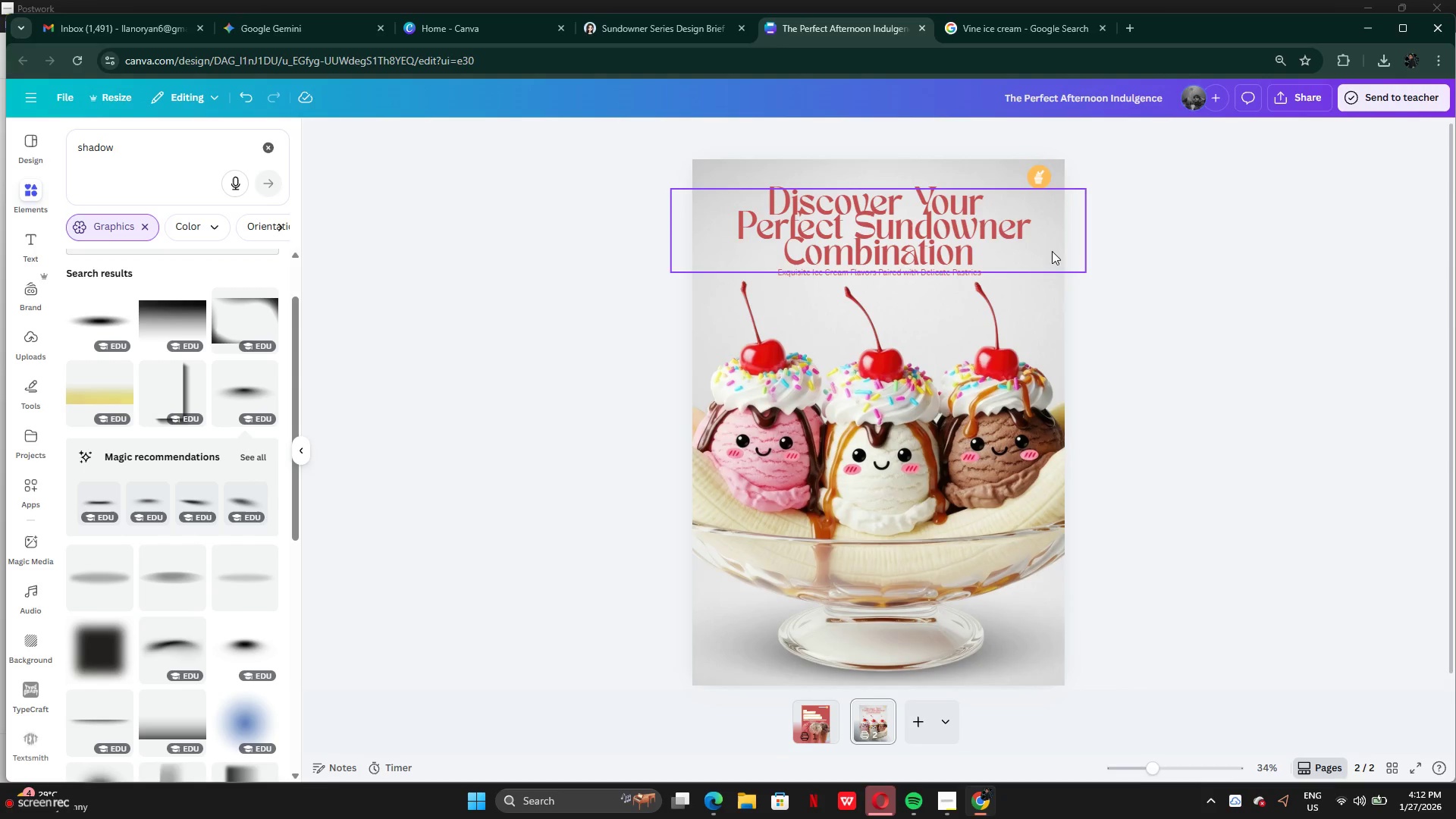 
left_click_drag(start_coordinate=[1038, 181], to_coordinate=[1036, 187])
 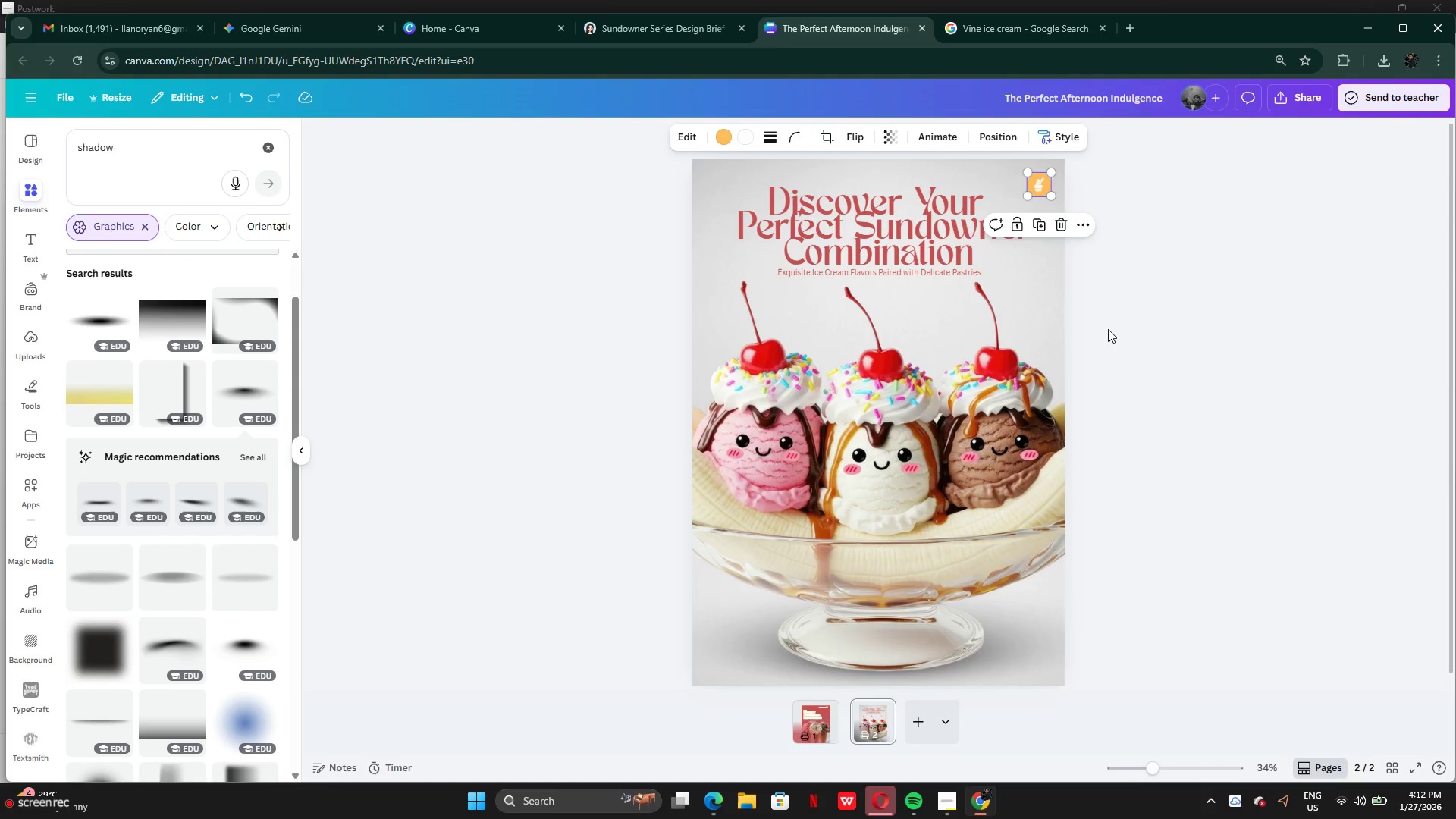 
left_click([1108, 331])
 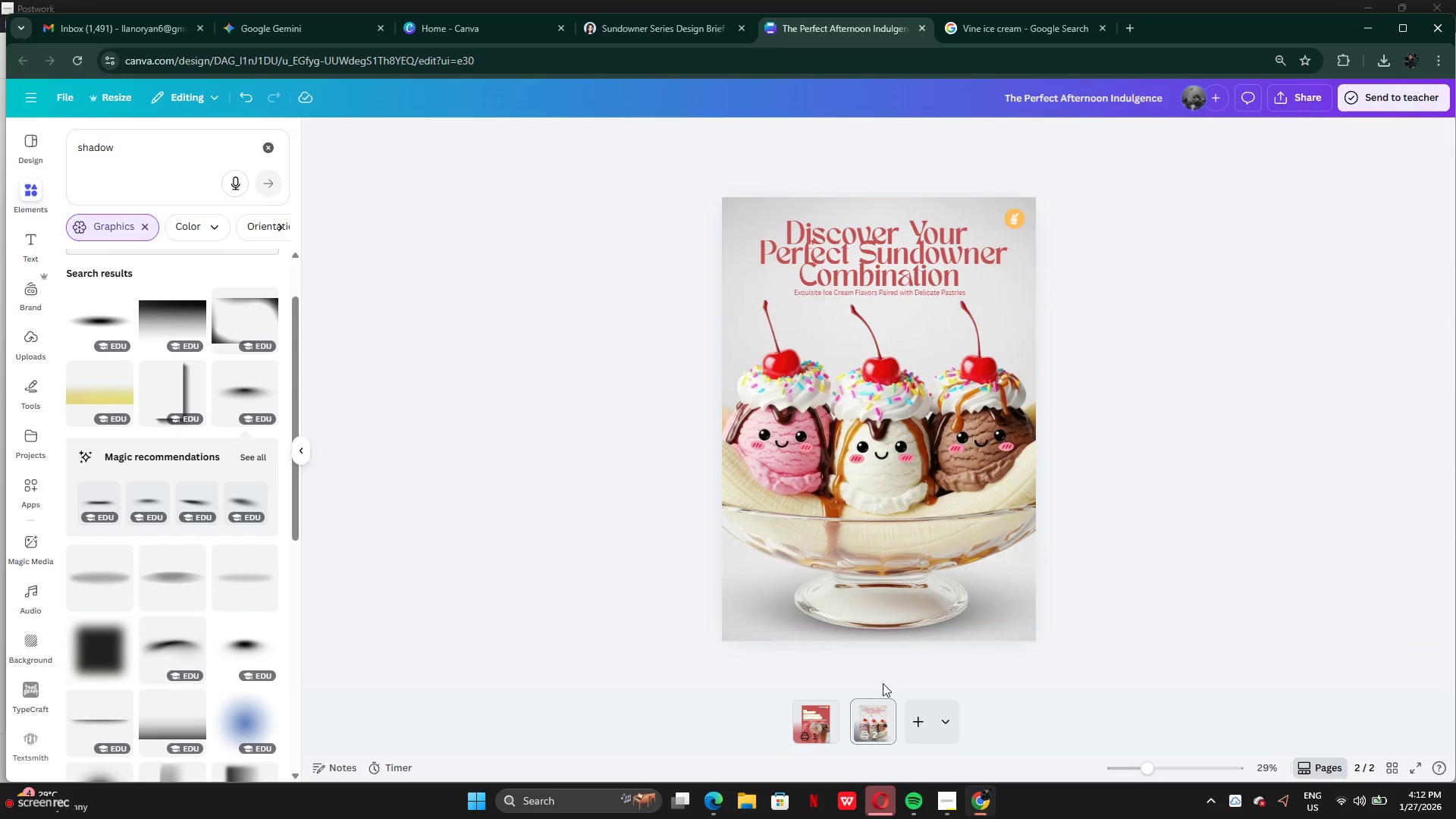 
left_click([814, 714])
 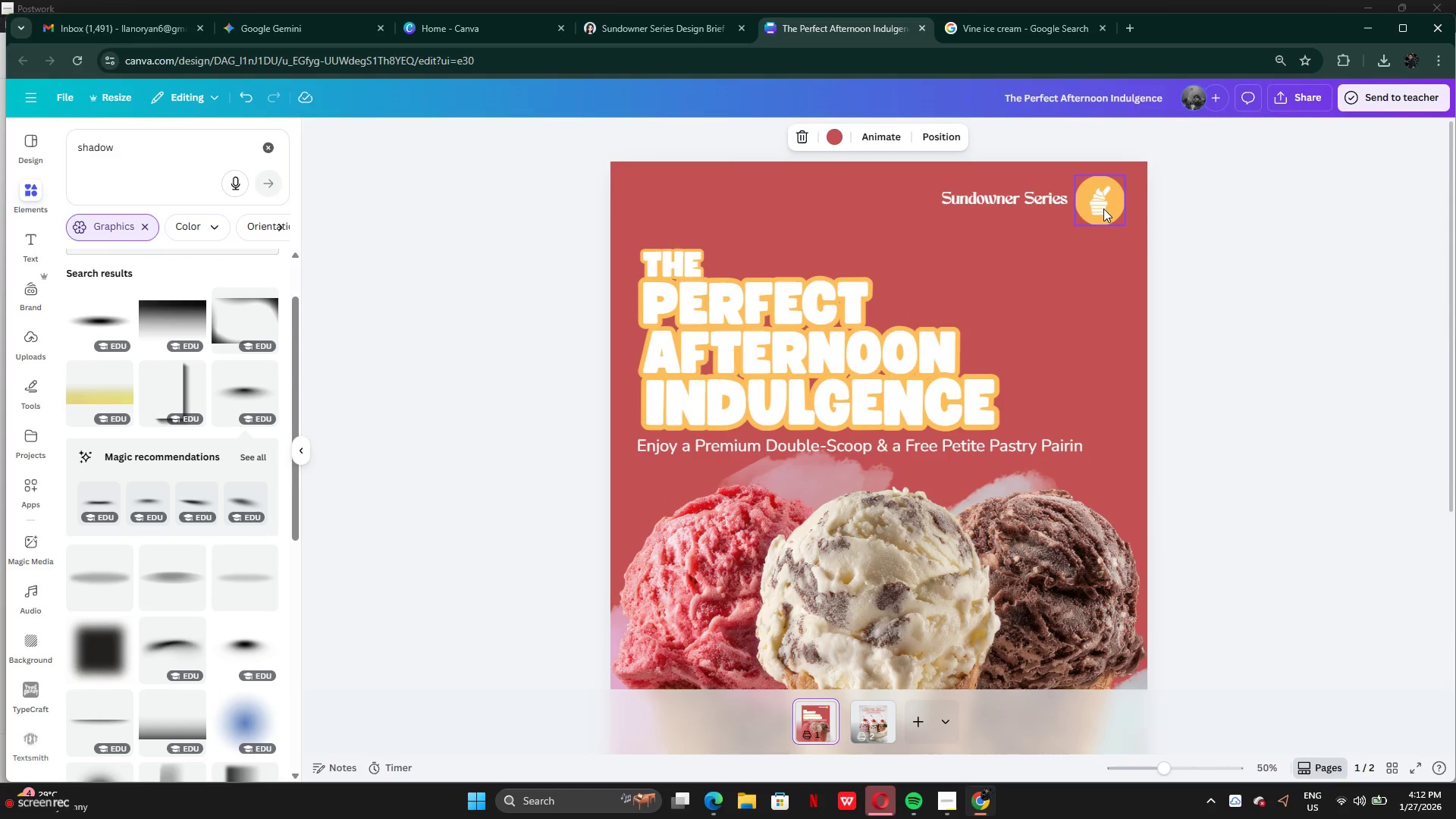 
left_click([874, 736])
 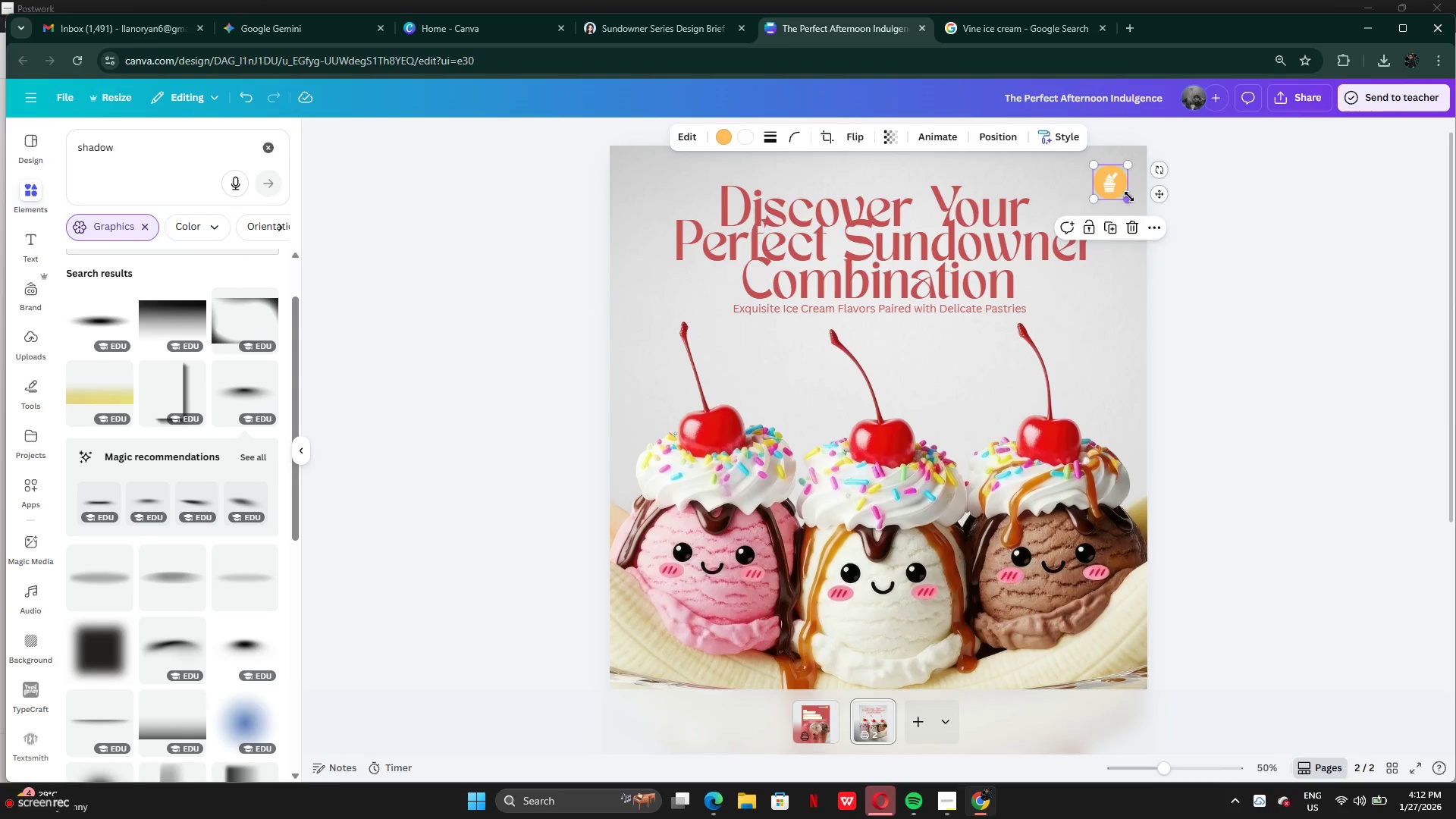 
left_click_drag(start_coordinate=[1128, 199], to_coordinate=[1134, 209])
 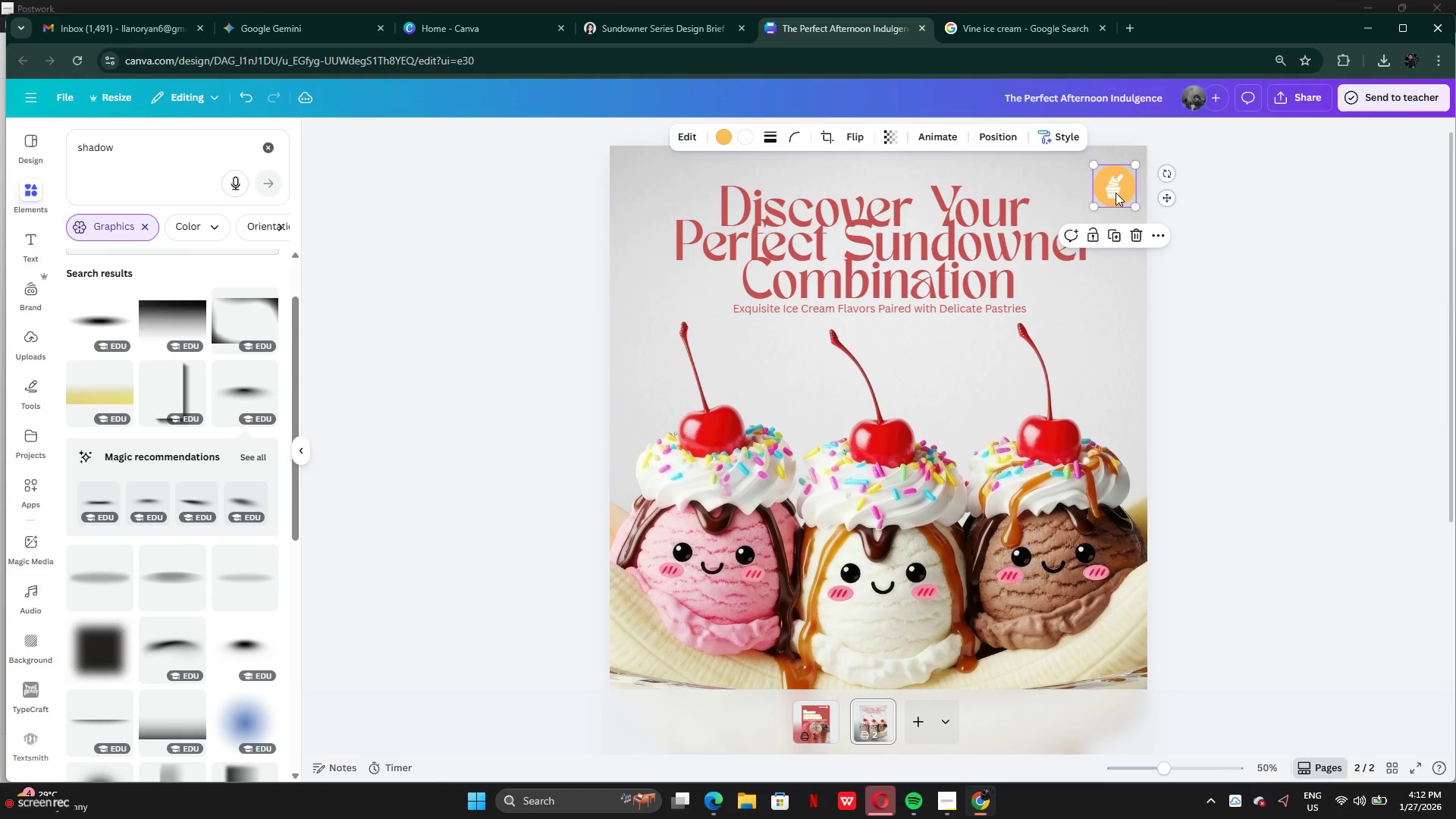 
left_click_drag(start_coordinate=[1116, 193], to_coordinate=[1112, 187])
 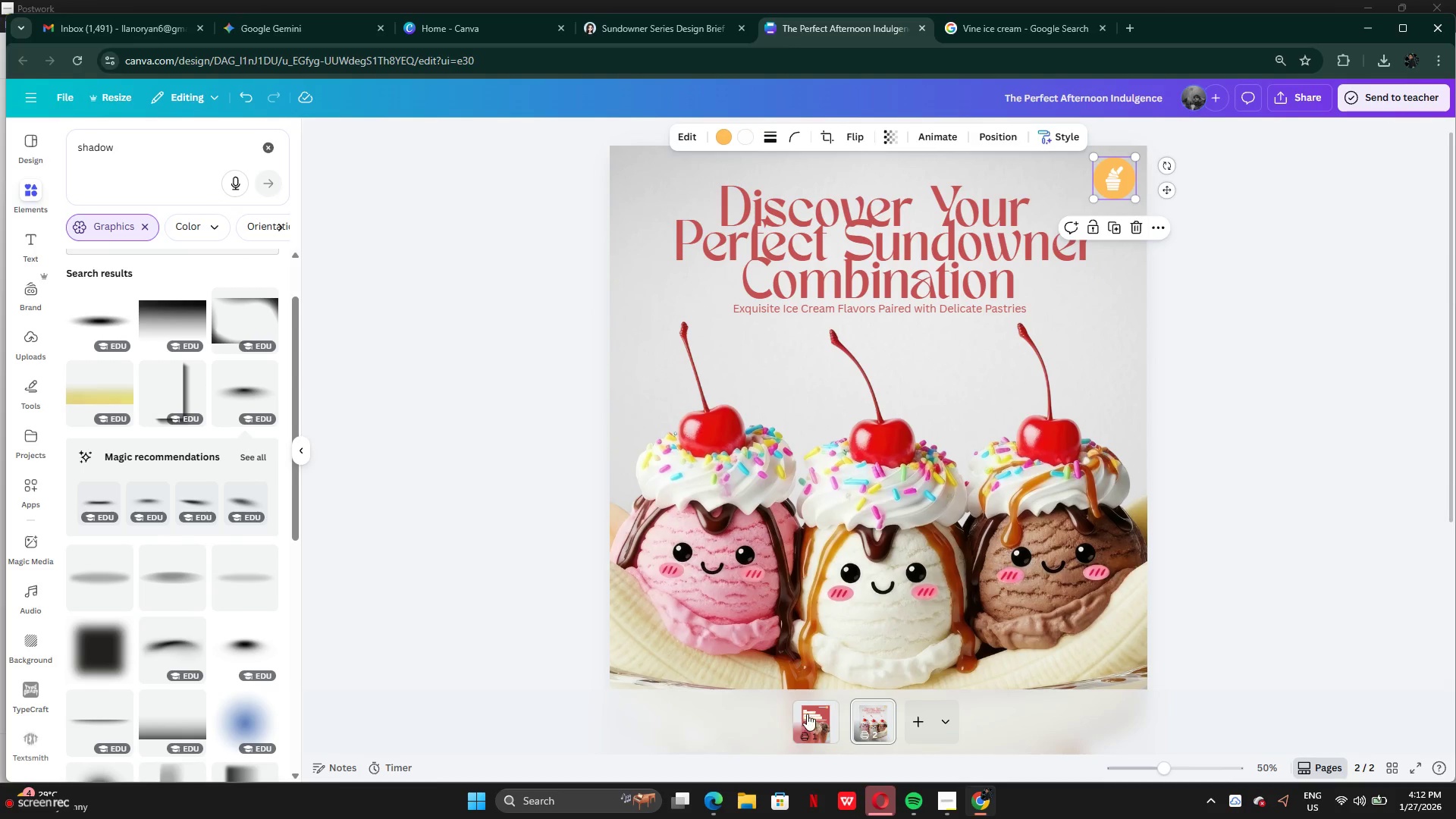 
left_click([807, 714])
 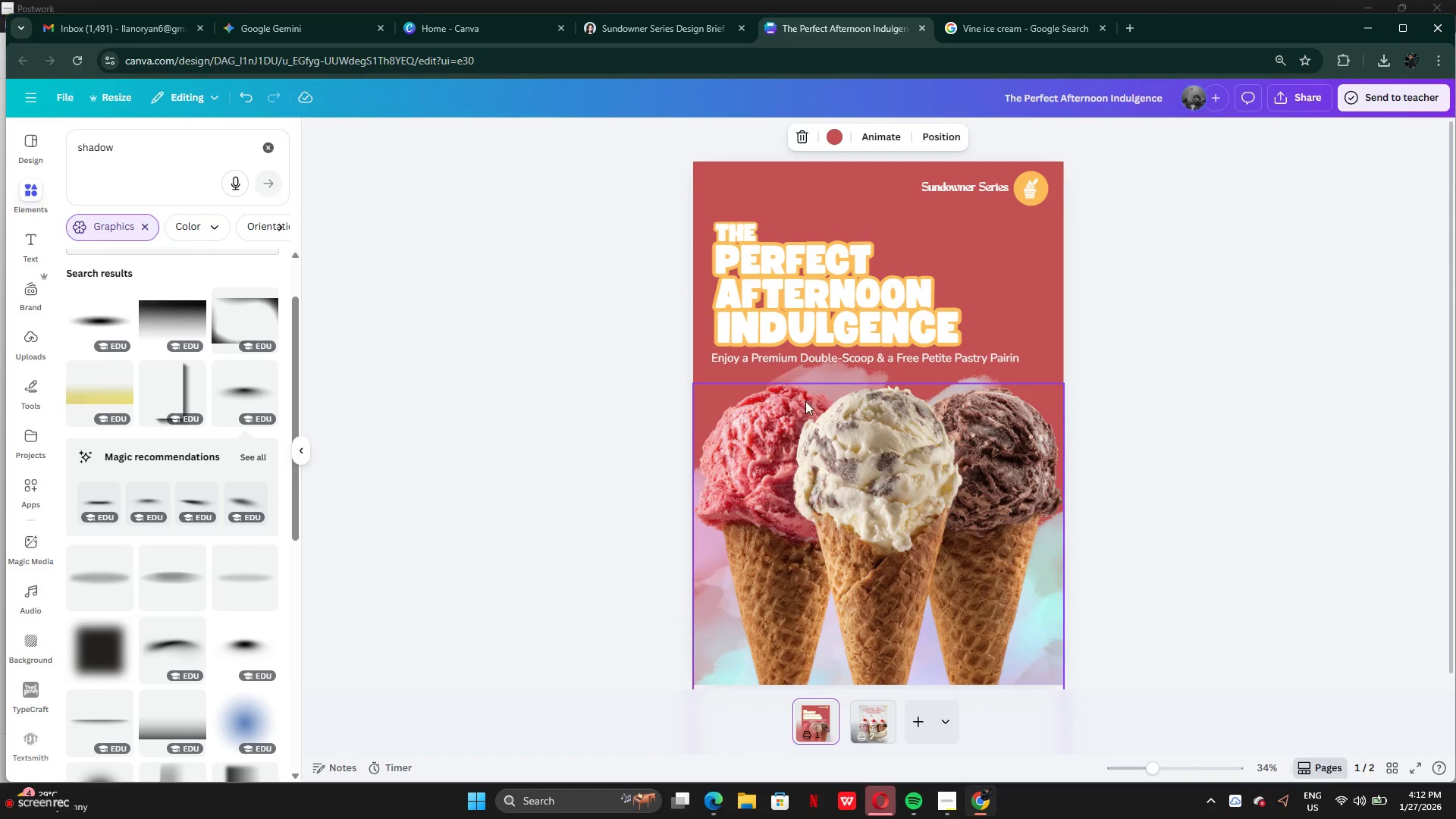 
left_click([798, 309])
 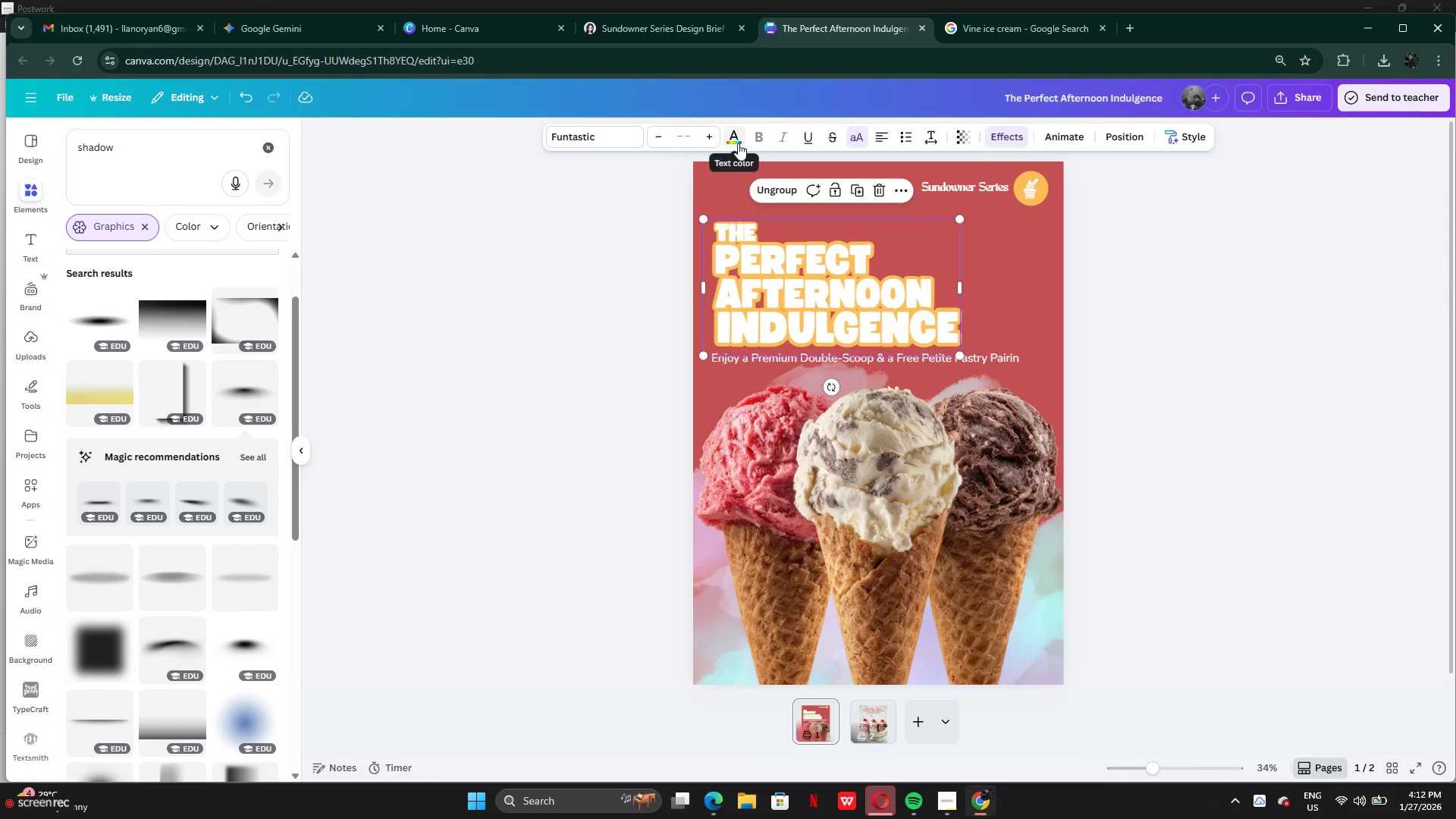 
left_click([777, 281])
 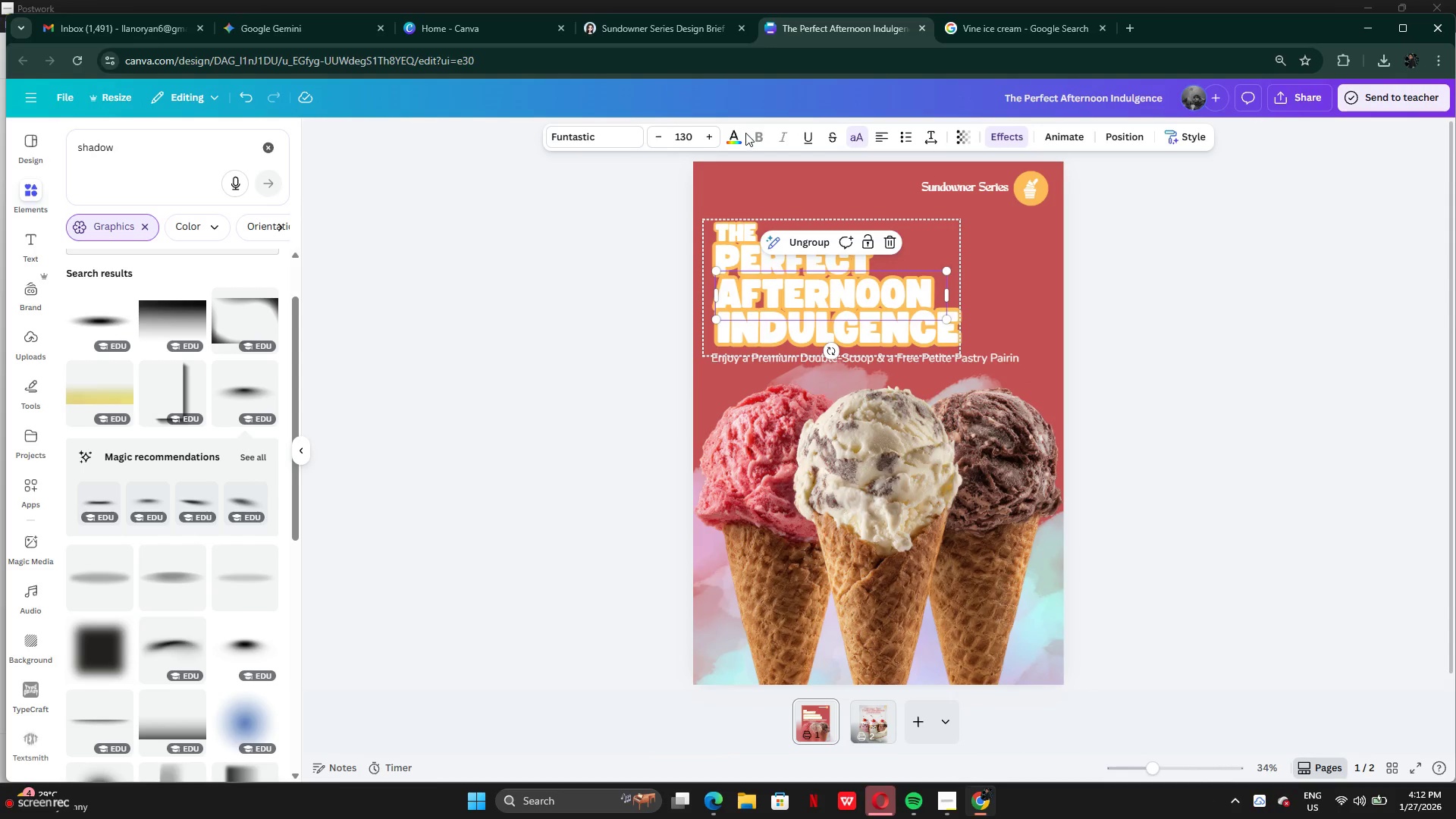 
left_click([681, 287])
 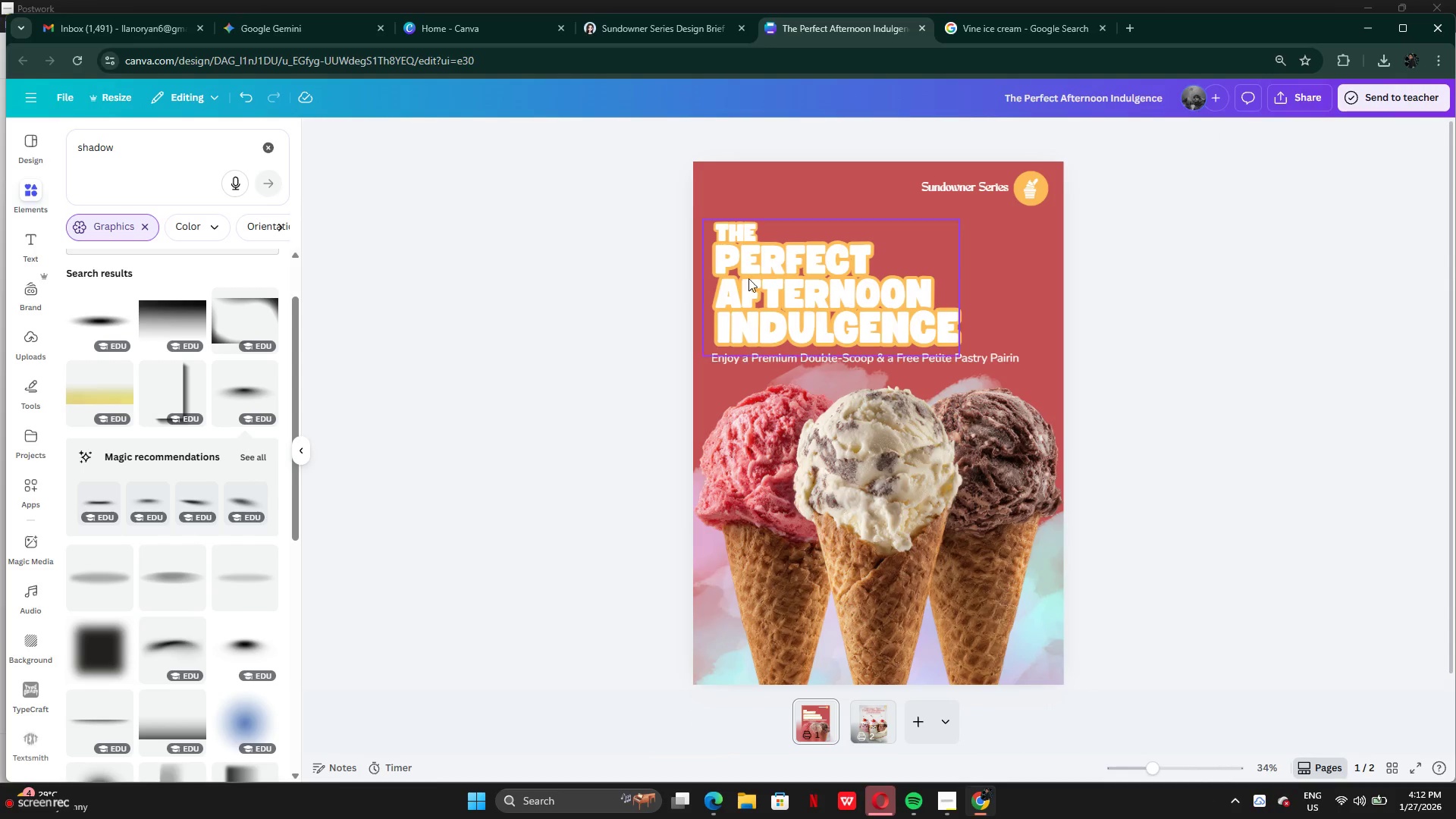 
left_click([758, 278])
 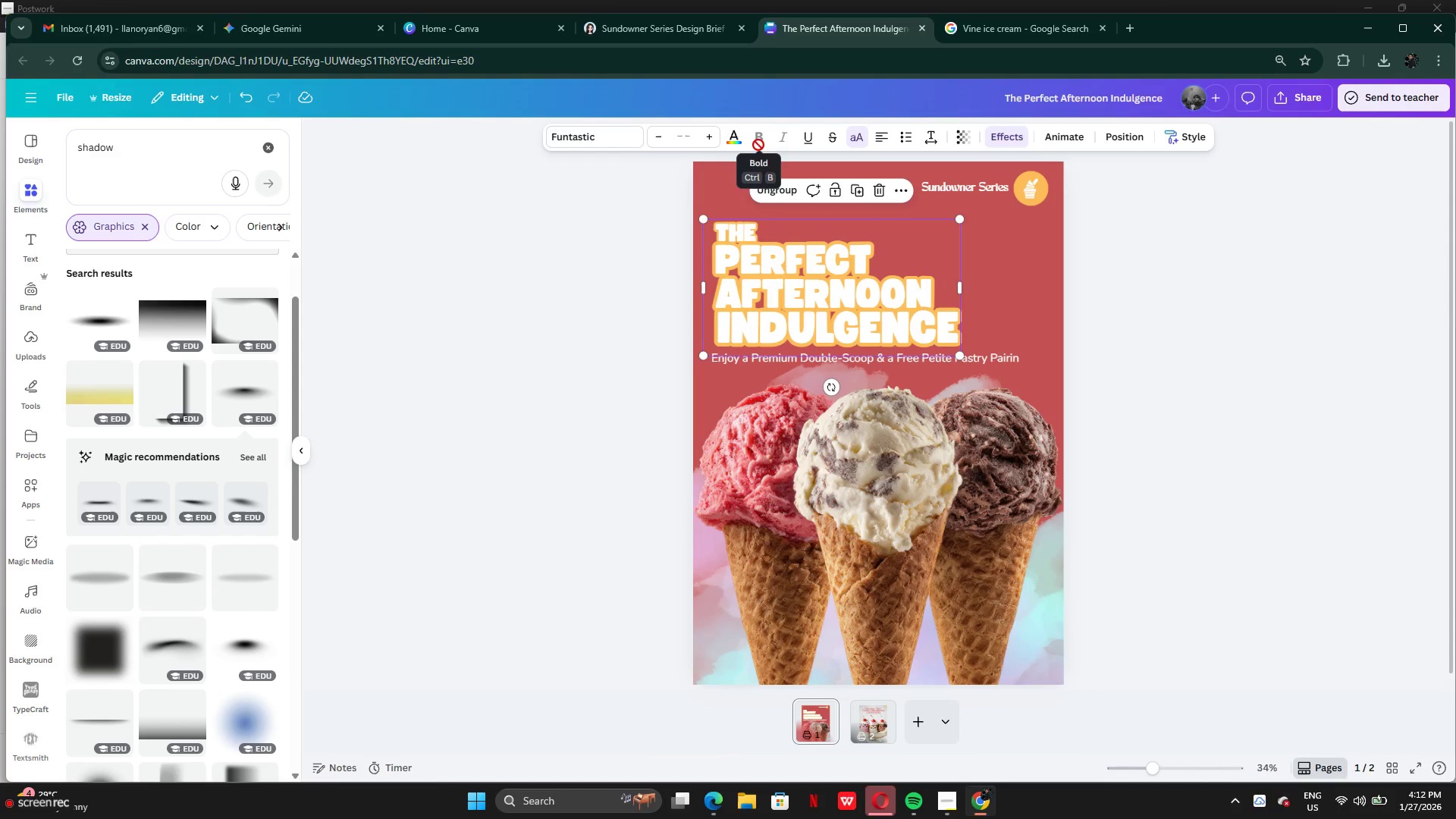 
left_click([739, 146])
 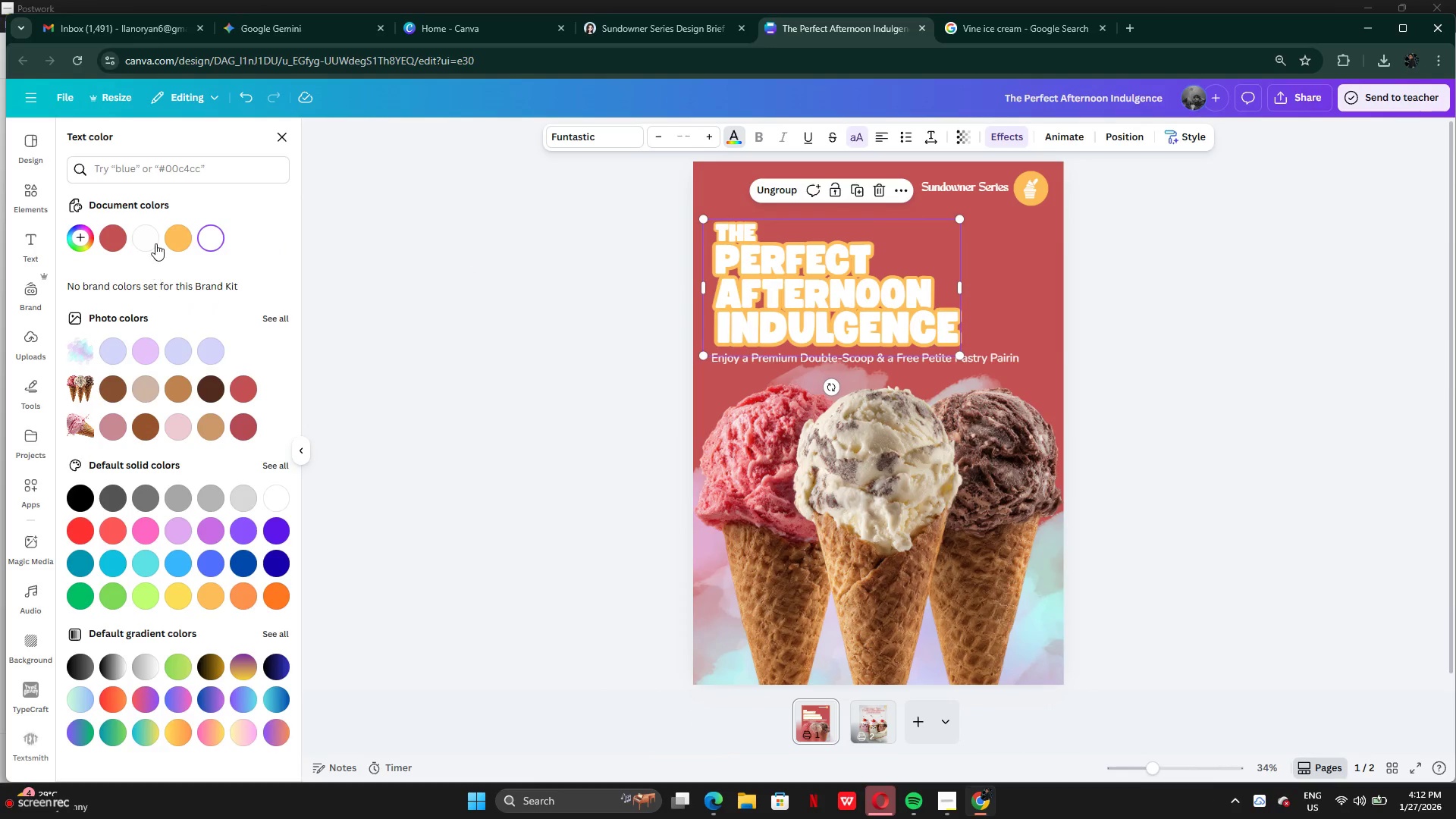 
left_click([152, 241])
 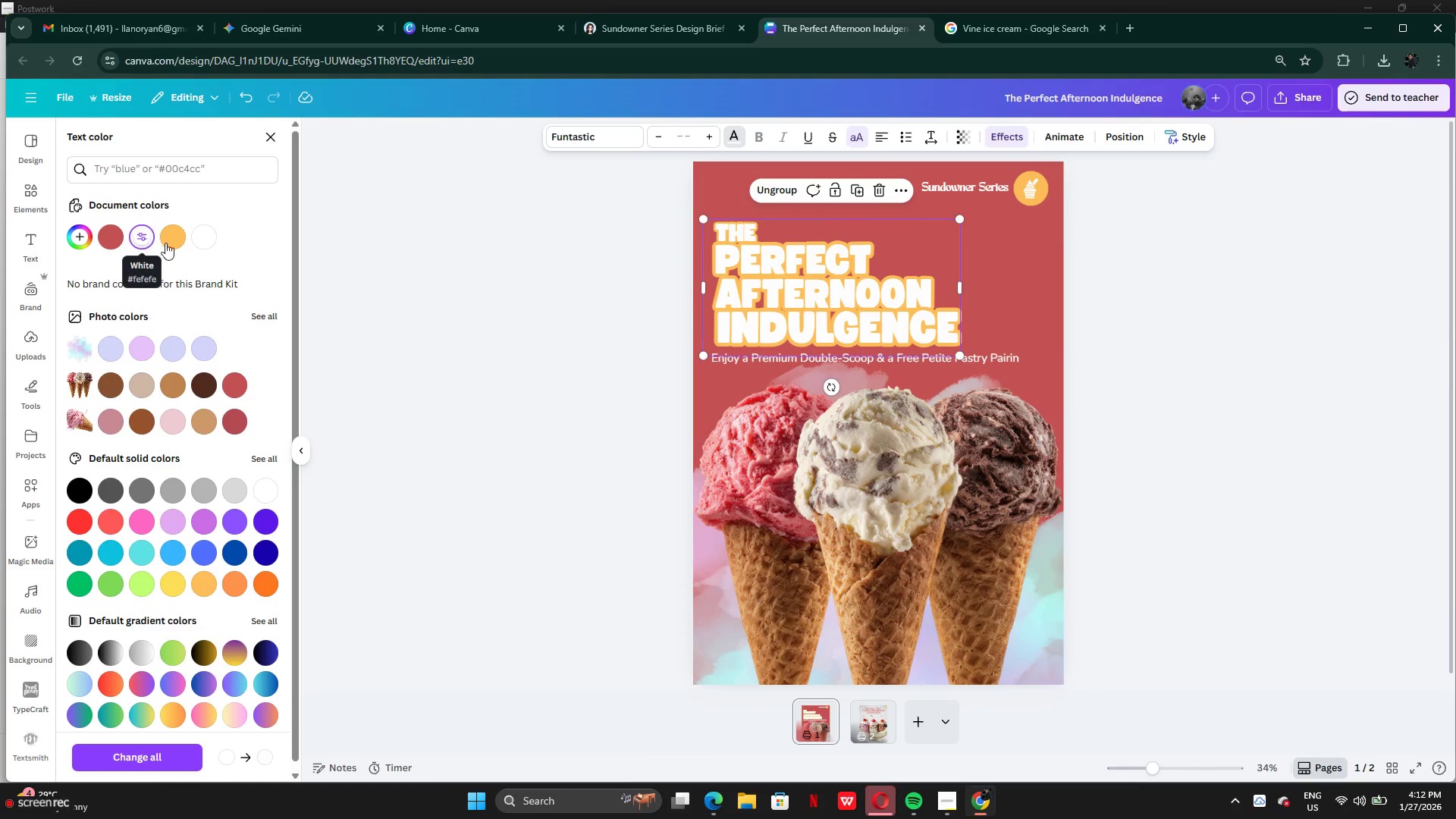 
left_click([175, 243])
 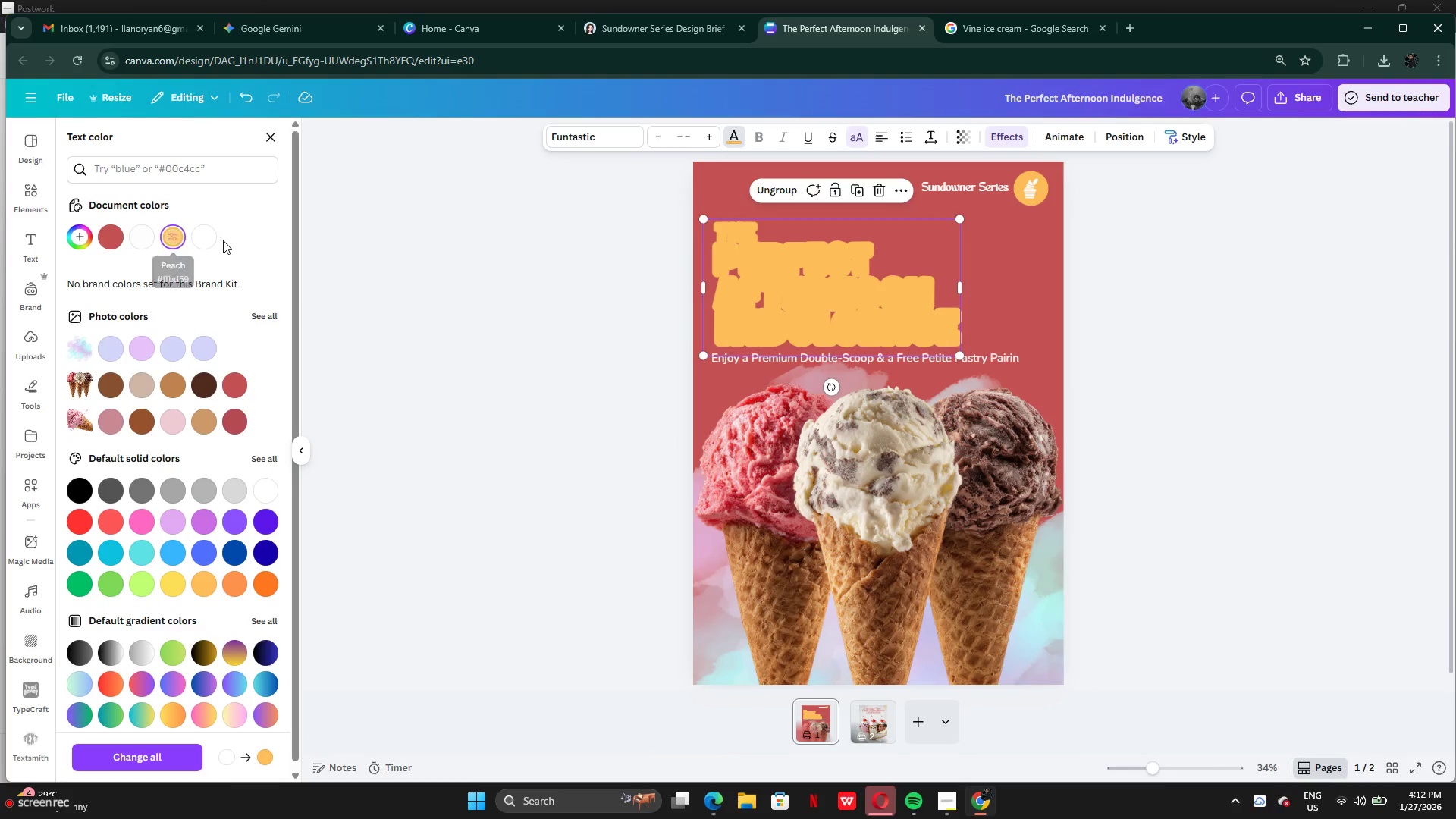 
left_click([207, 240])
 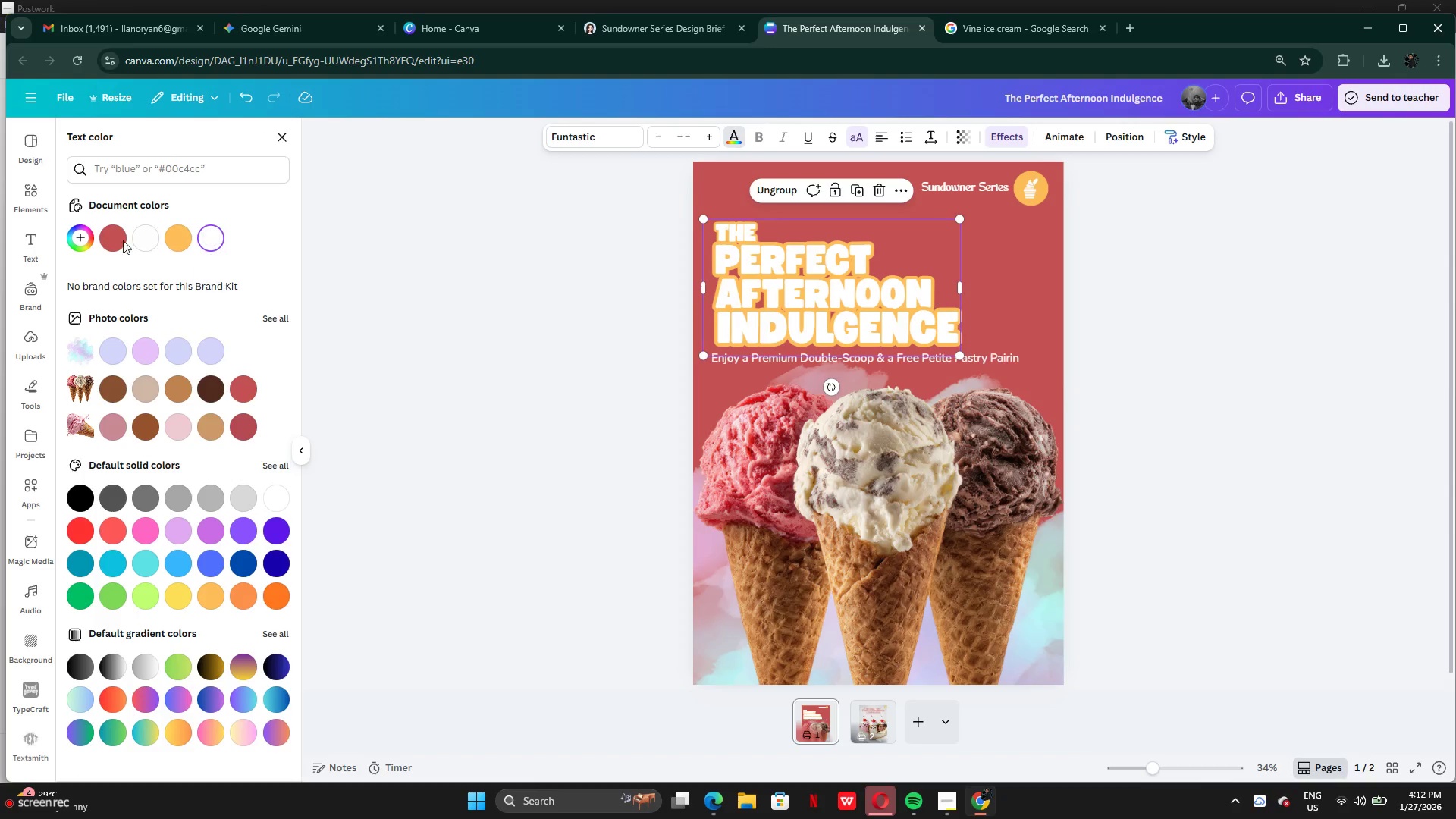 
left_click([113, 239])
 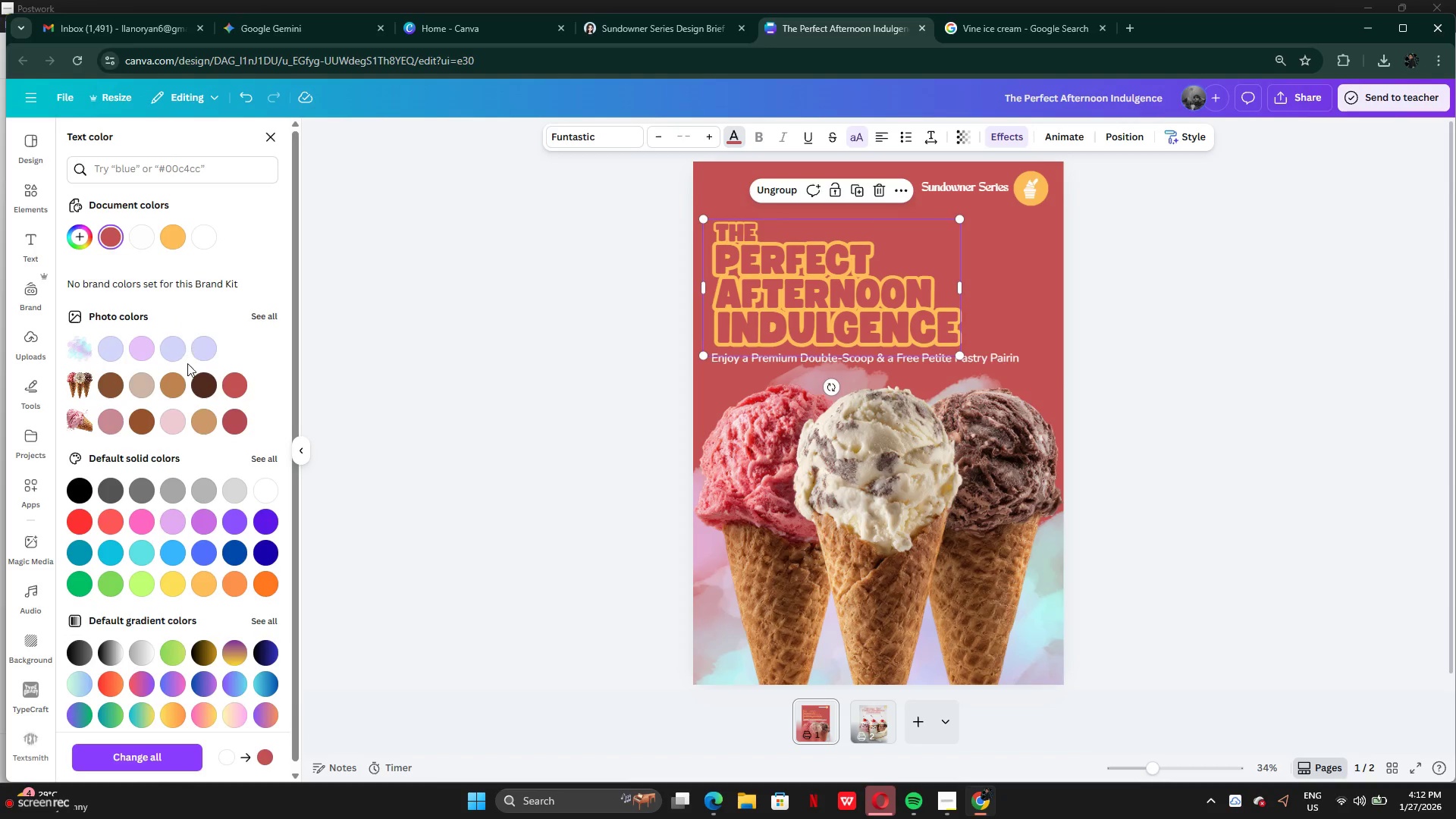 
left_click([166, 349])
 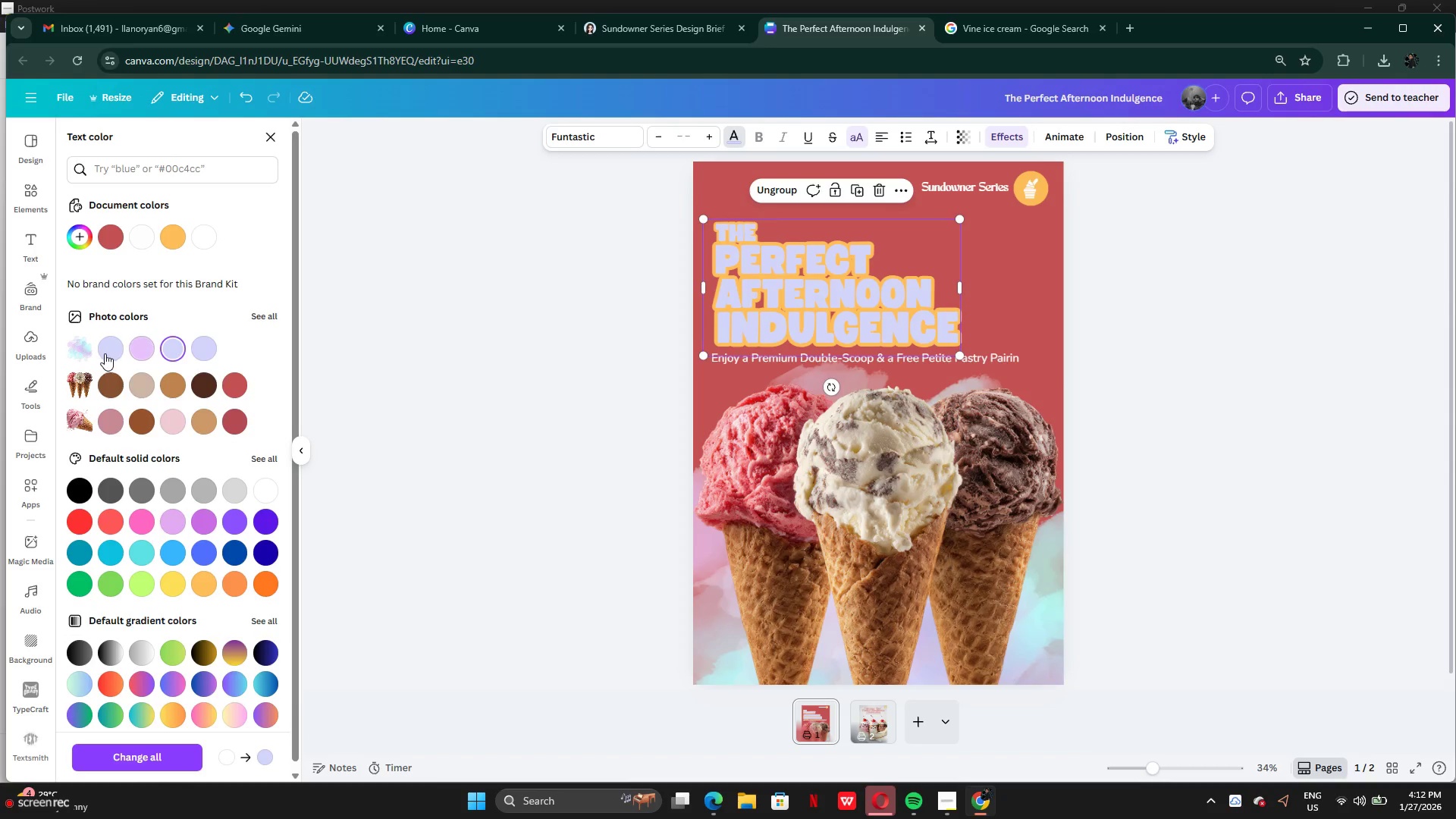 
left_click([139, 352])
 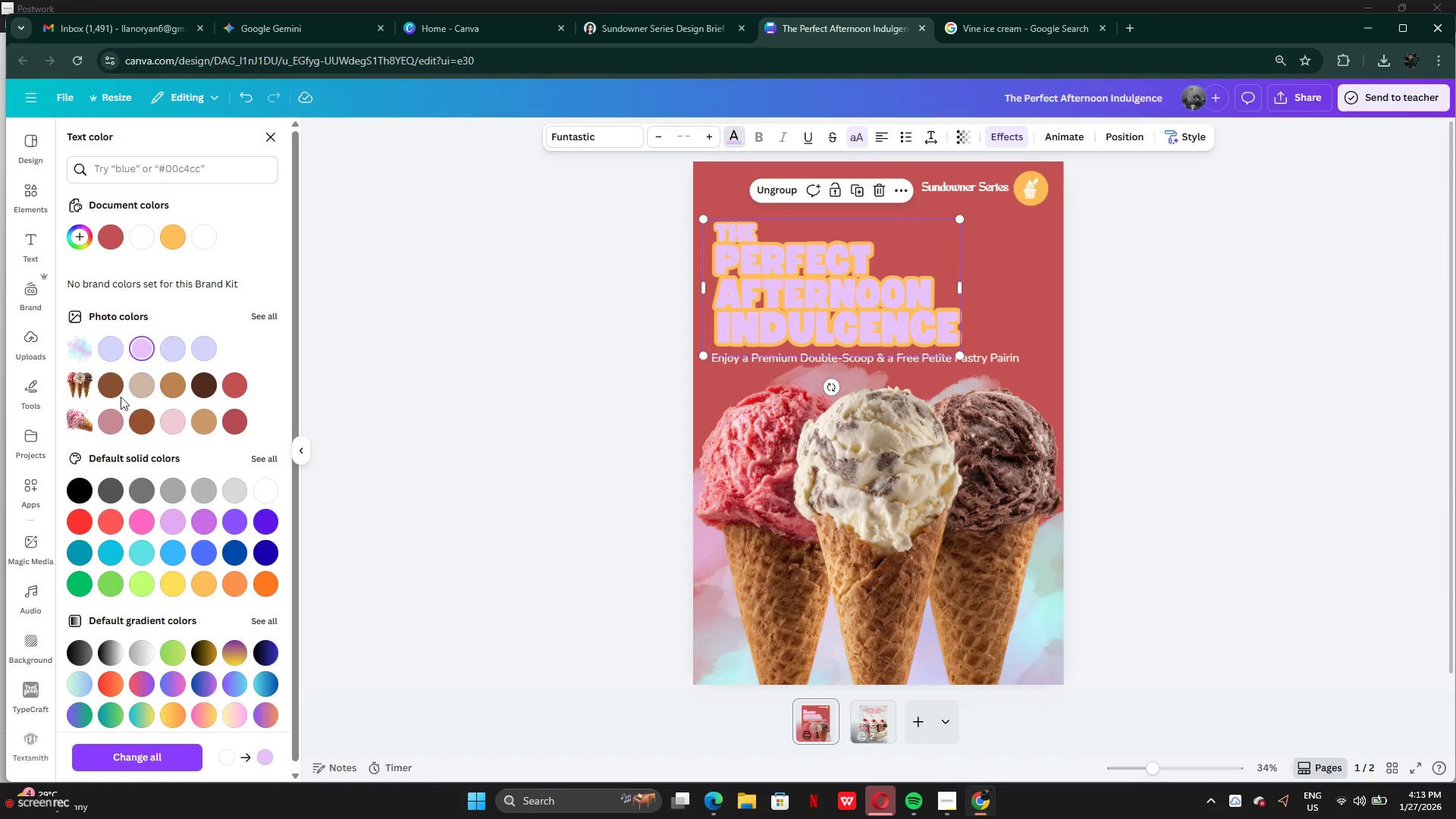 
left_click([107, 391])
 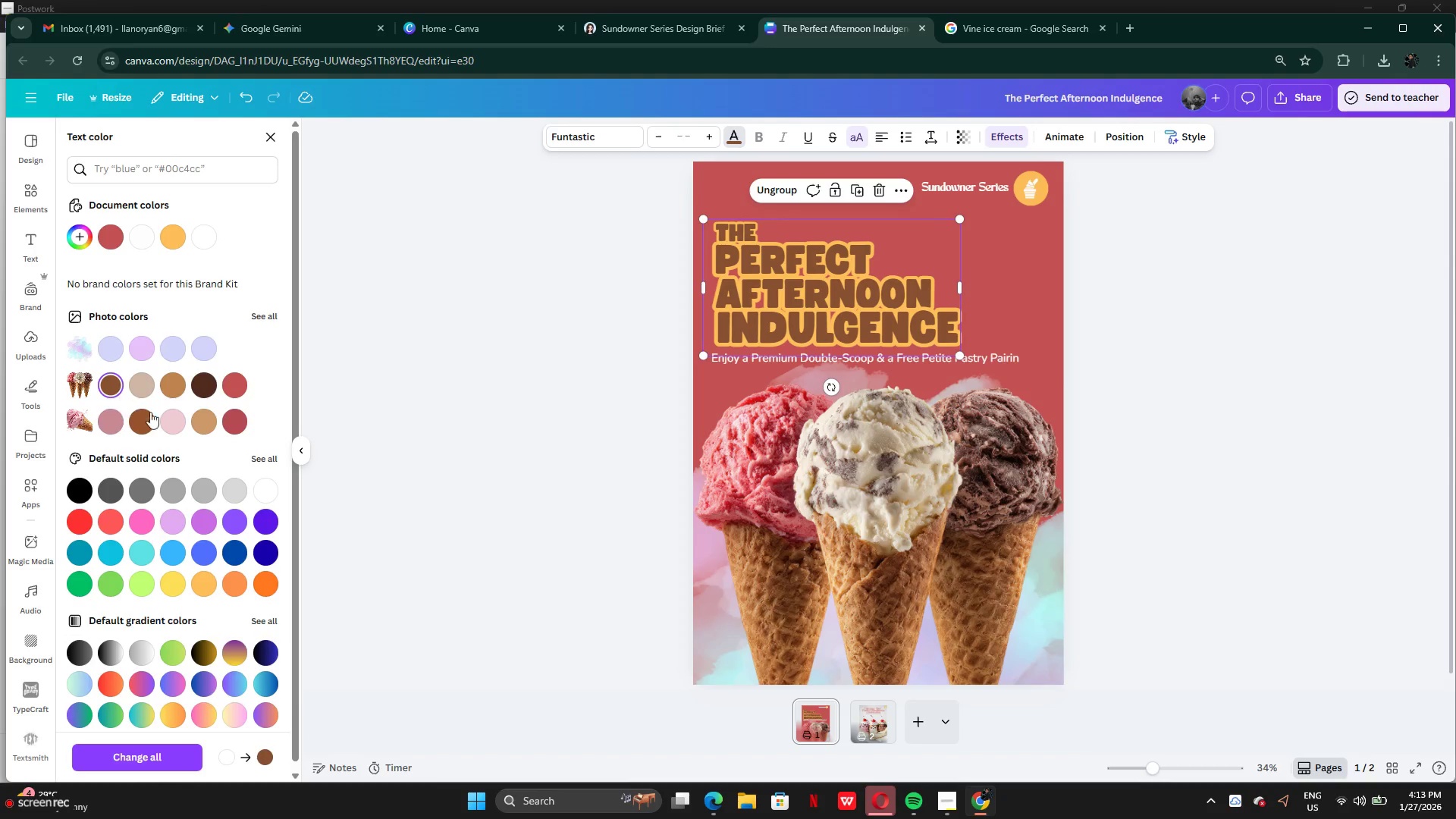 
left_click([212, 422])
 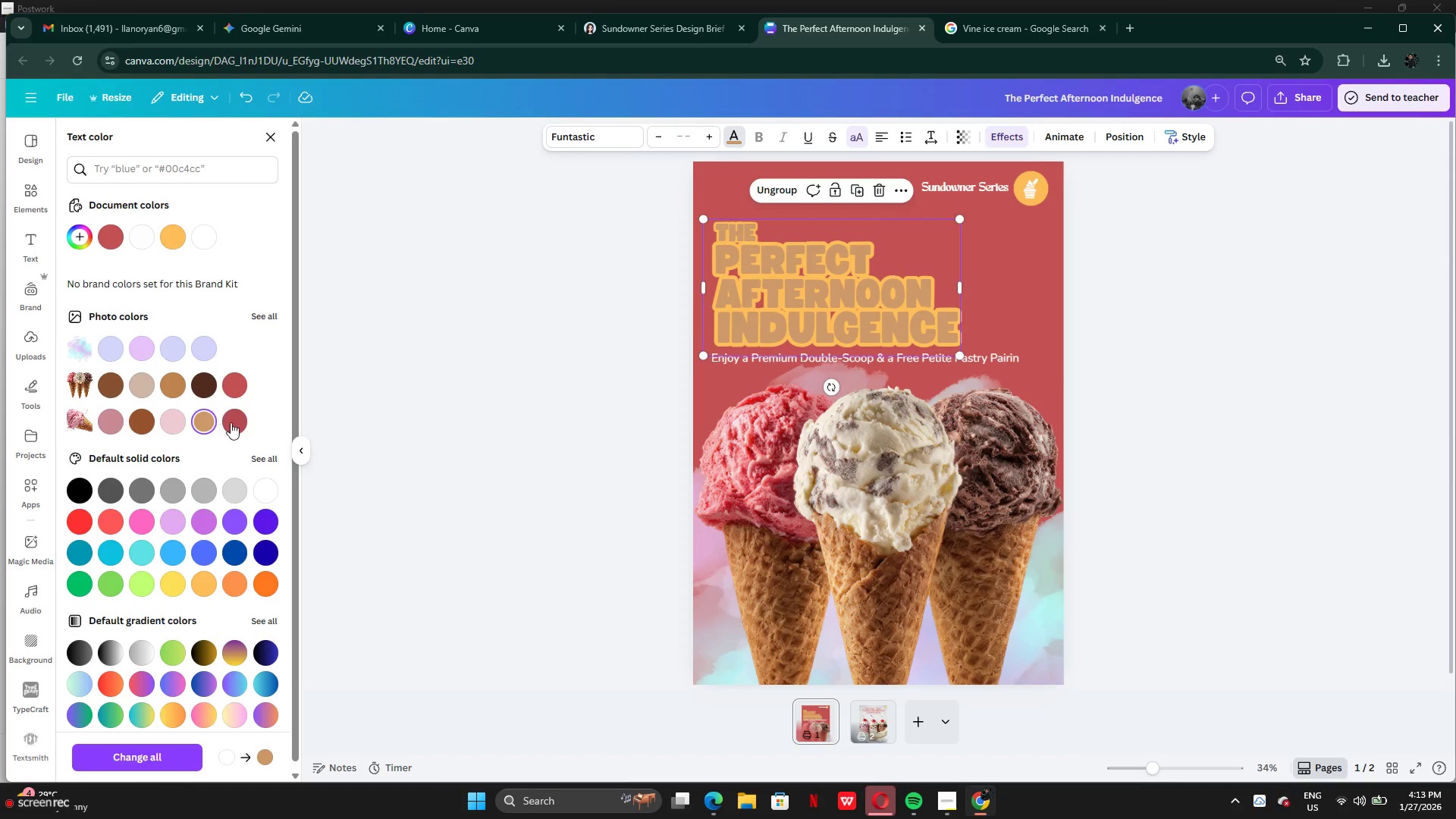 
left_click([237, 422])
 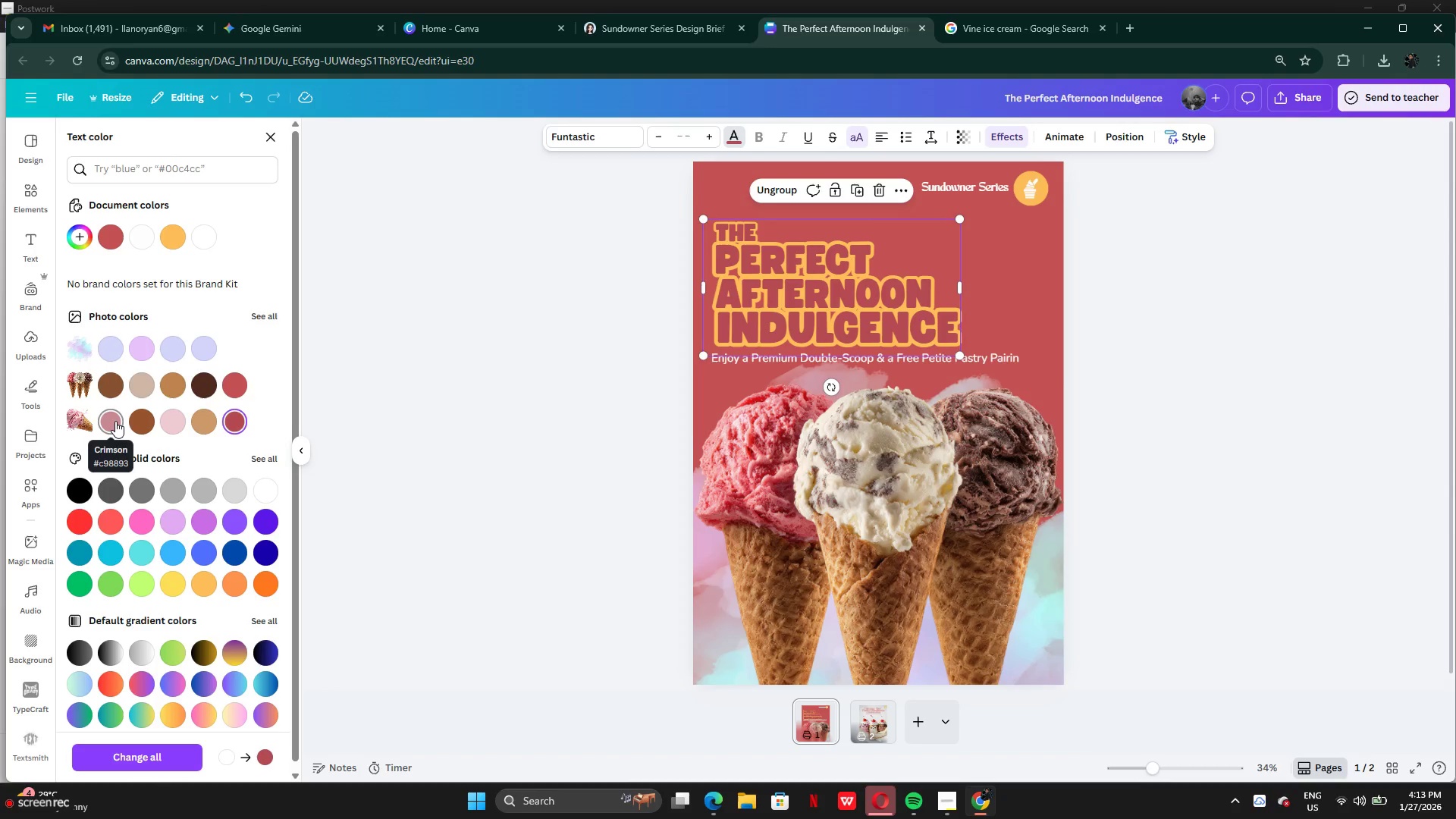 
left_click([115, 421])
 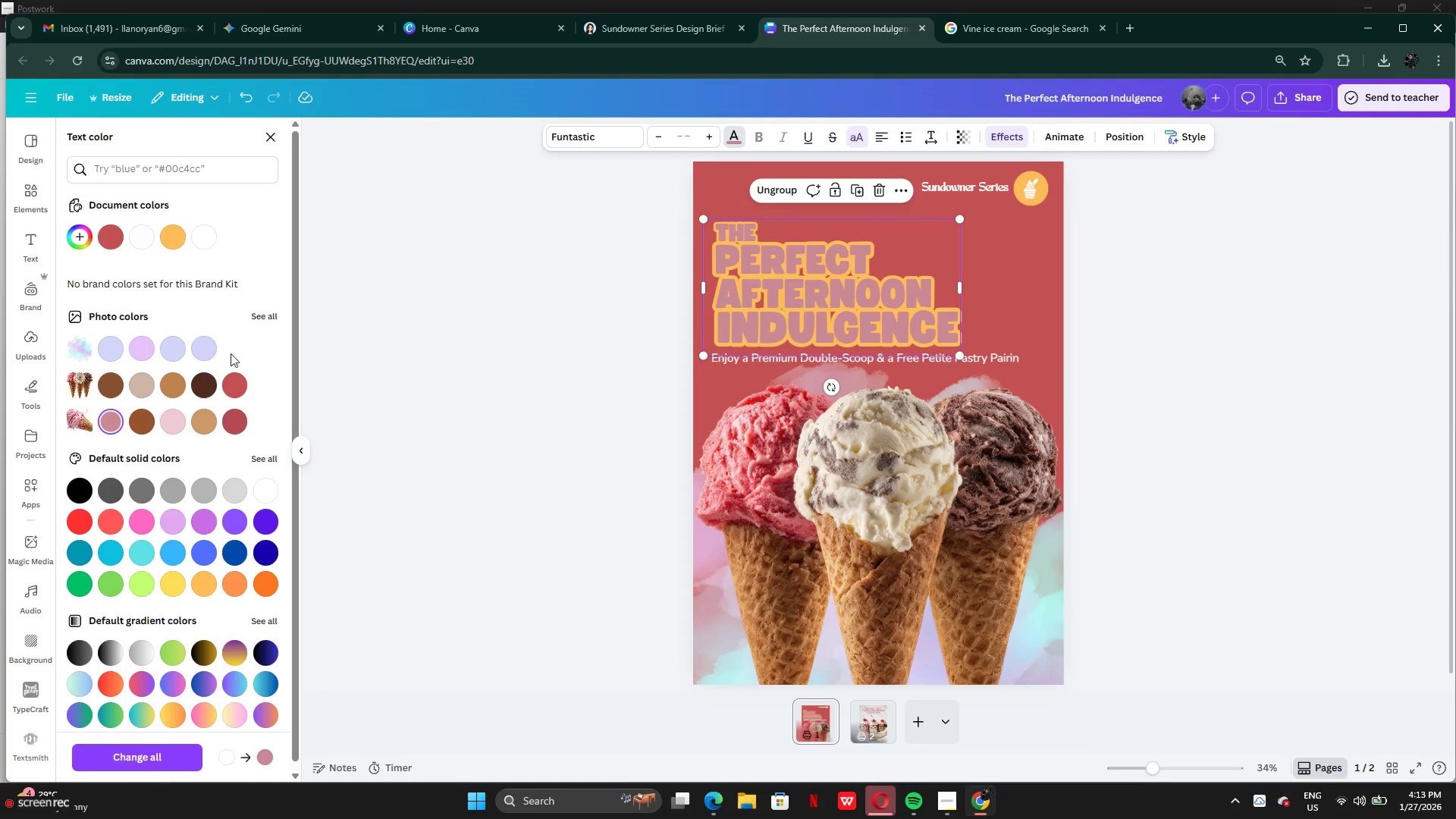 
left_click([204, 344])
 